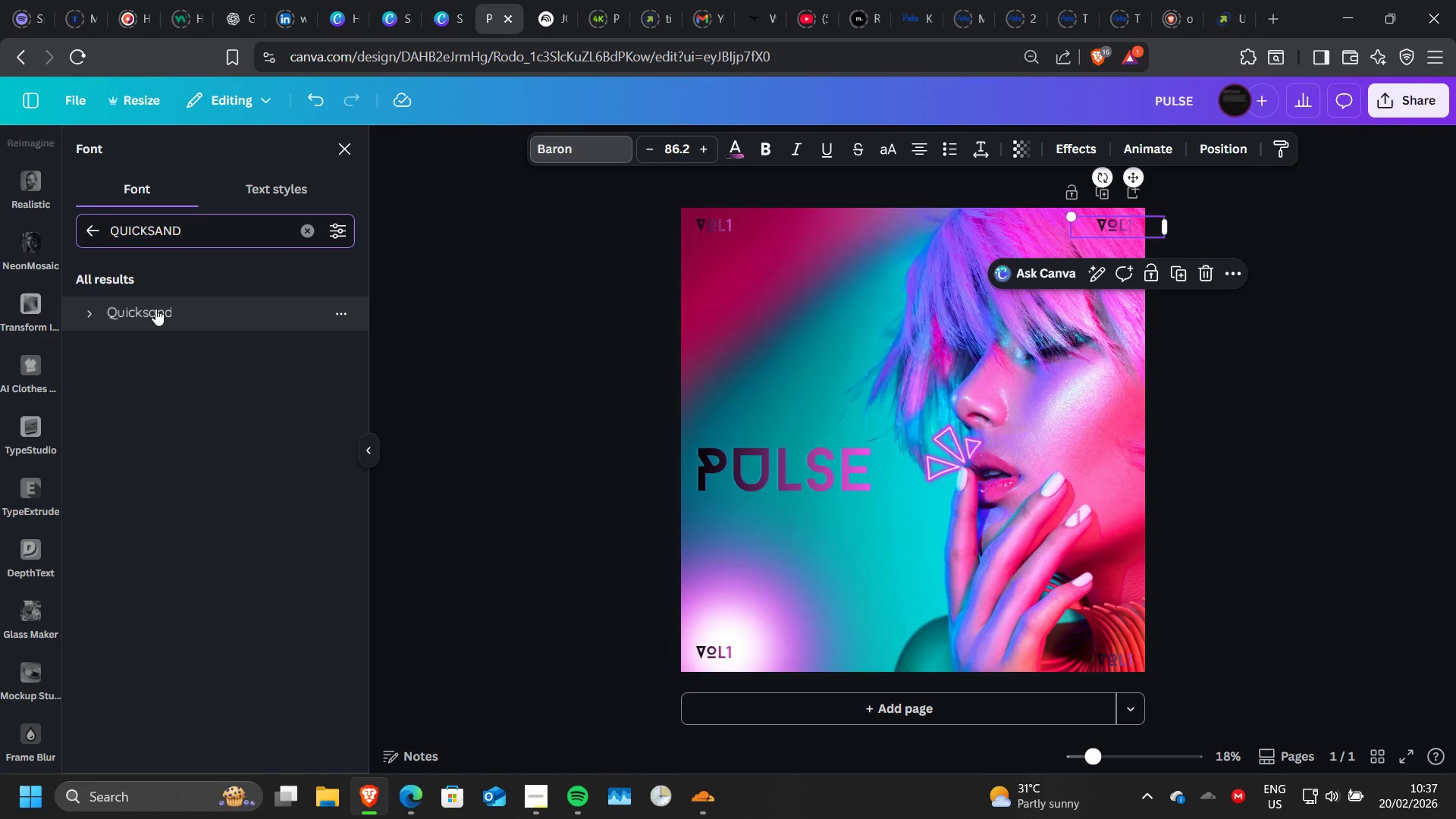 
left_click([155, 309])
 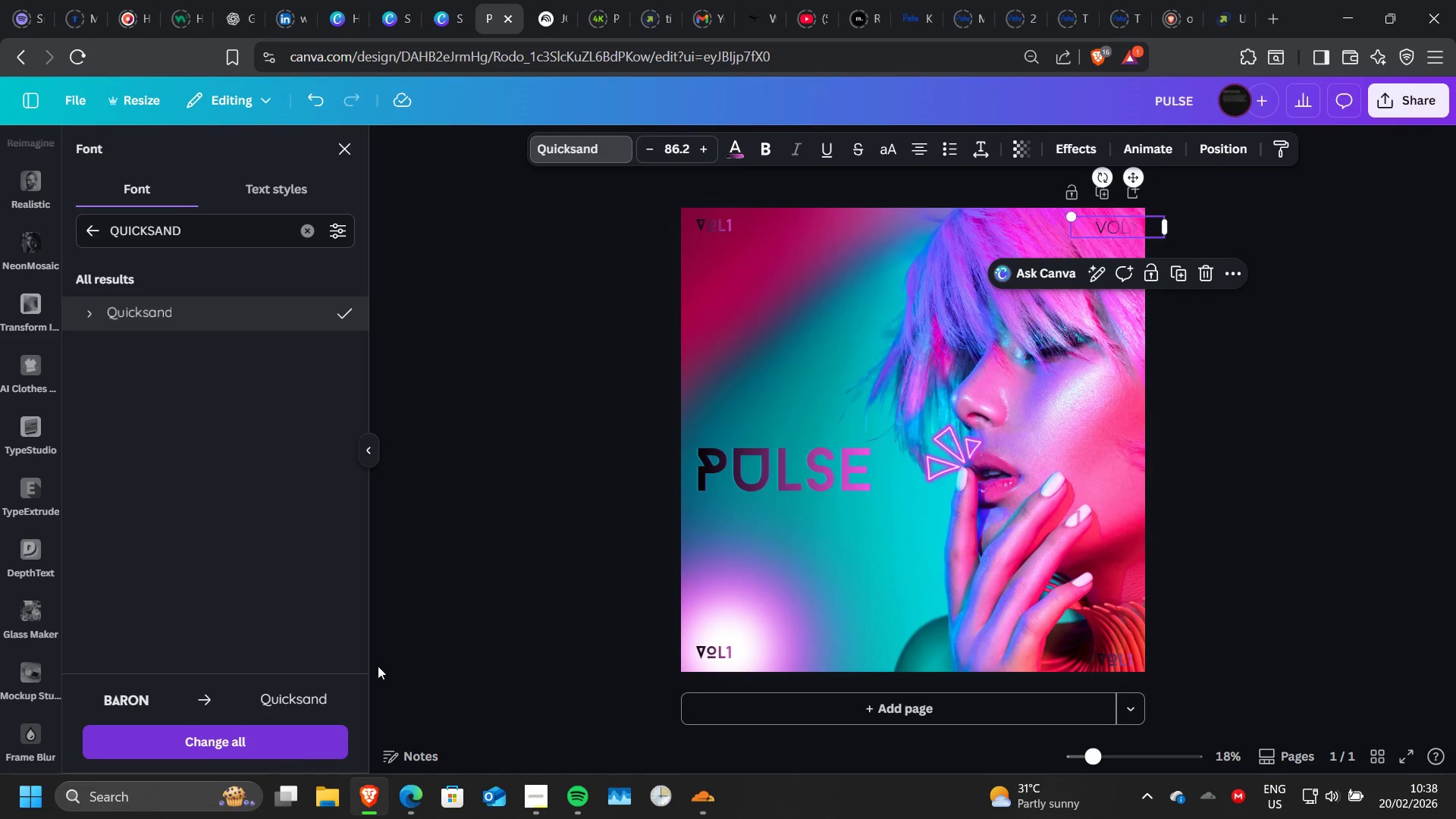 
wait(6.05)
 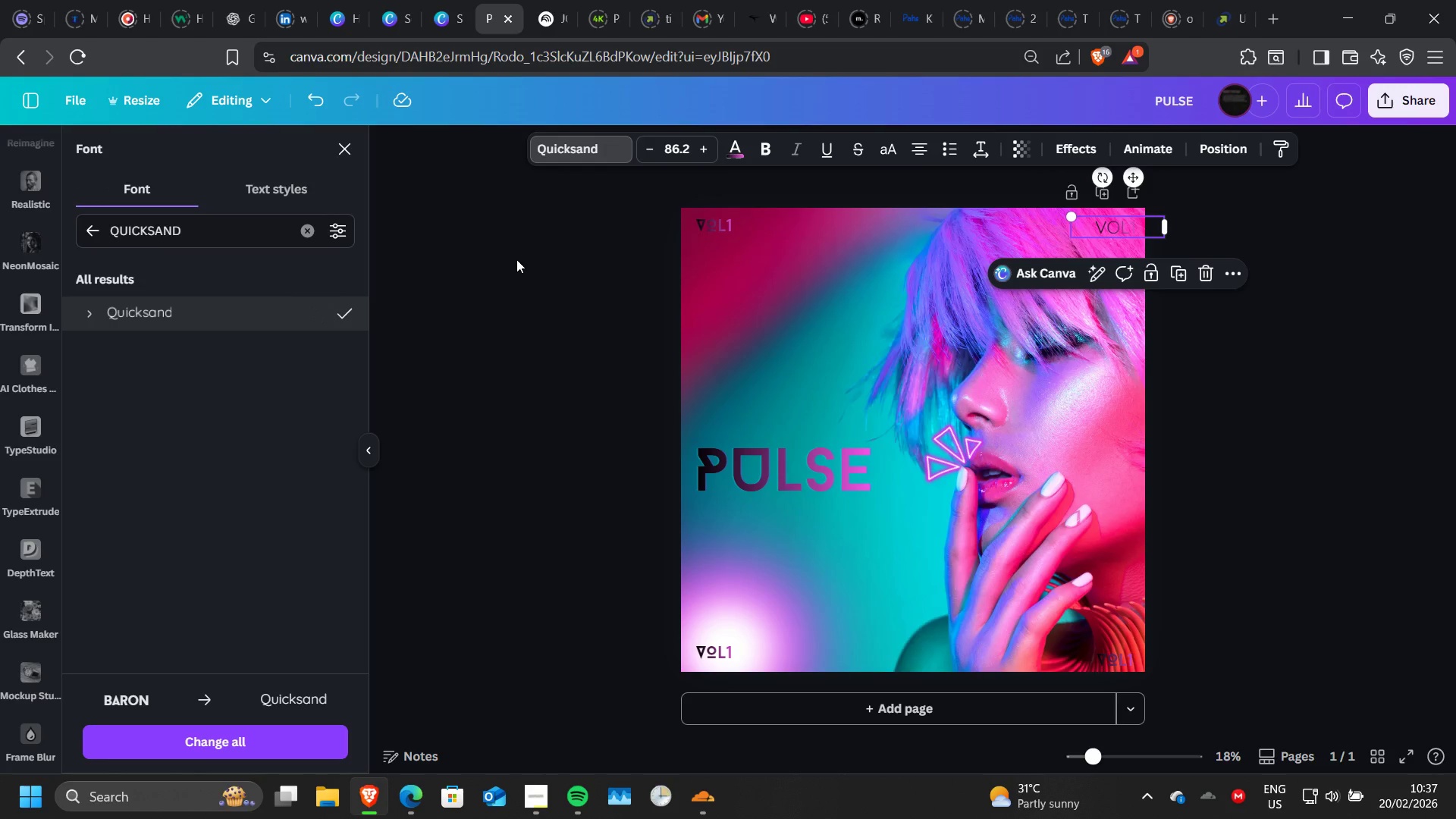 
left_click([717, 223])
 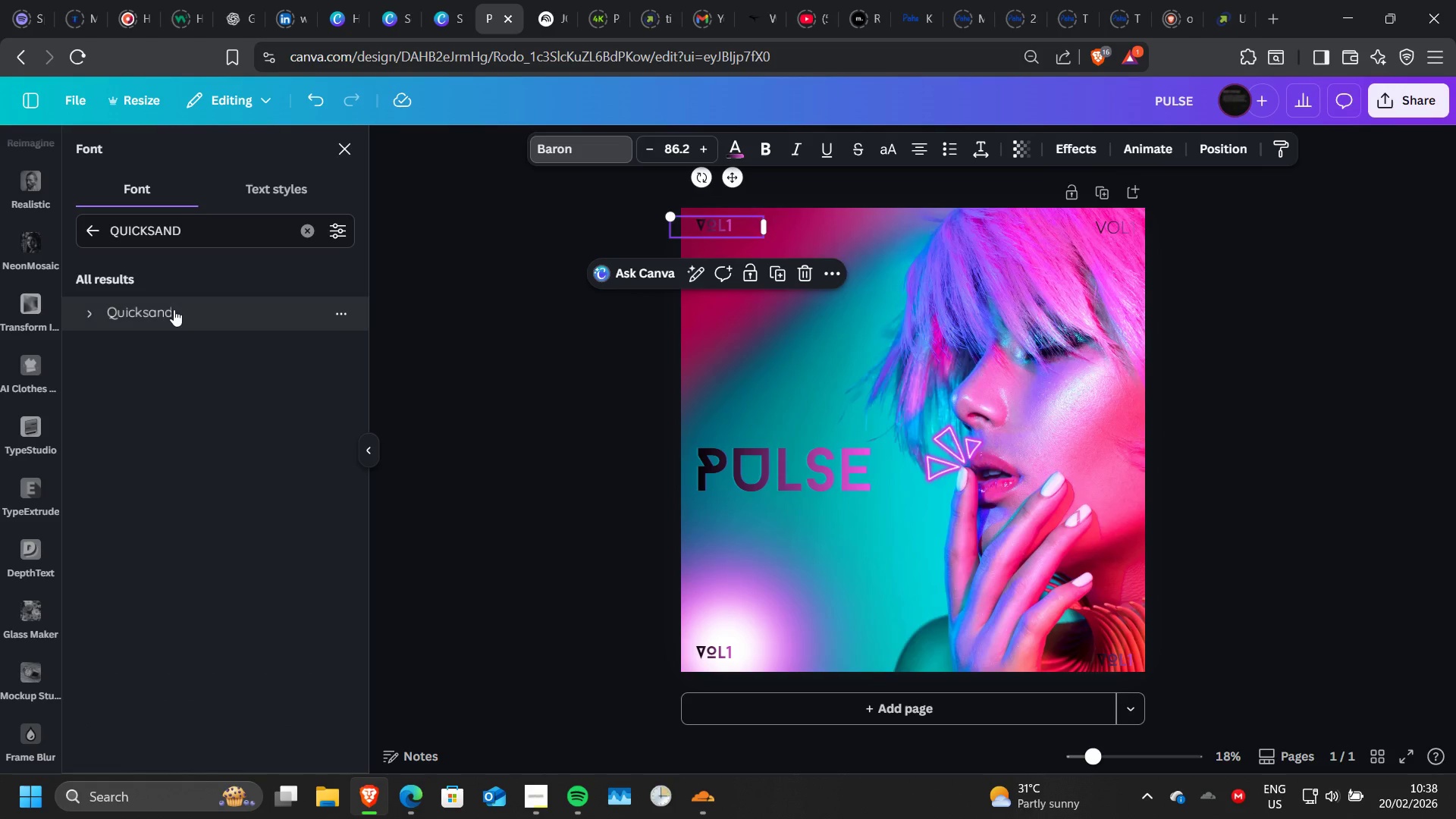 
left_click([174, 309])
 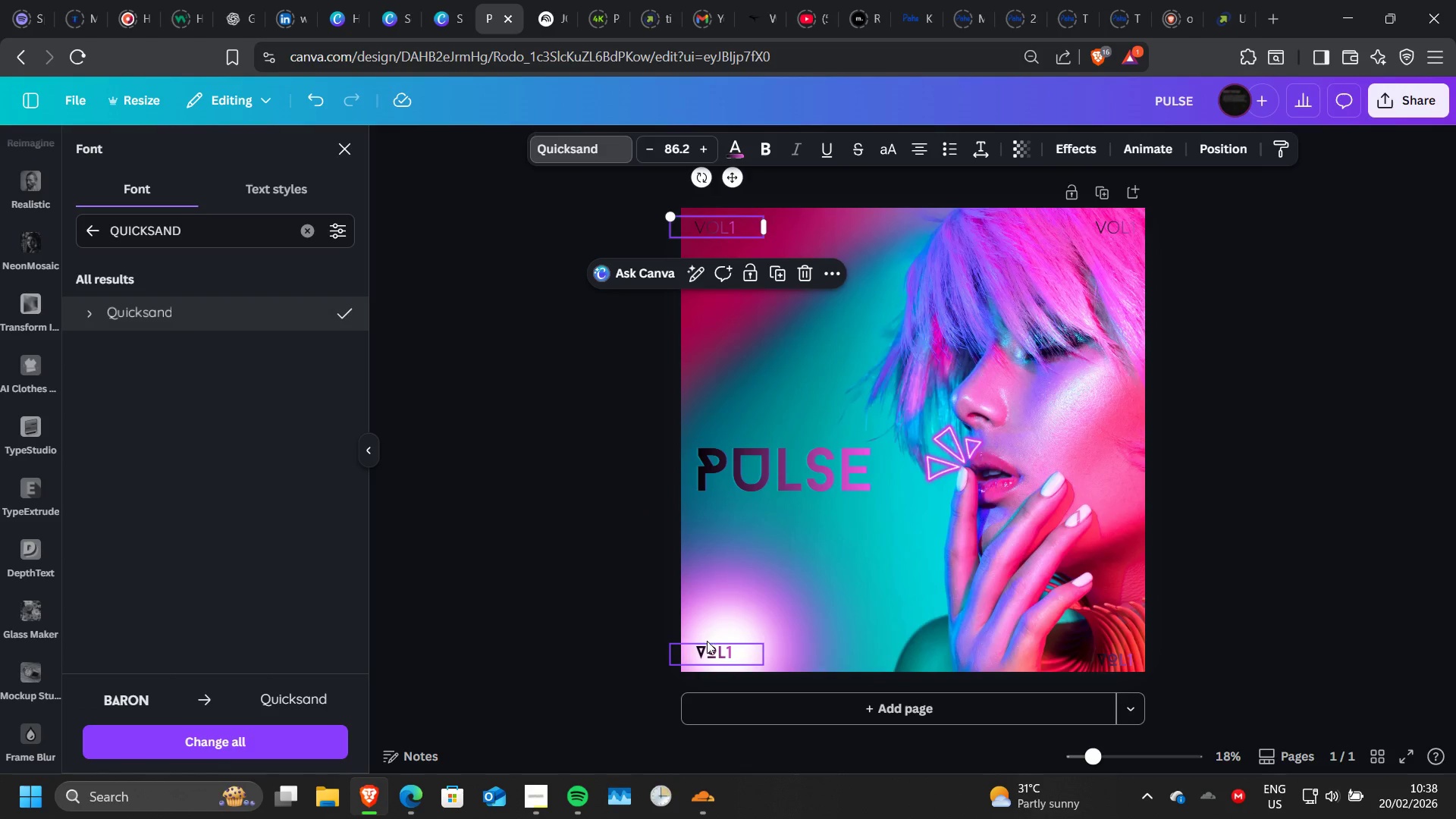 
left_click([708, 647])
 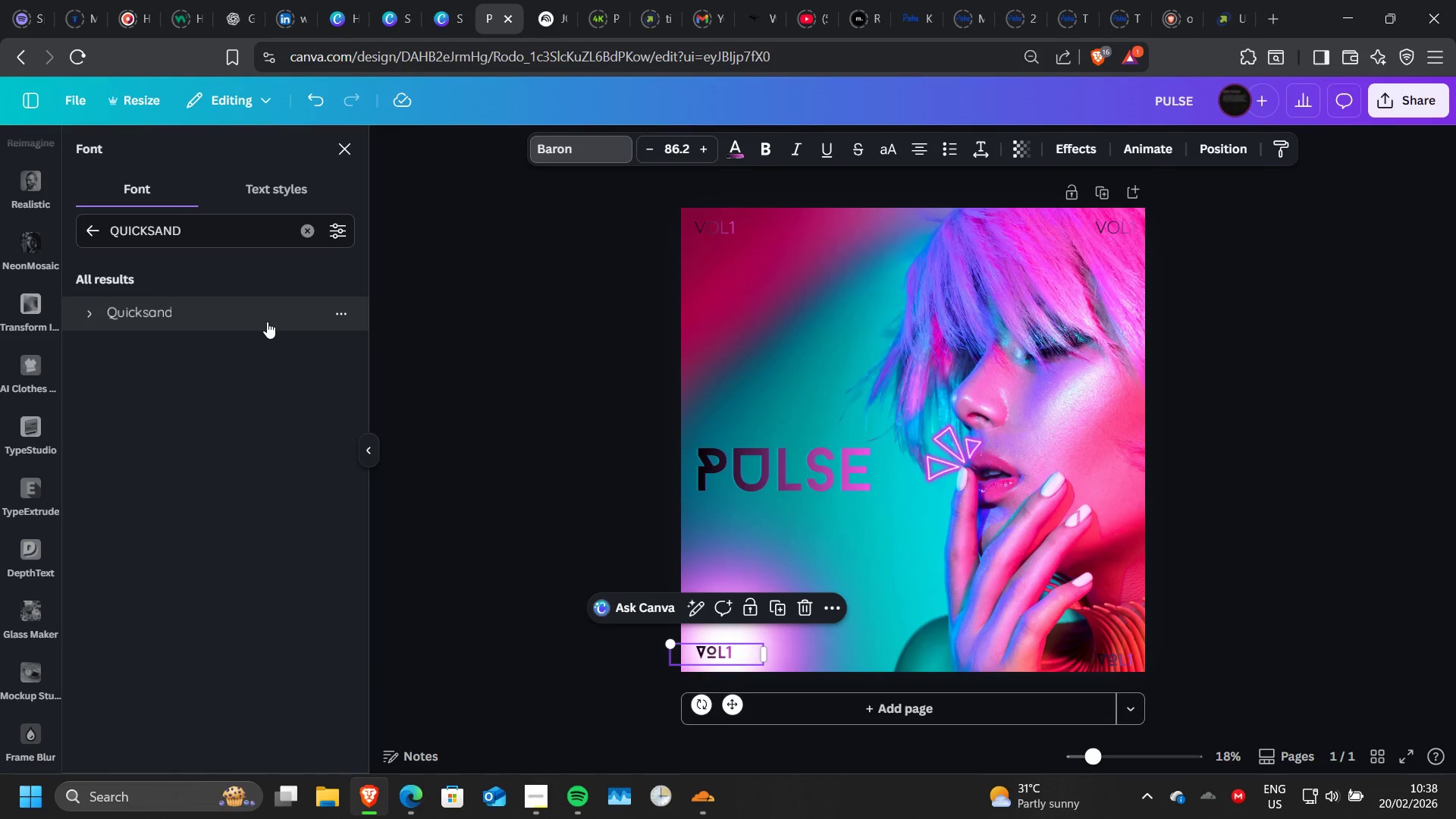 
left_click([267, 322])
 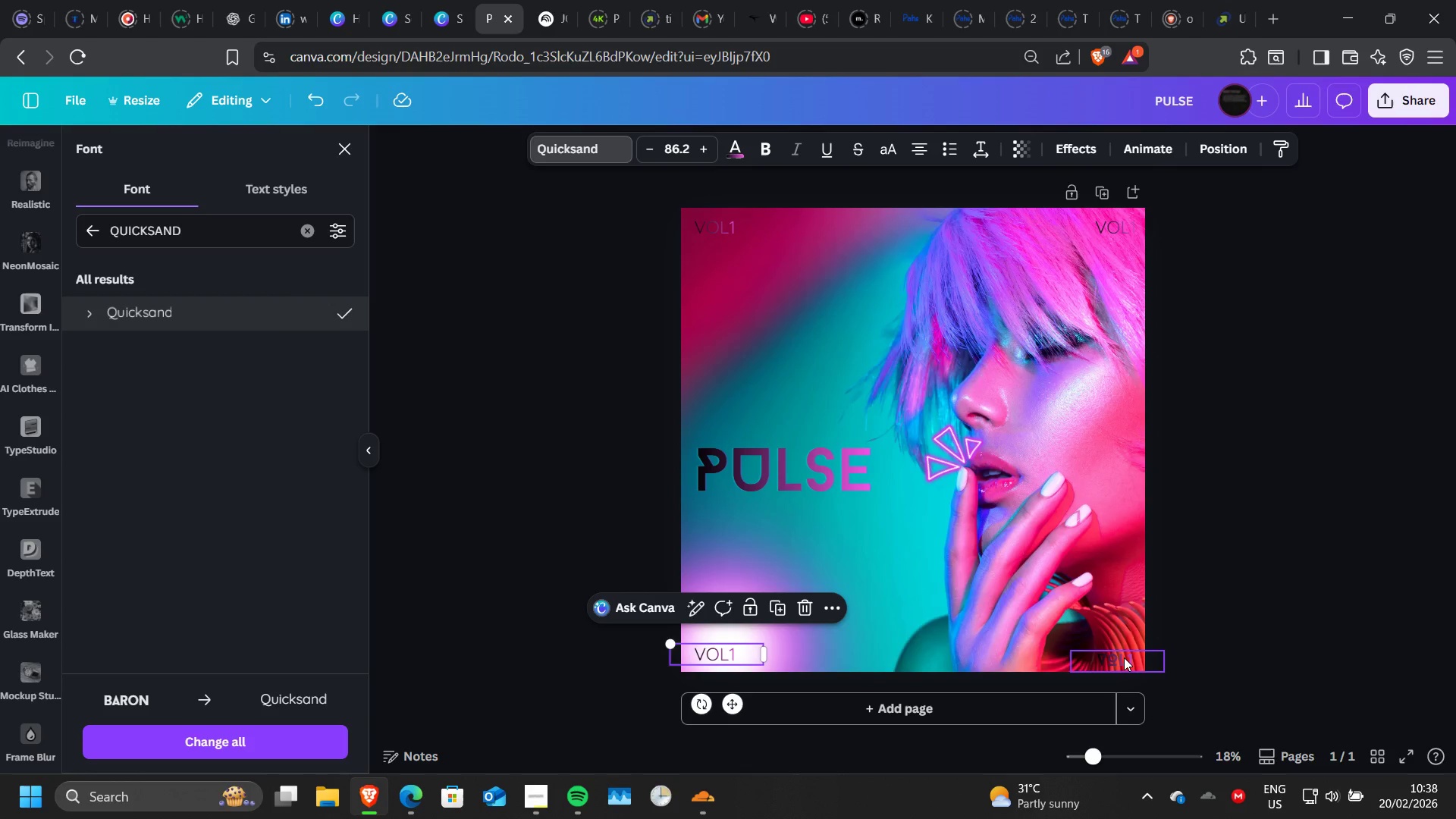 
left_click([1121, 657])
 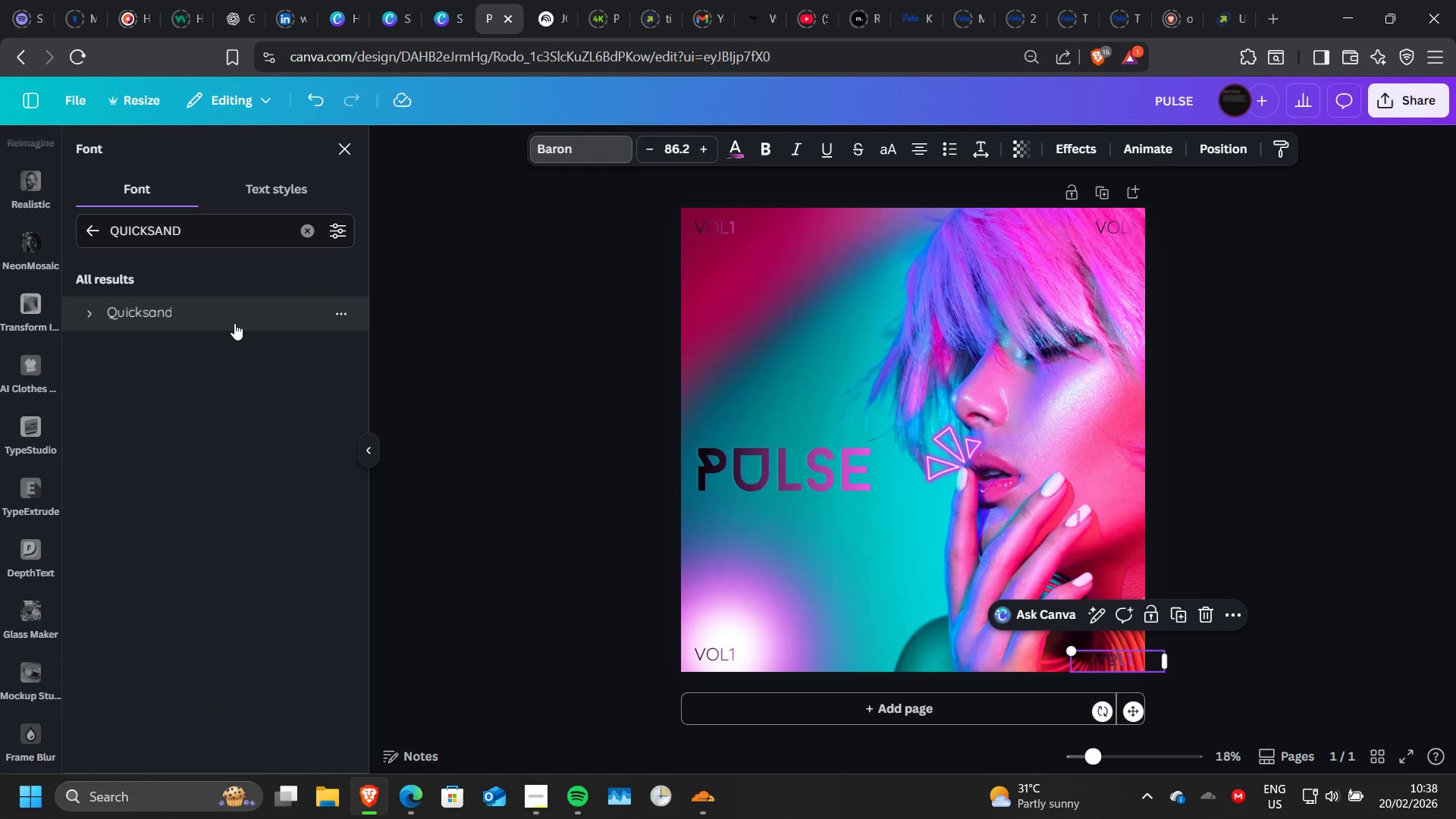 
left_click([234, 323])
 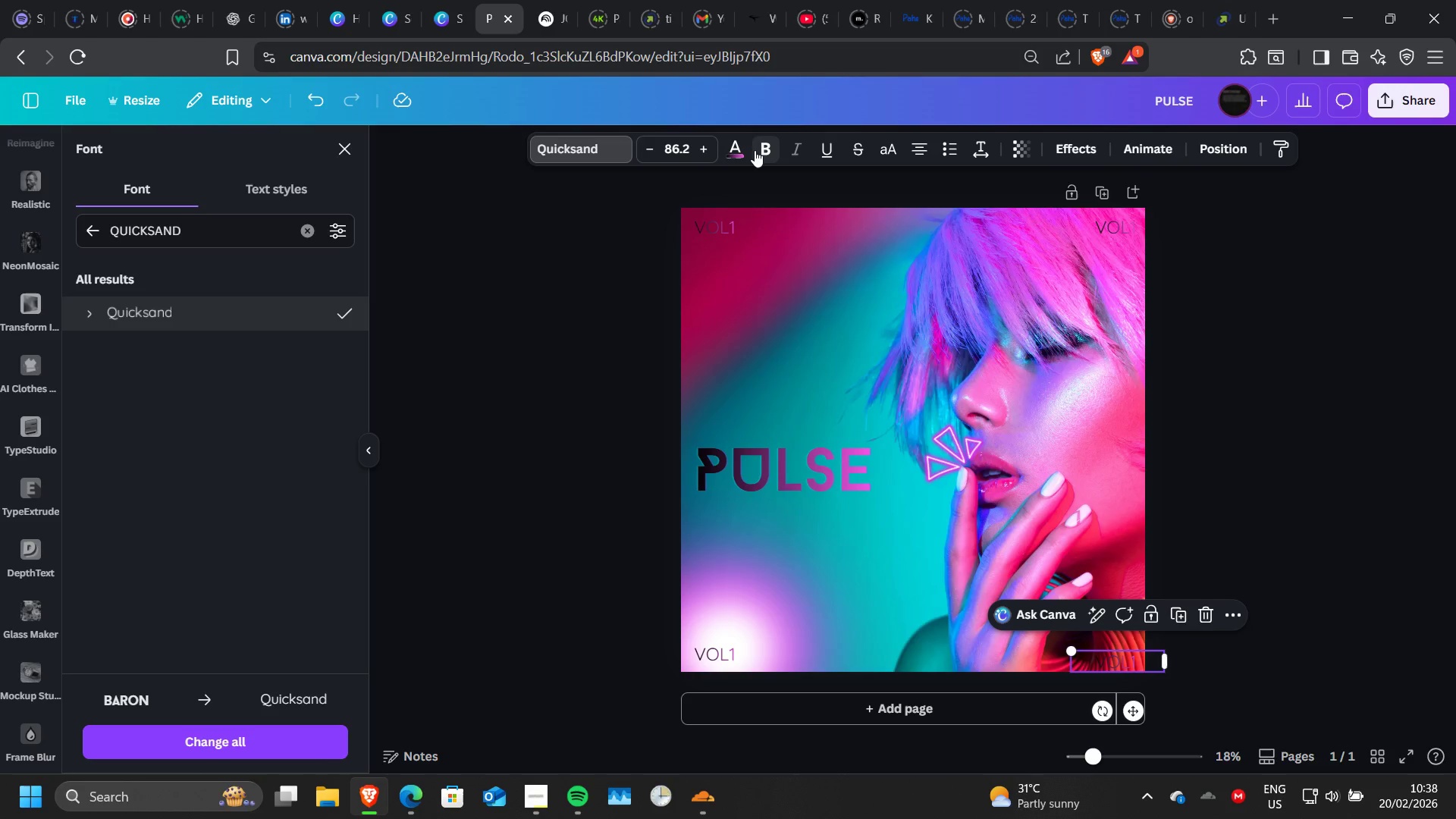 
left_click([755, 150])
 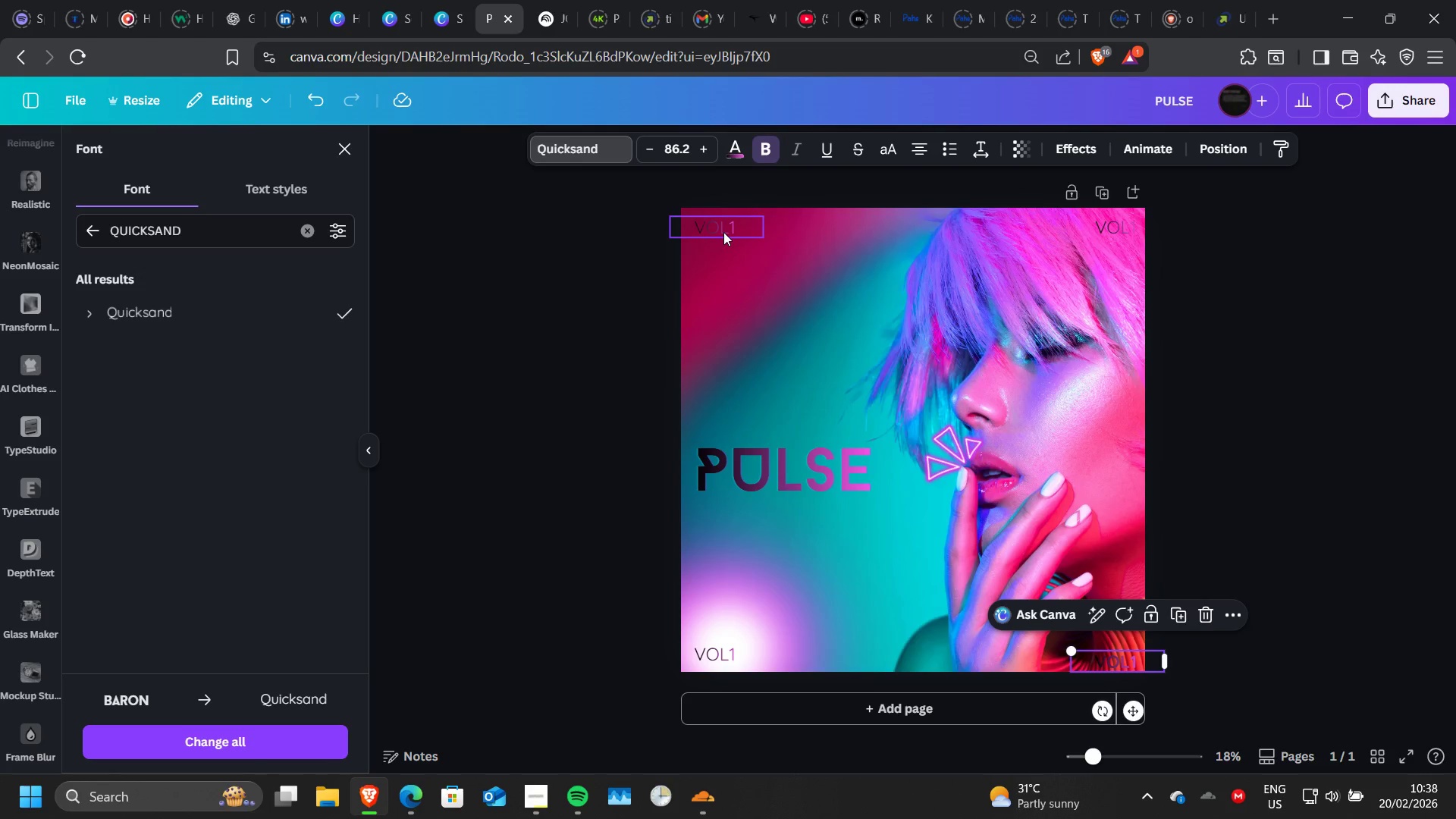 
left_click([719, 228])
 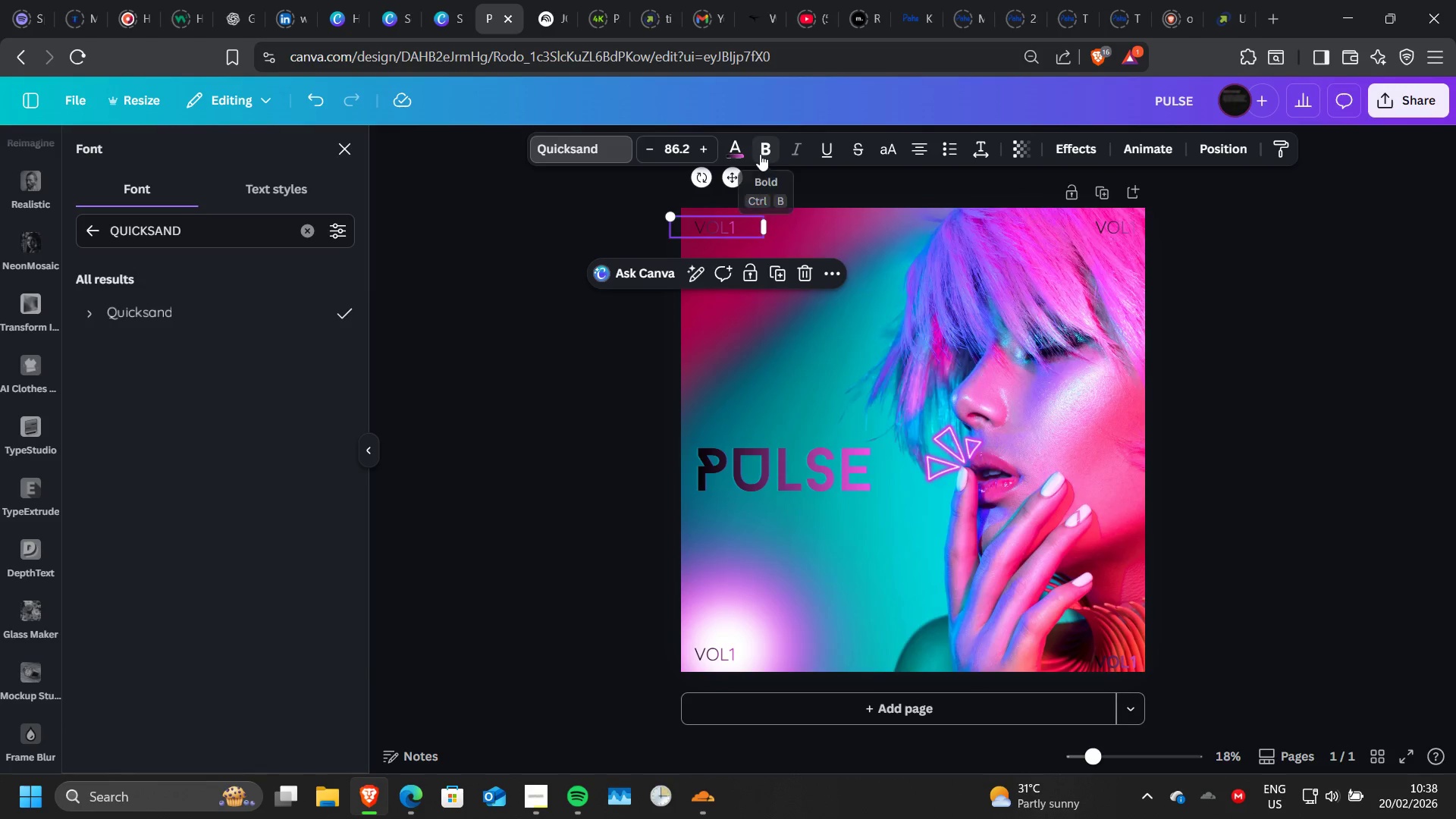 
left_click([760, 154])
 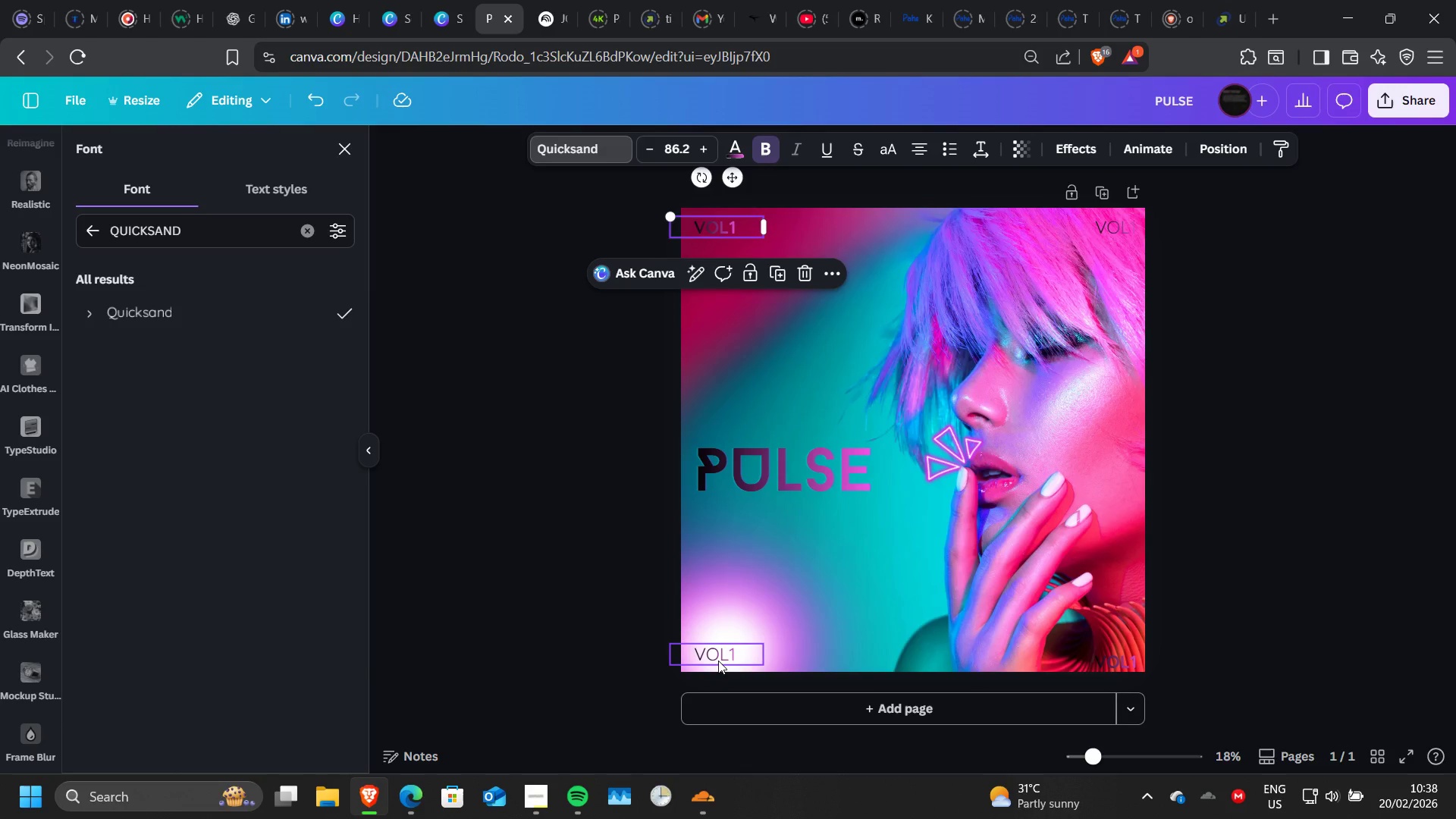 
left_click([718, 661])
 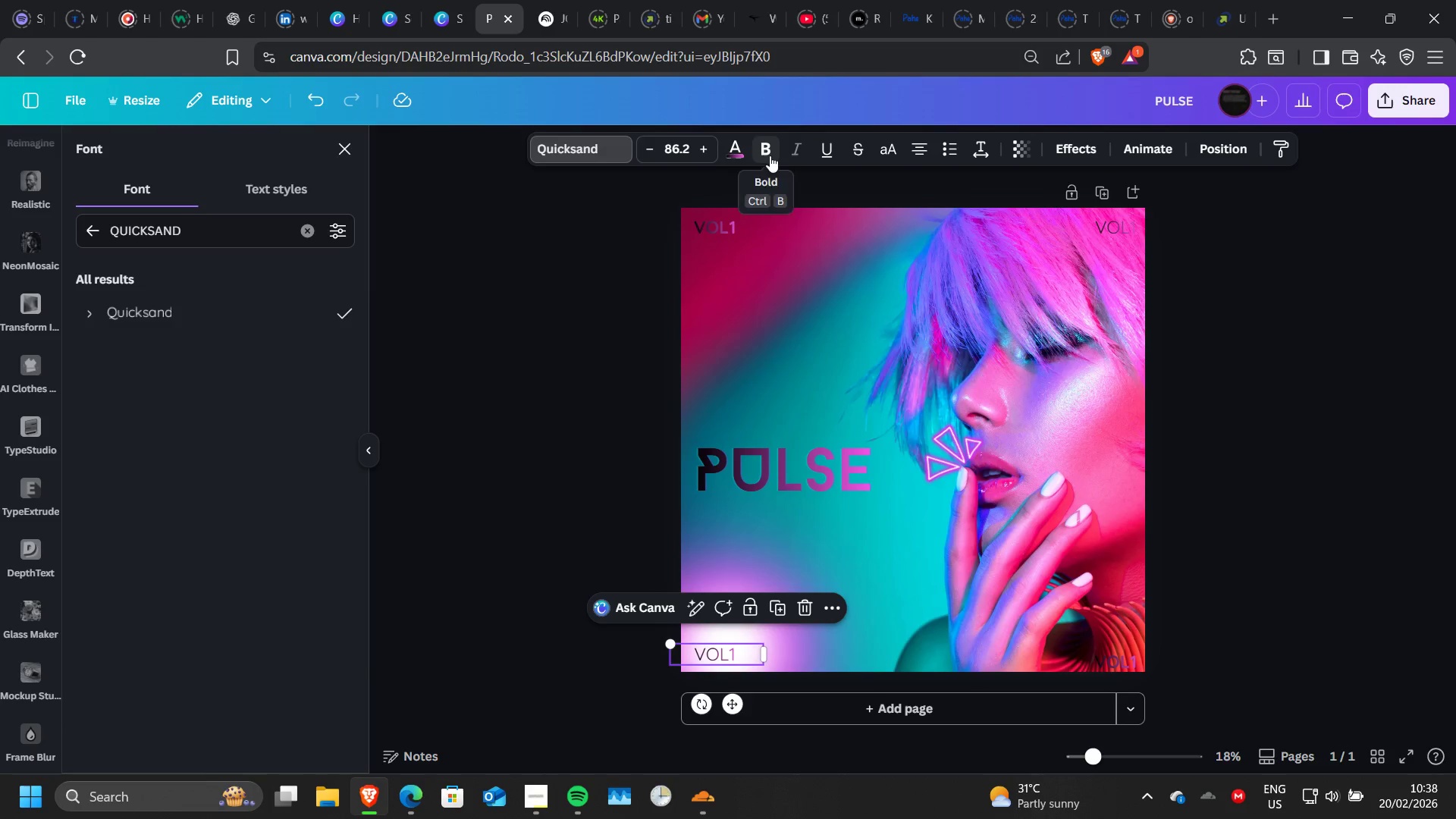 
left_click([770, 155])
 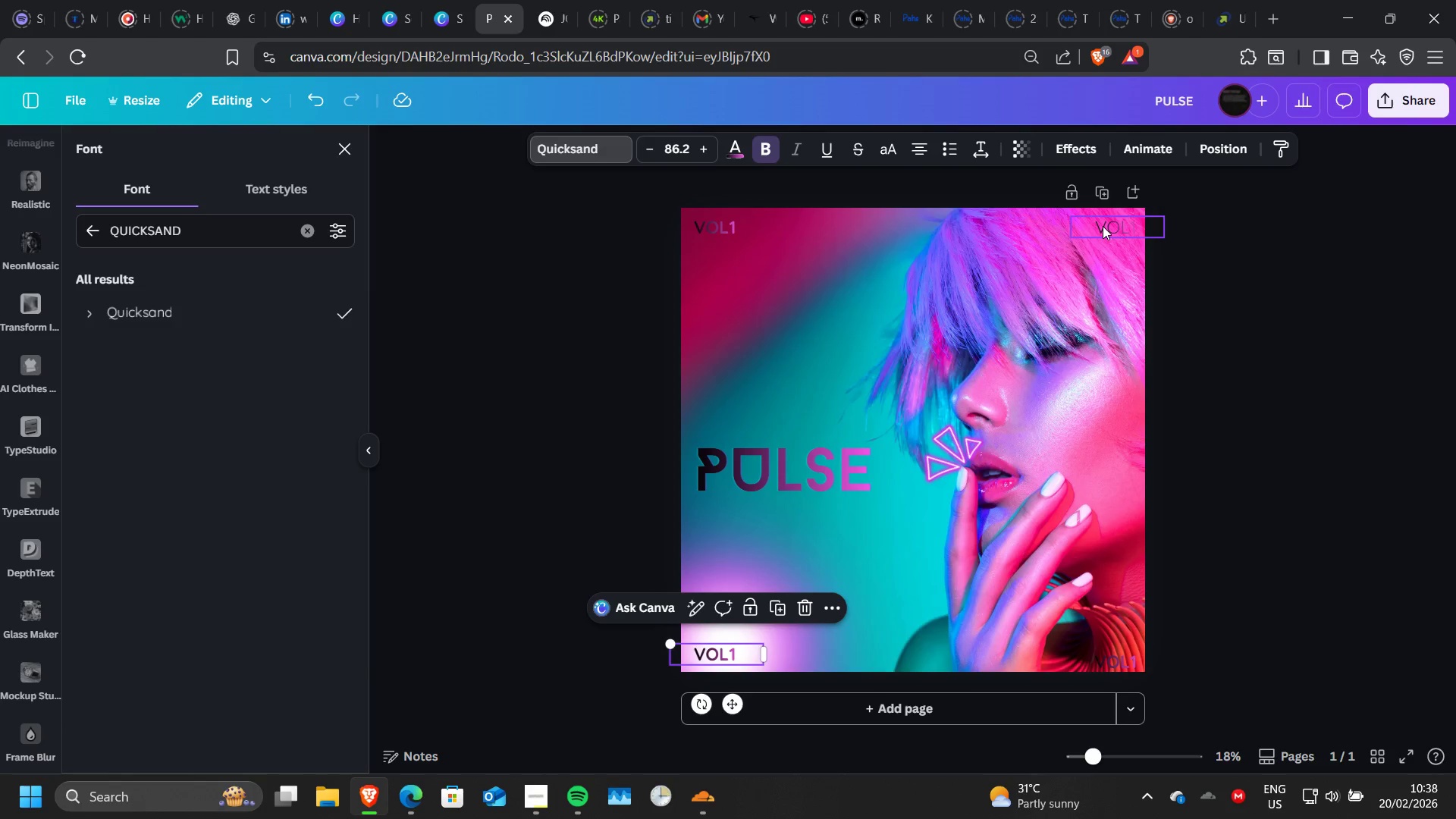 
left_click([1106, 225])
 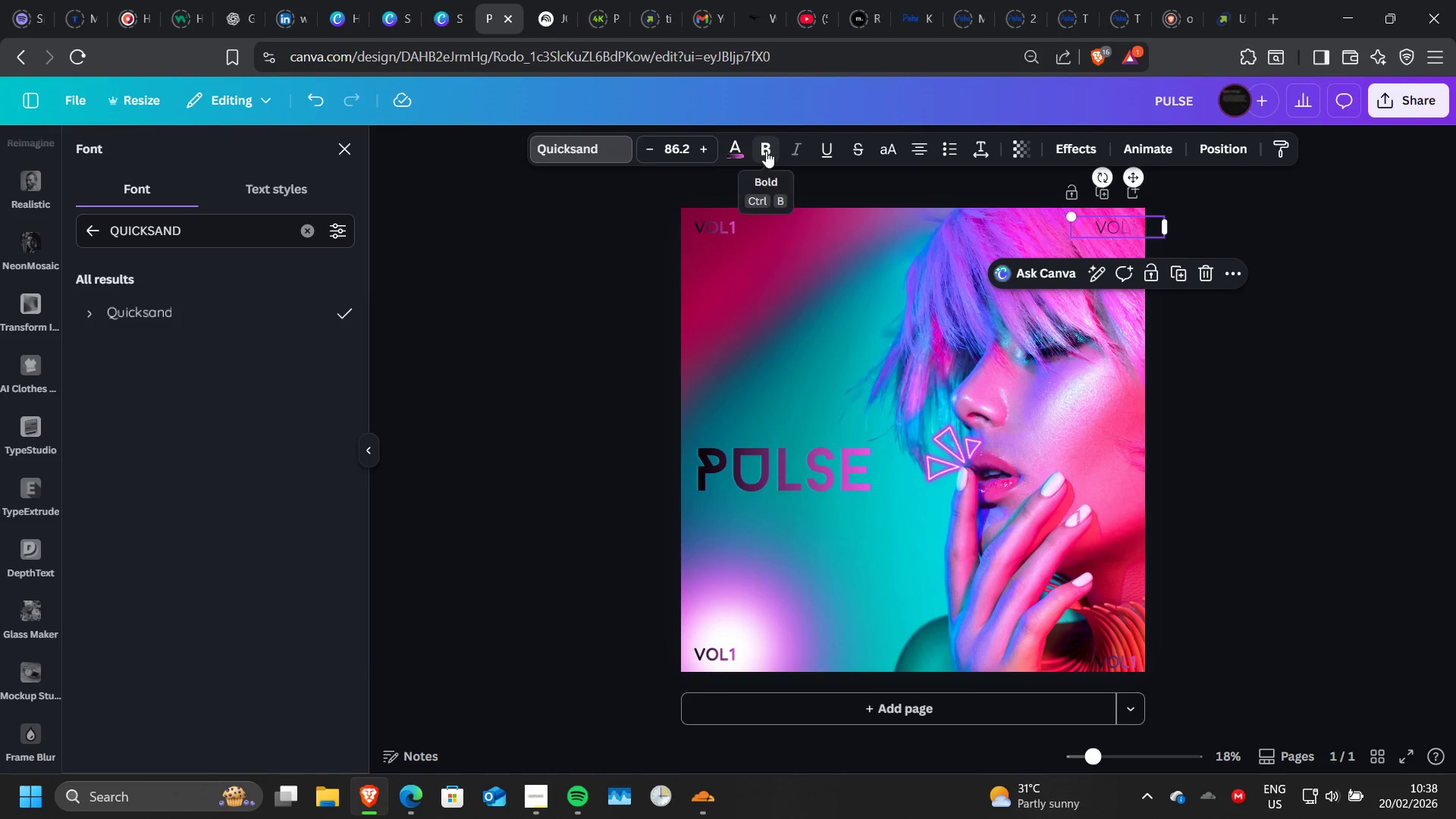 
left_click([766, 151])
 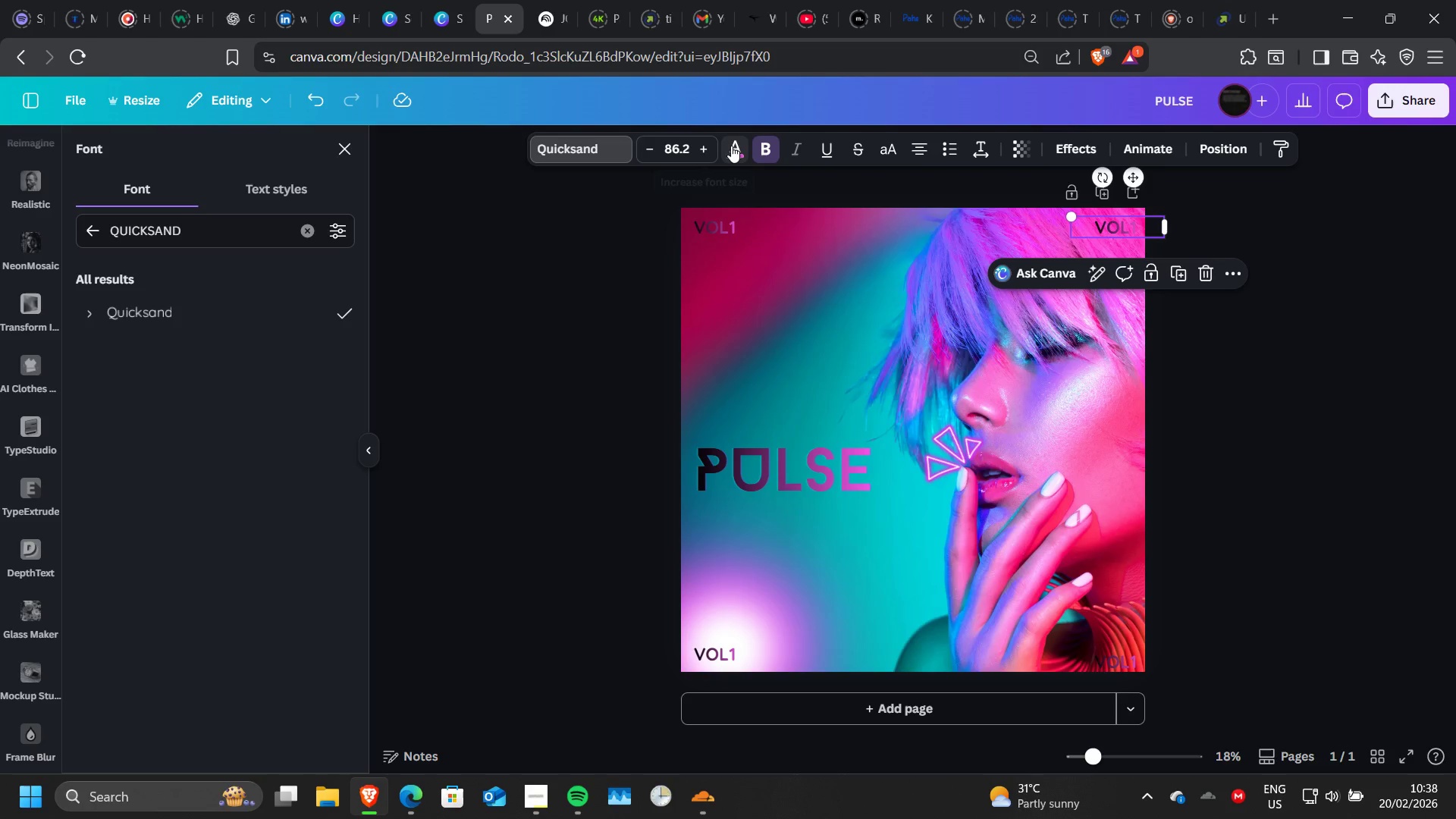 
left_click([731, 146])
 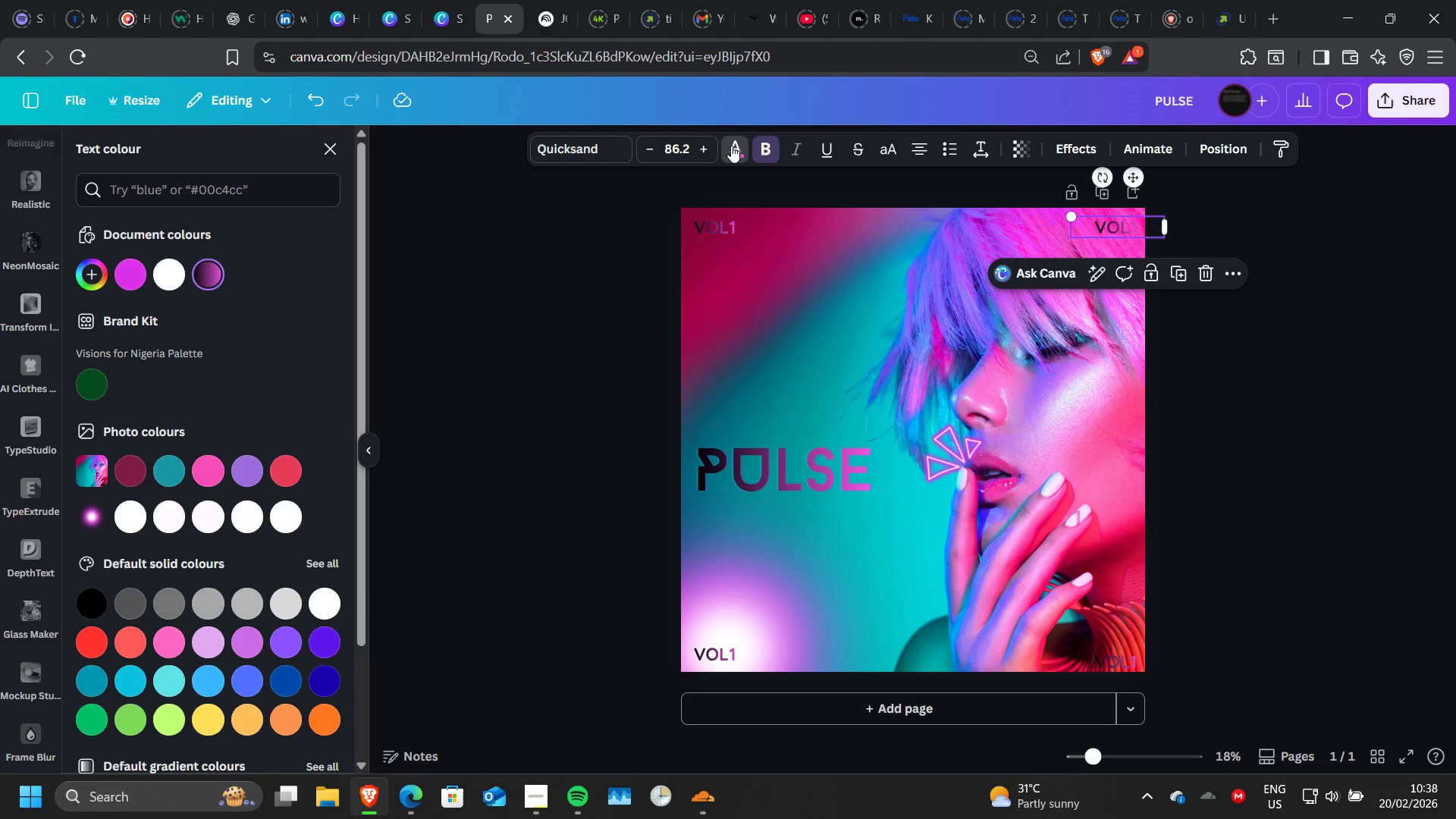 
wait(27.41)
 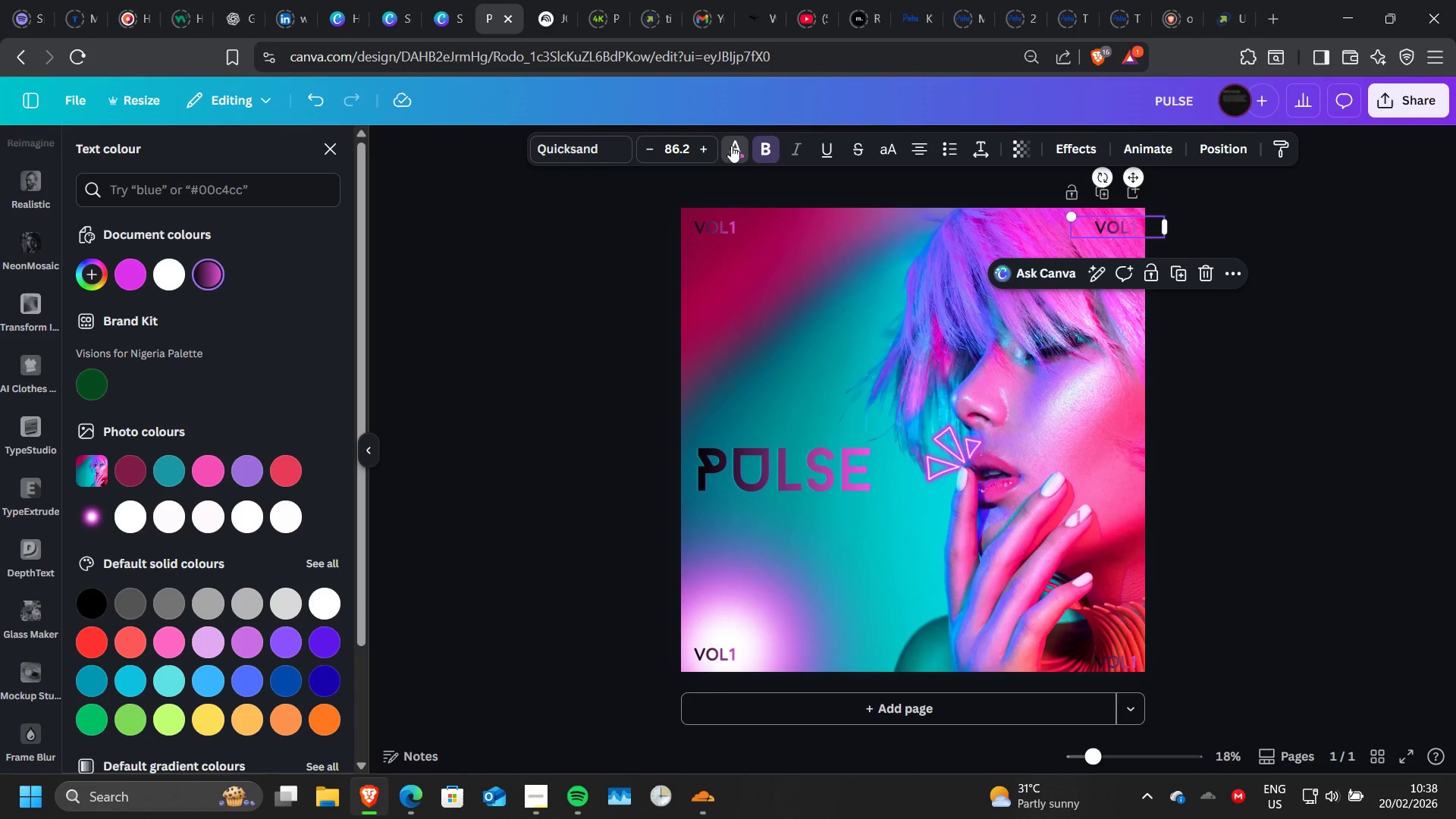 
double_click([1100, 223])
 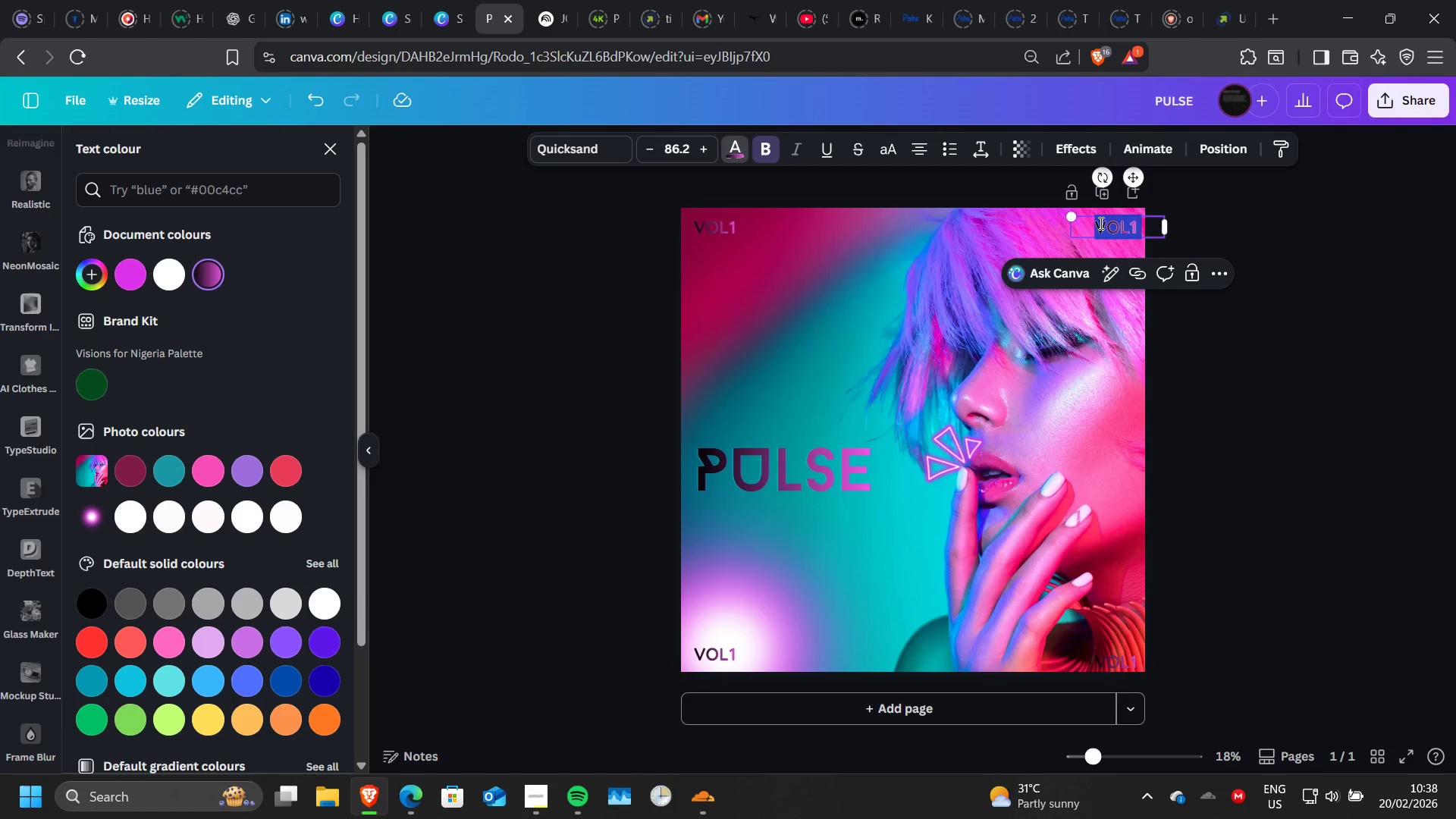 
triple_click([1100, 223])
 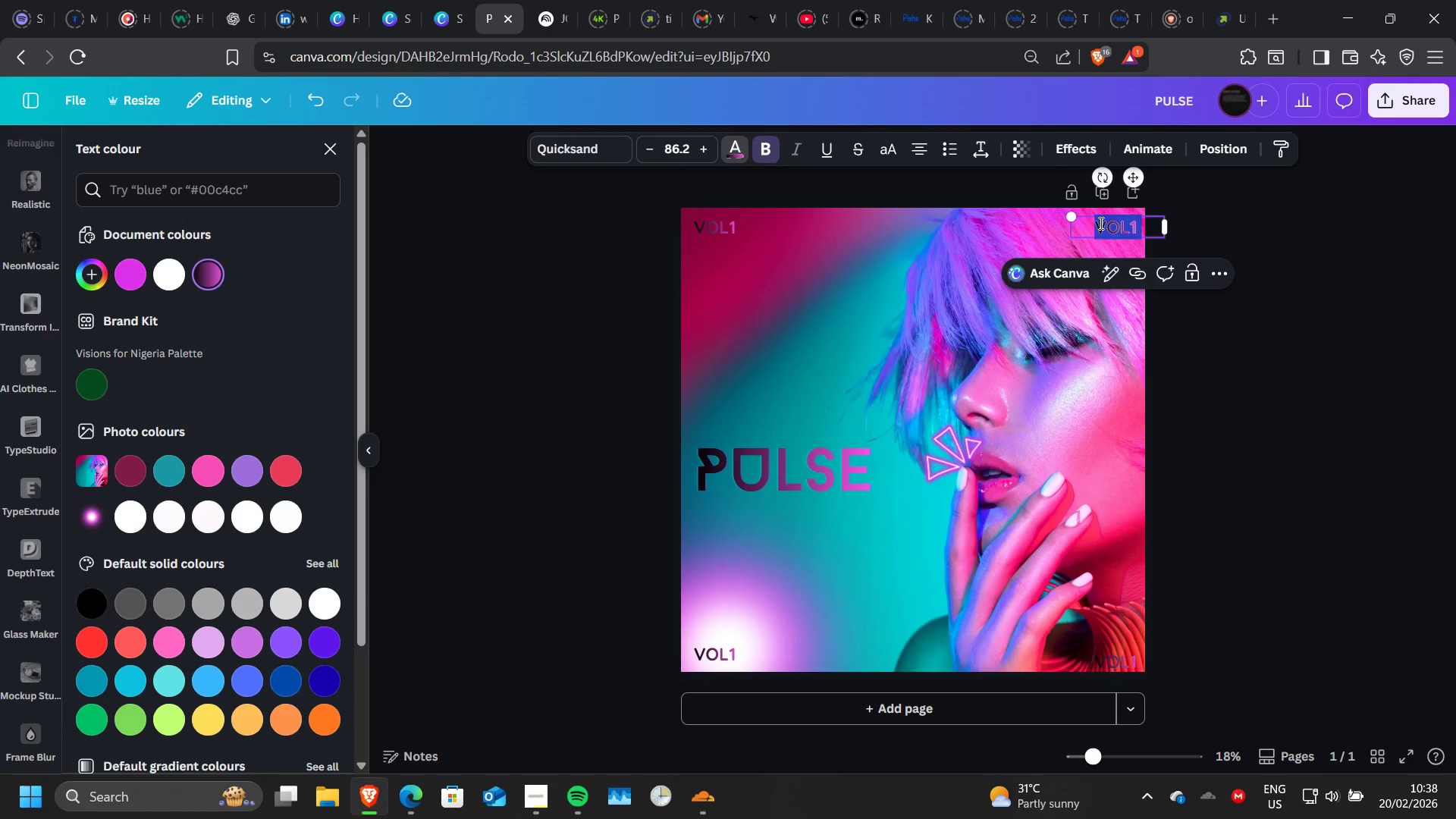 
type(2026)
 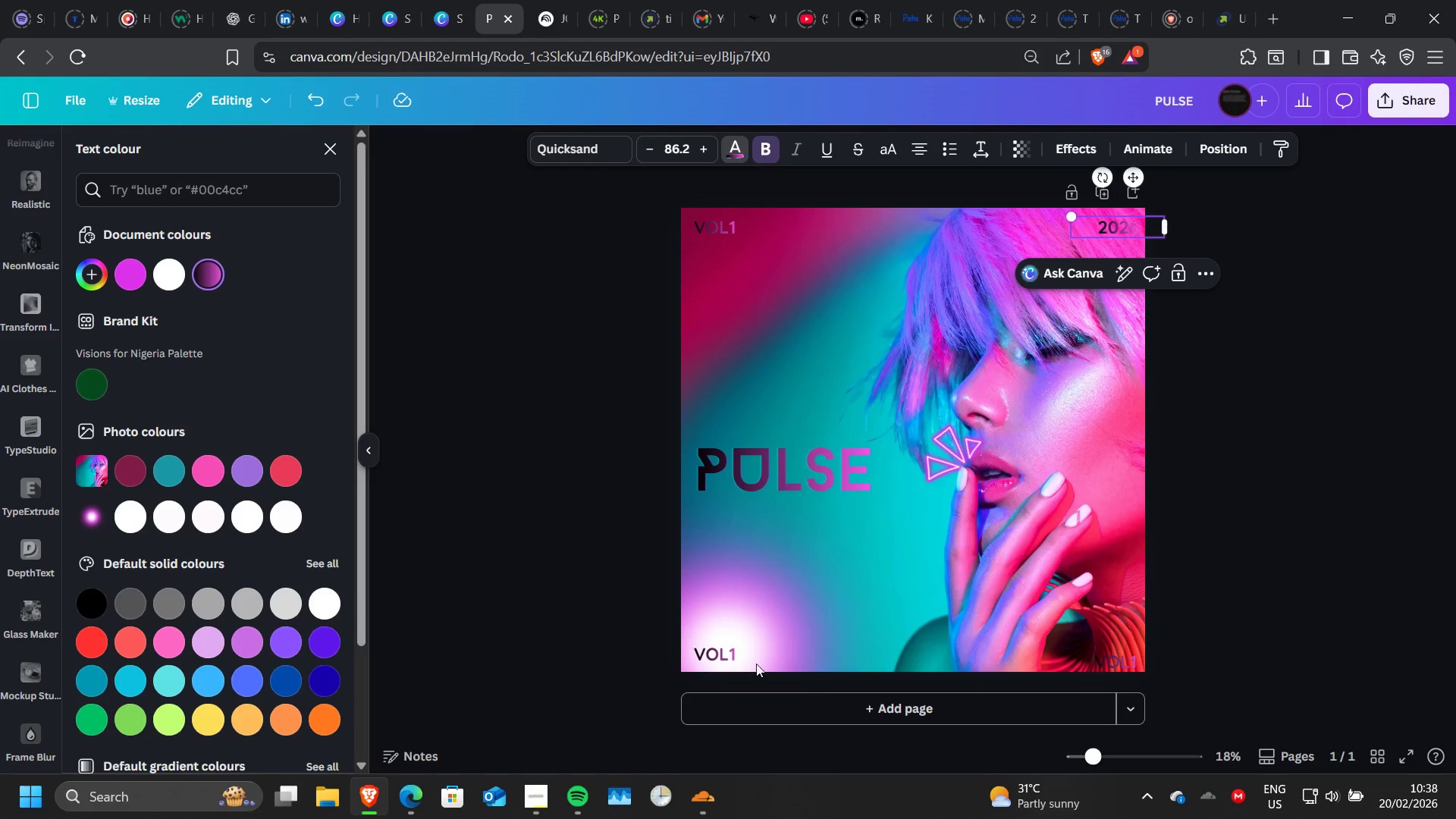 
double_click([716, 648])
 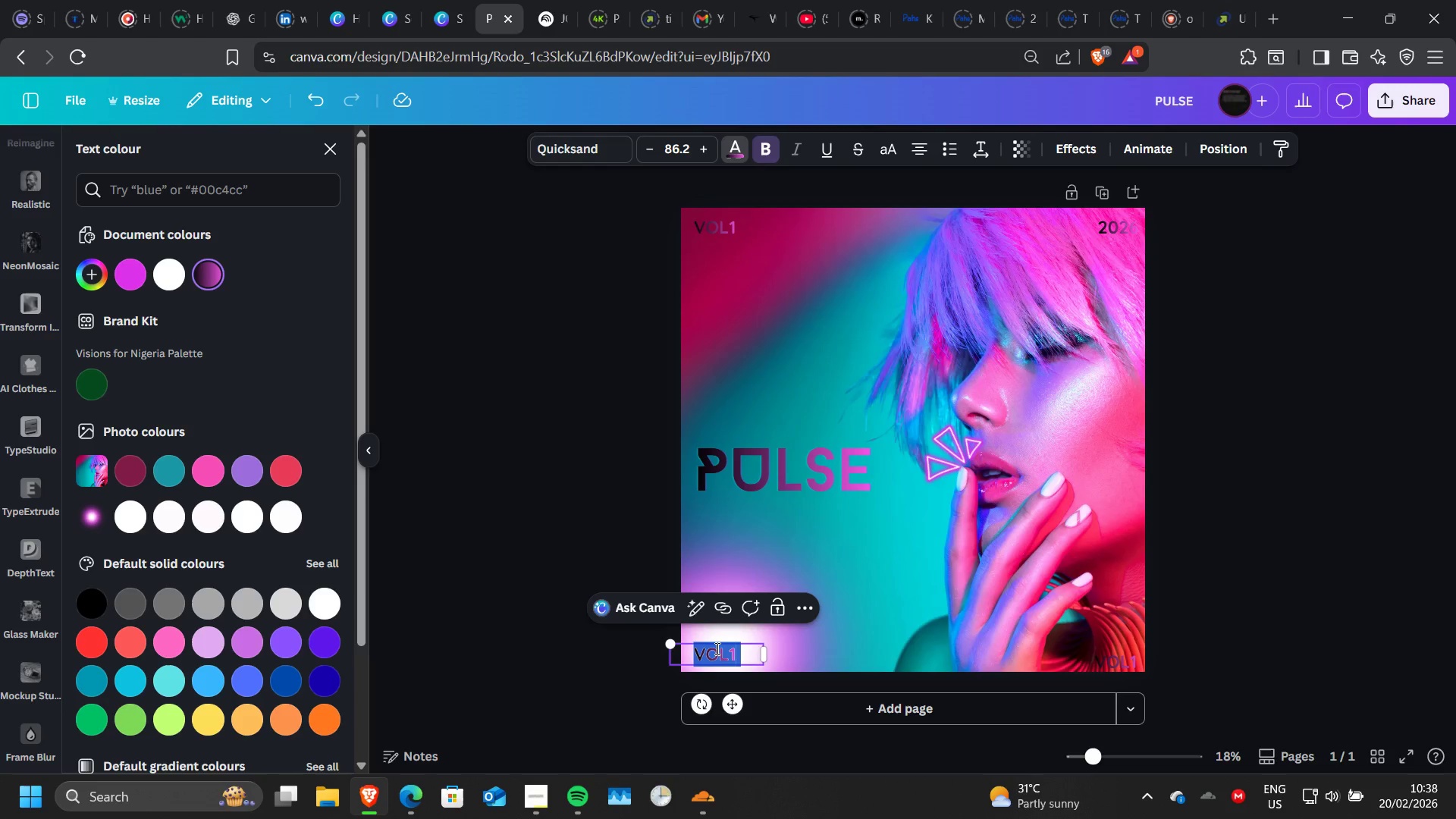 
triple_click([716, 648])
 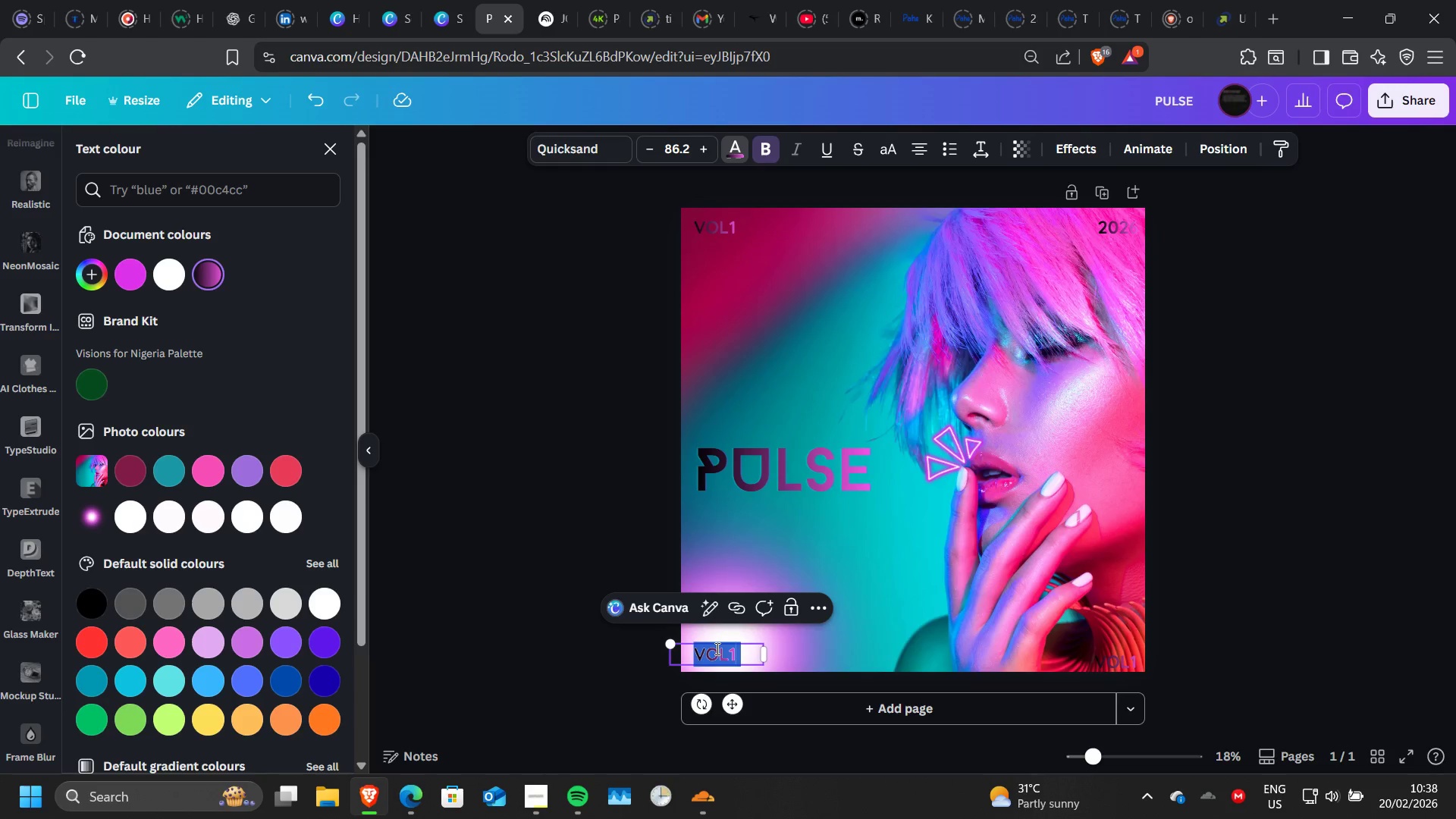 
type(2026)
 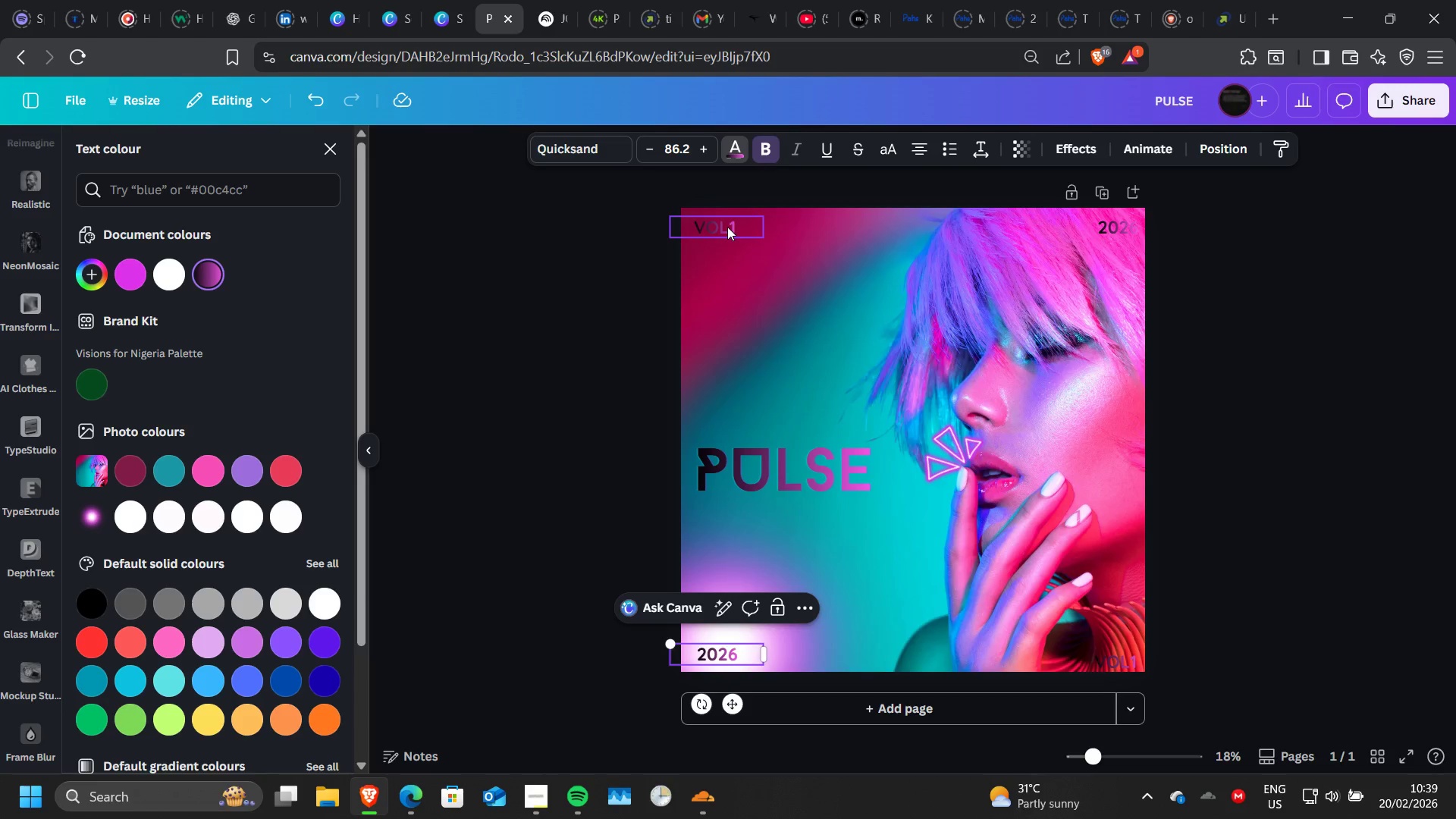 
left_click([727, 227])
 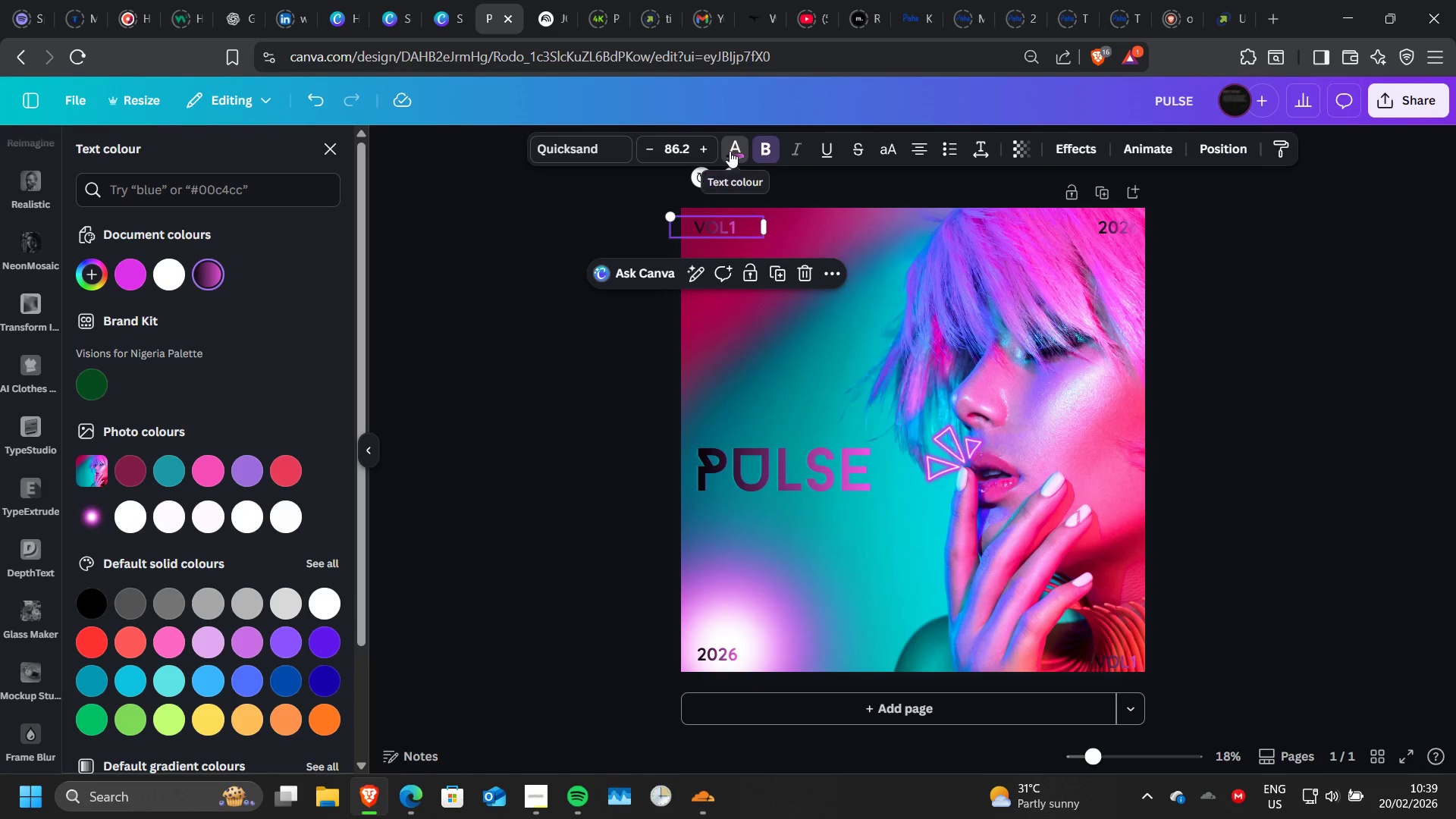 
left_click([730, 151])
 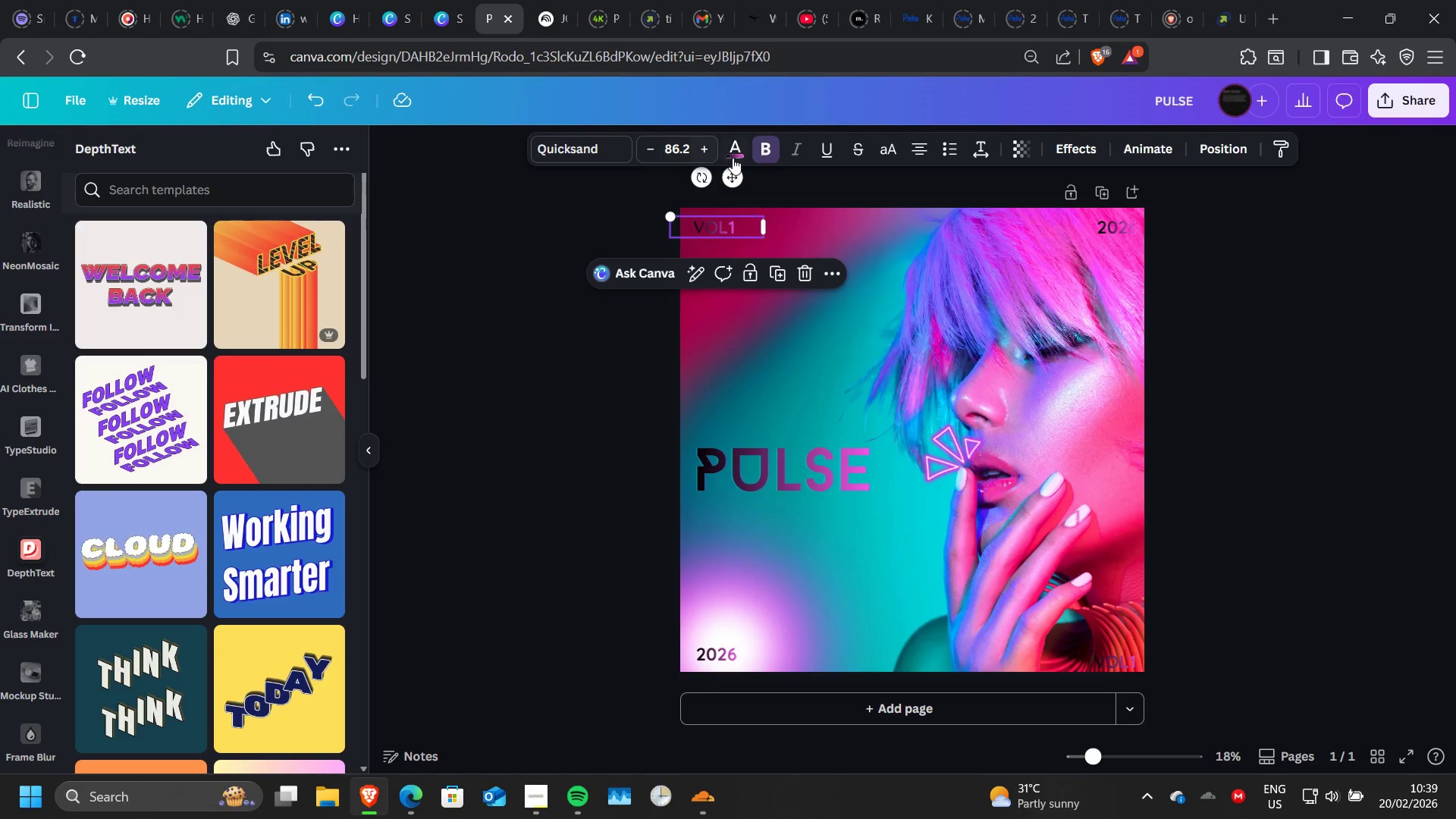 
left_click([733, 158])
 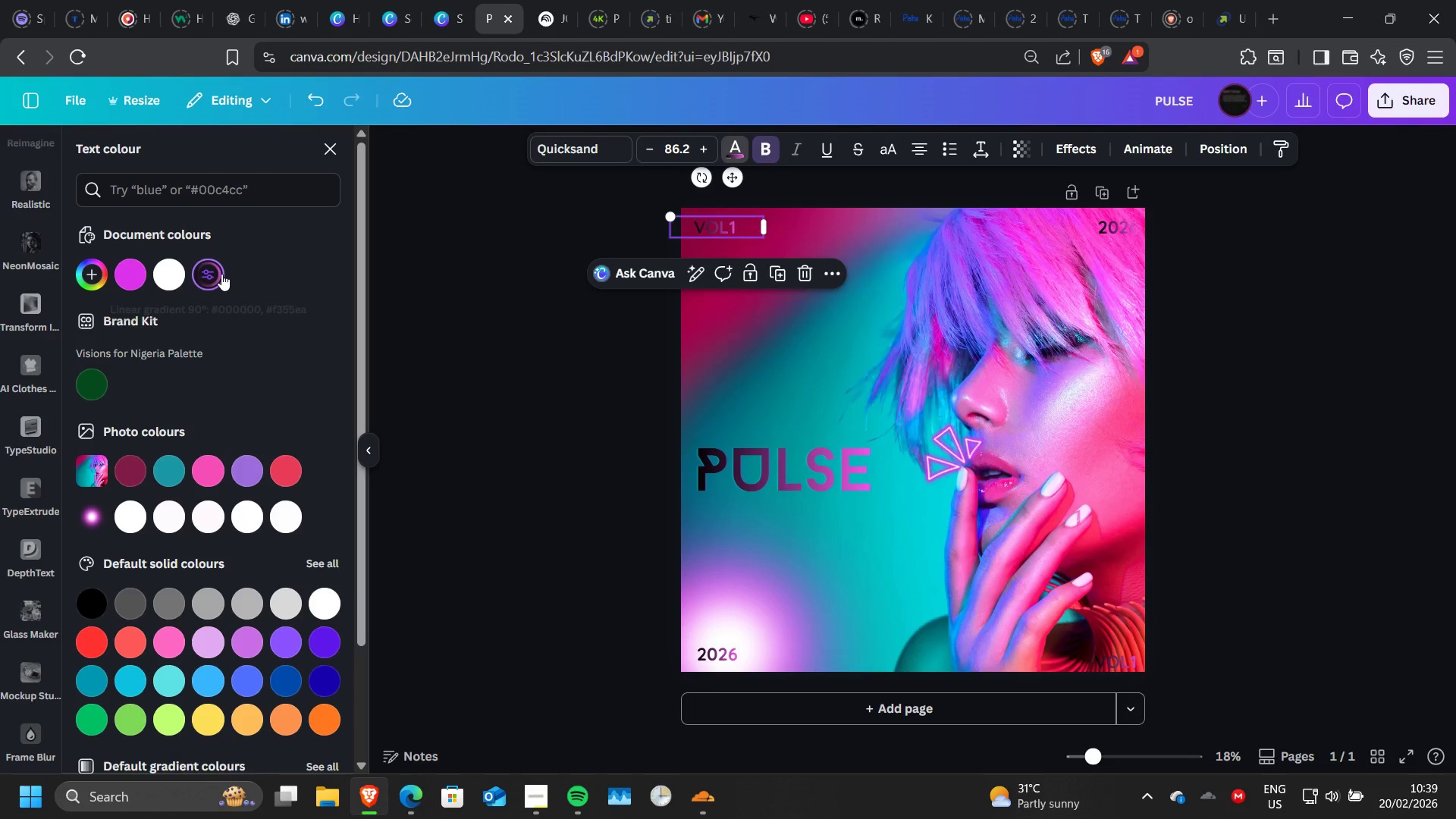 
left_click([211, 272])
 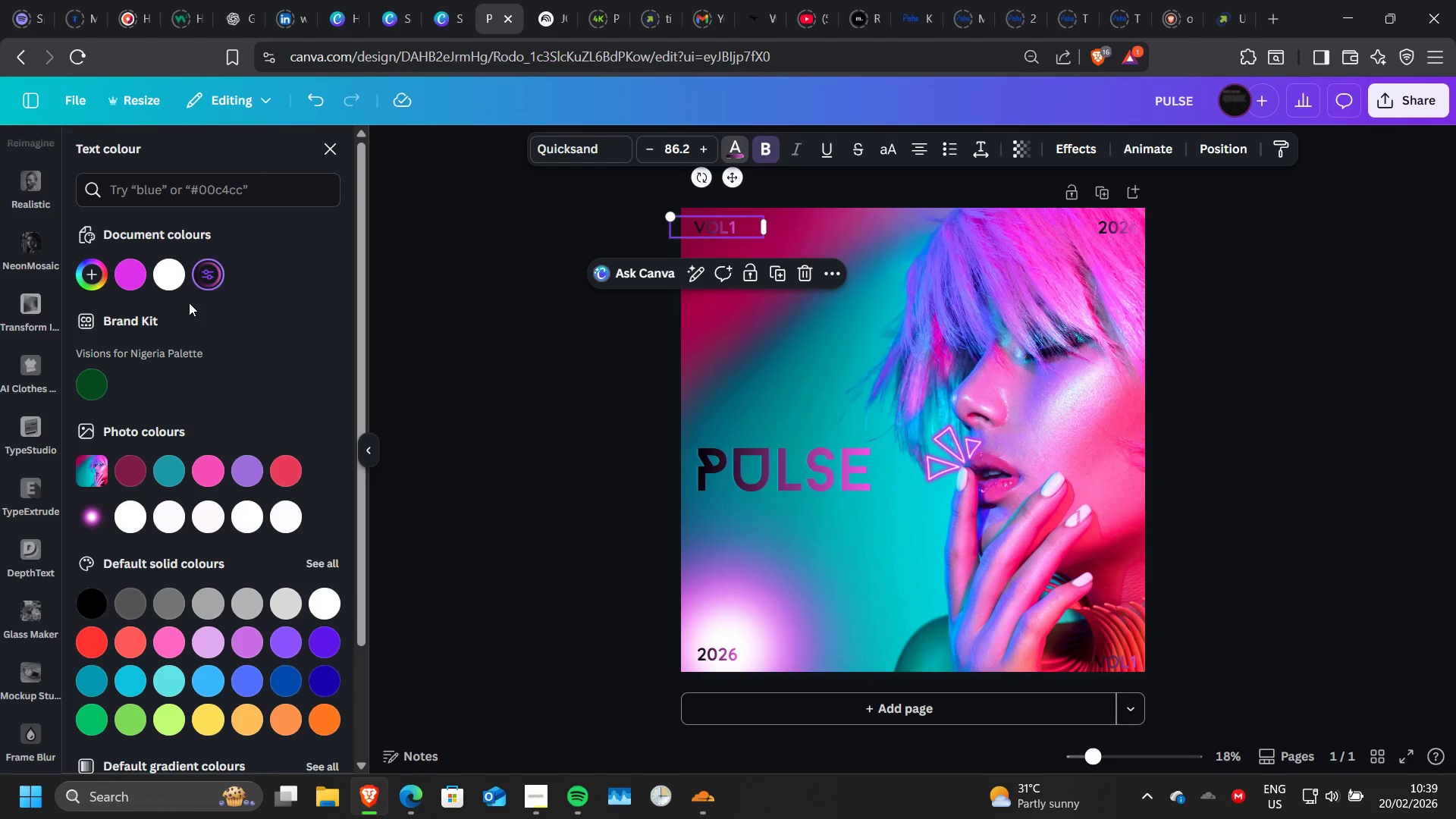 
left_click([202, 275])
 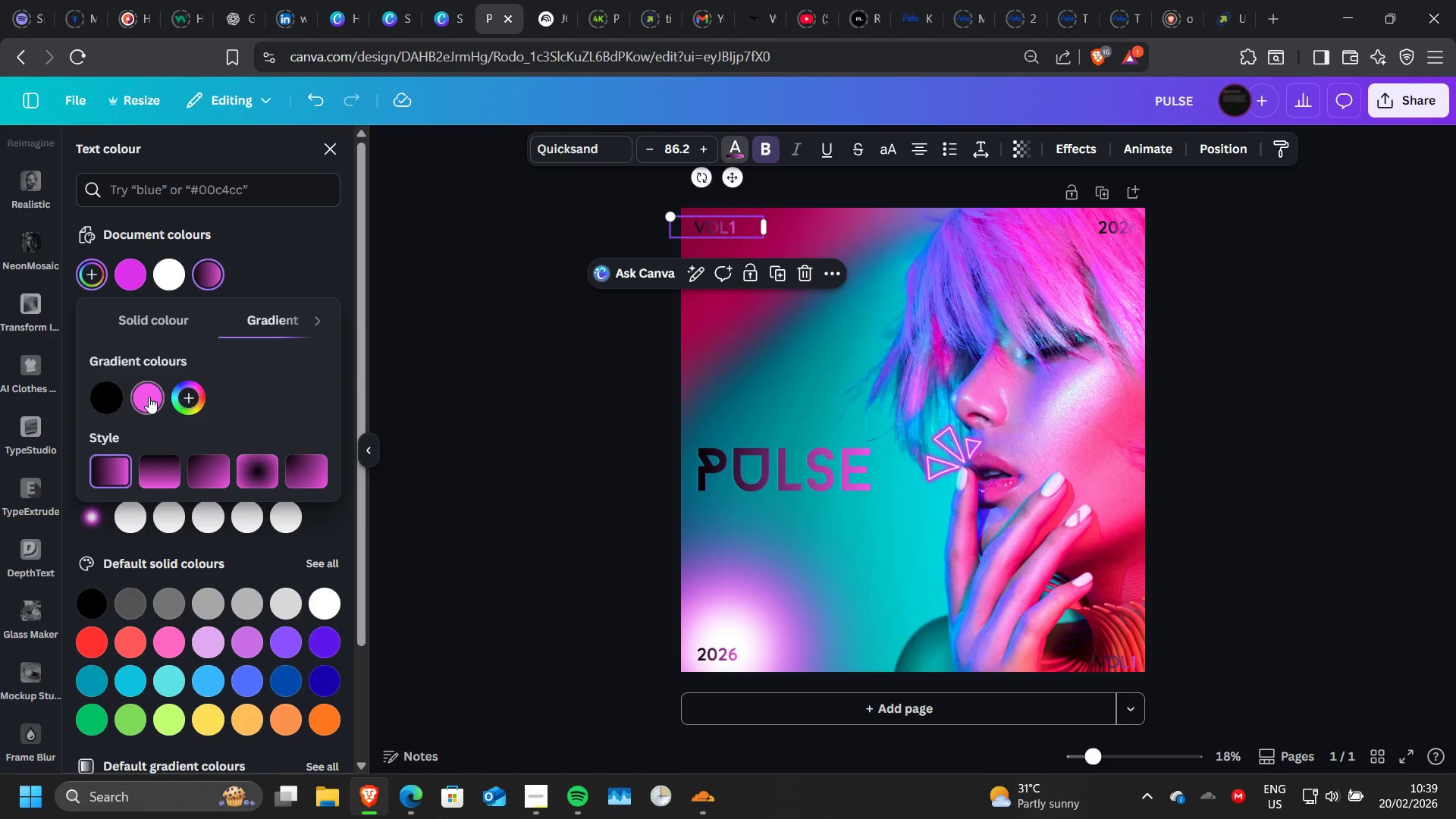 
left_click([149, 397])
 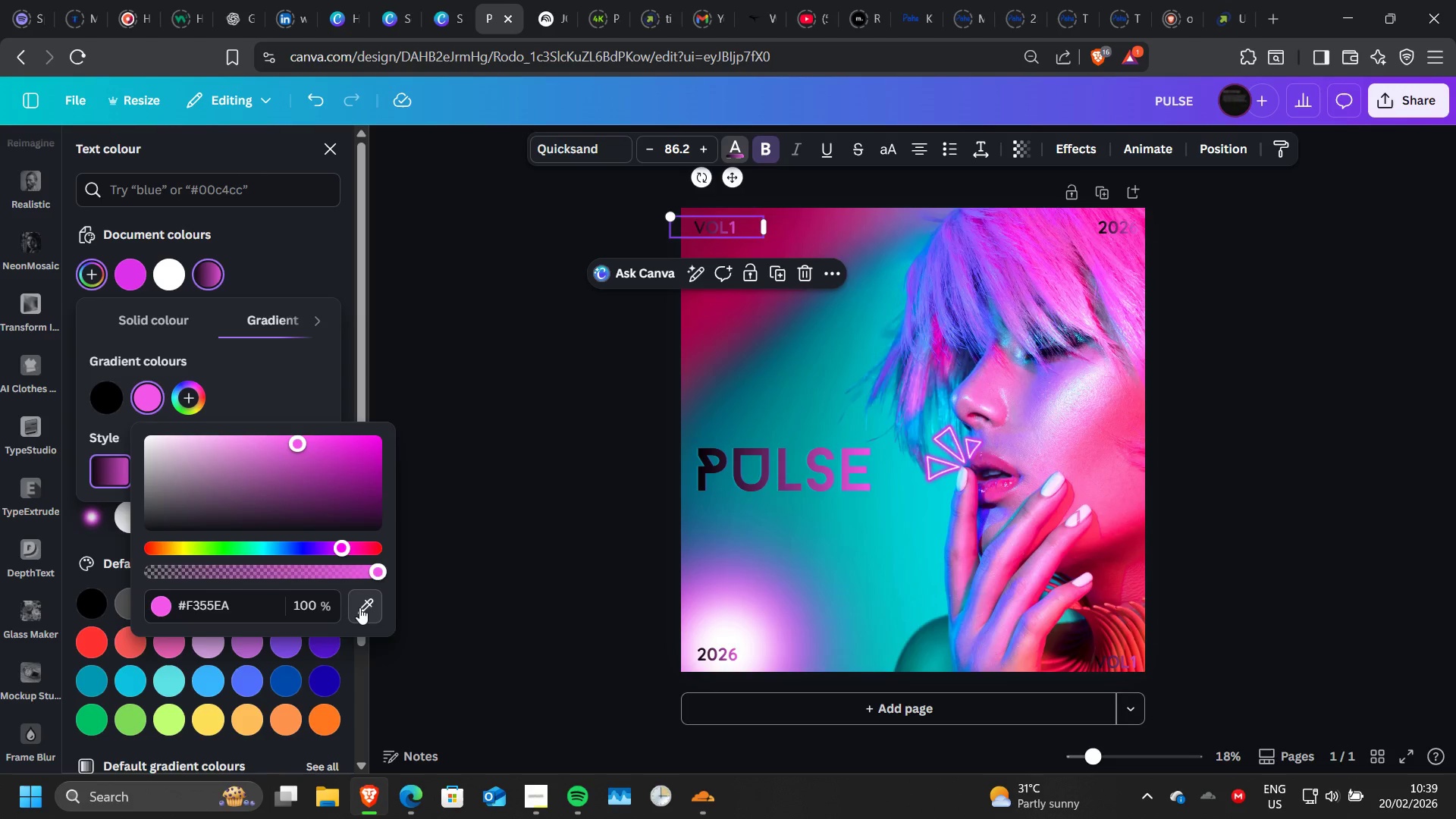 
left_click([359, 607])
 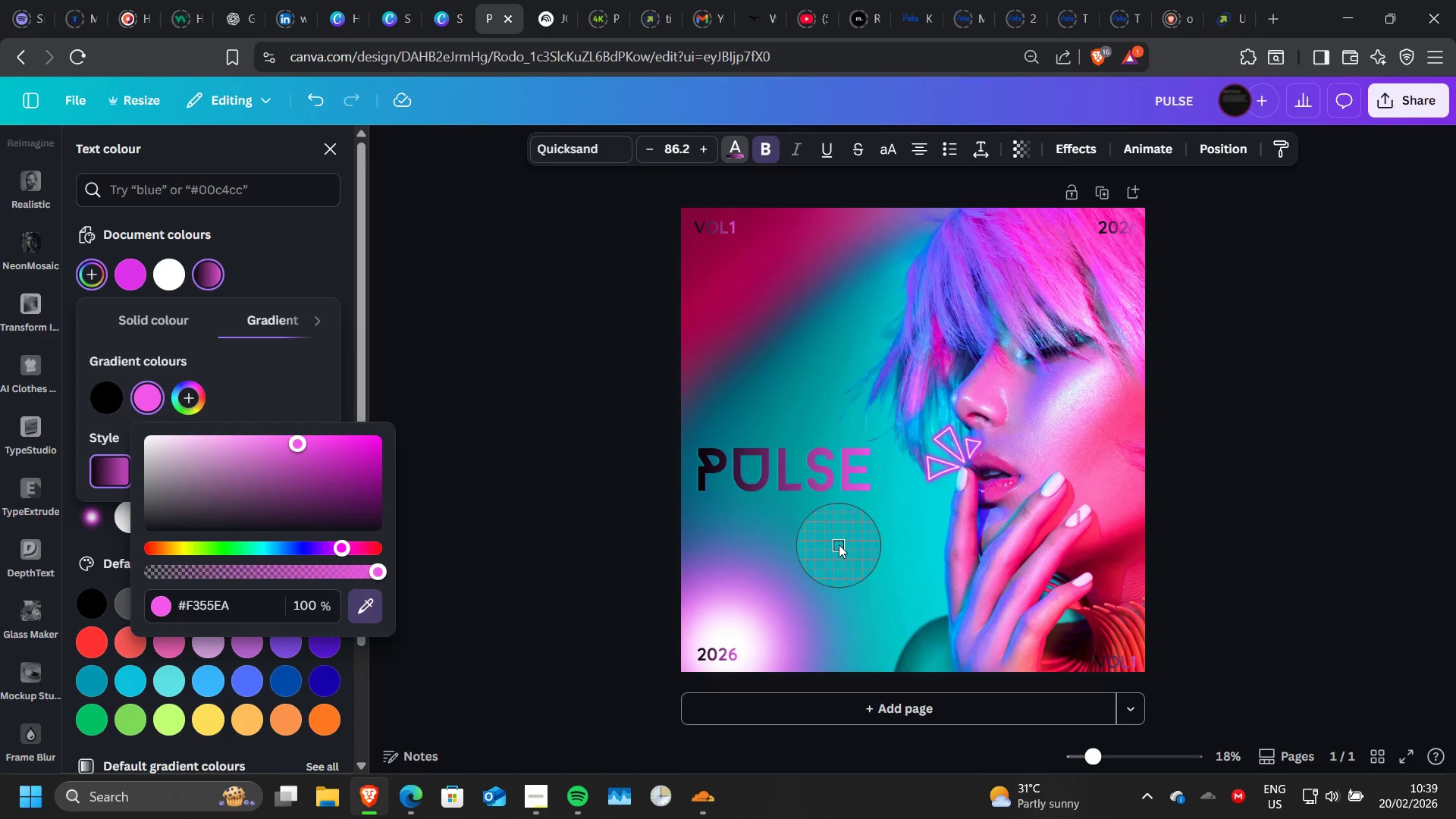 
left_click([839, 544])
 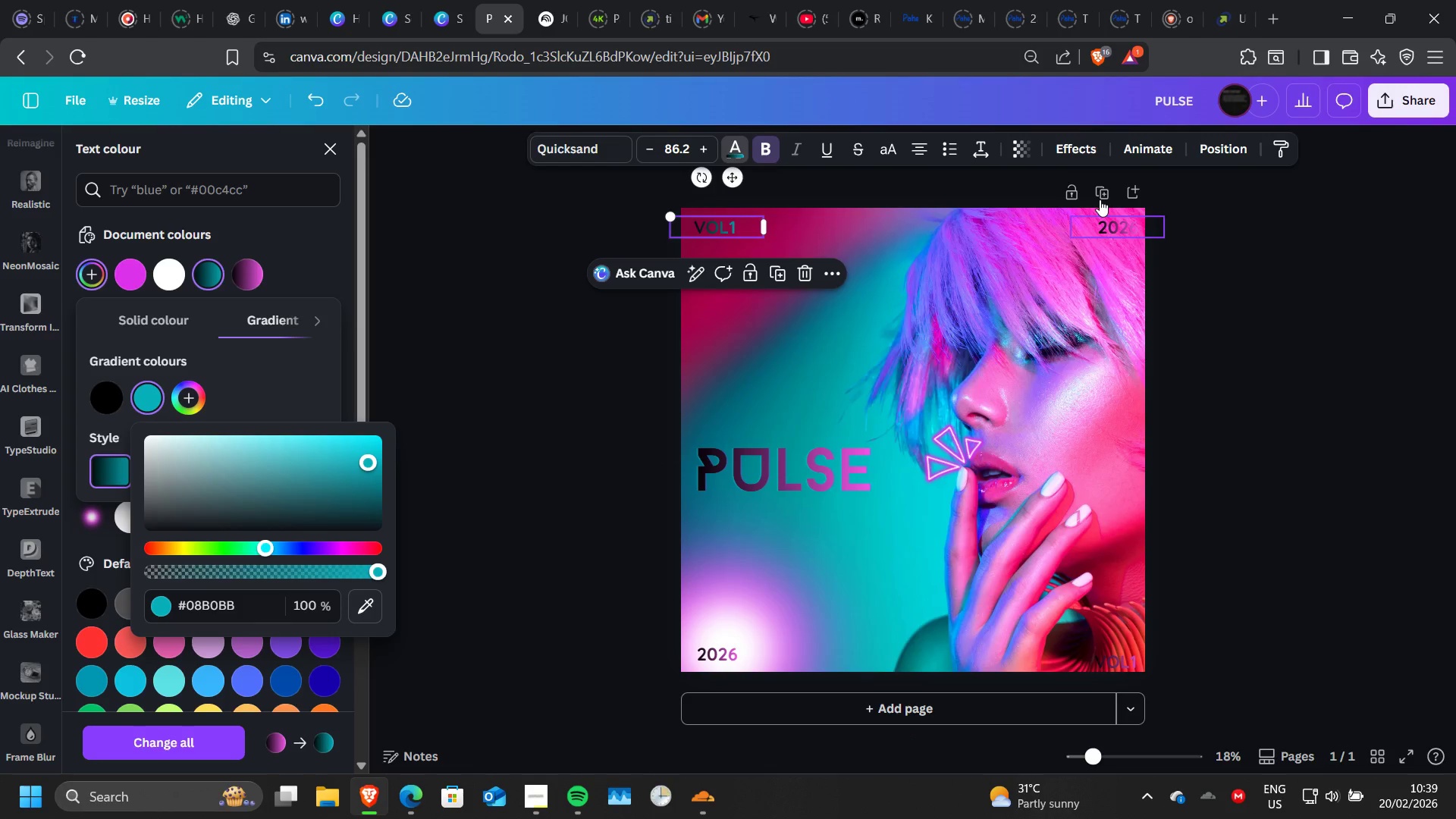 
left_click([1110, 220])
 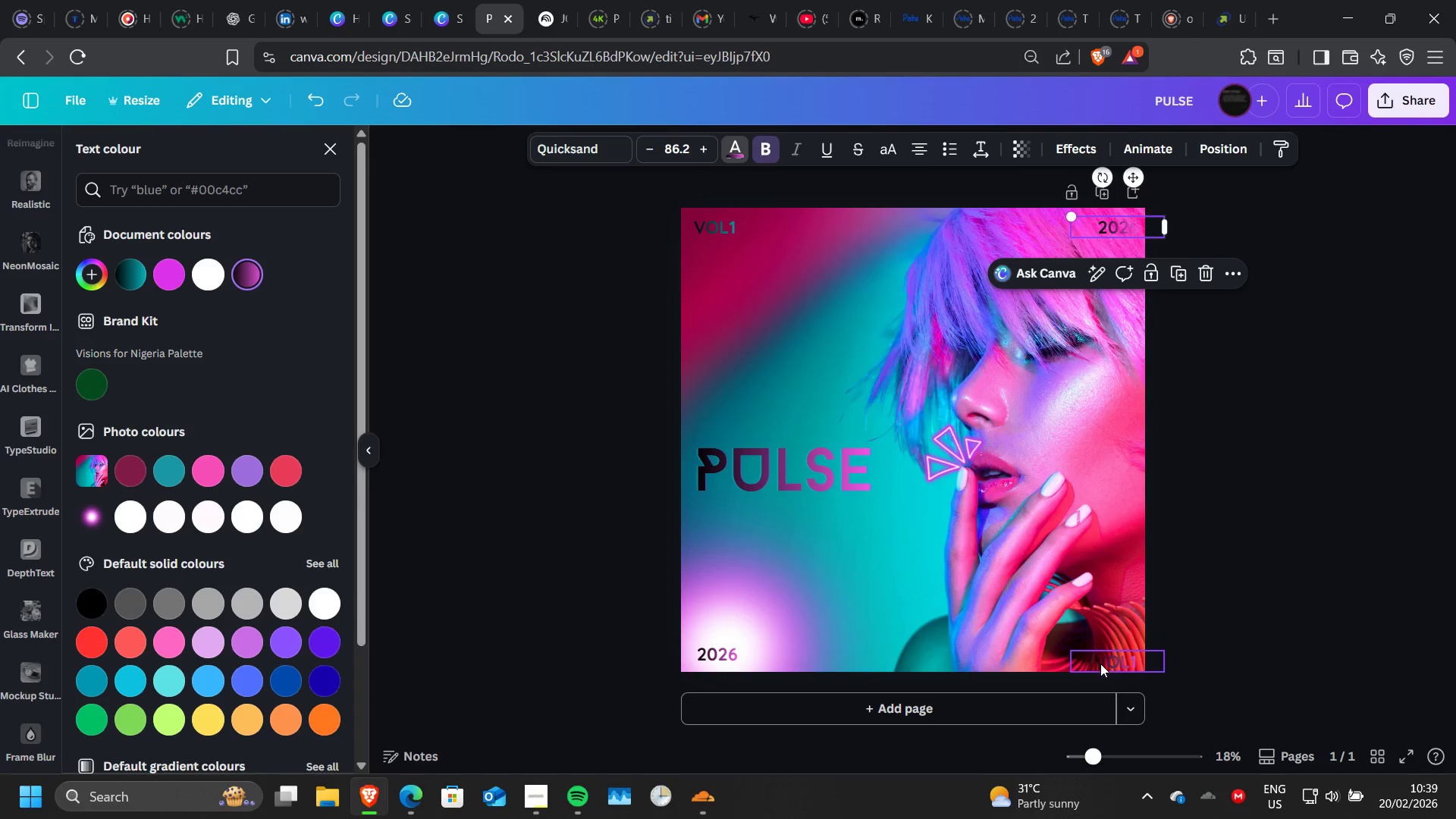 
left_click([1100, 664])
 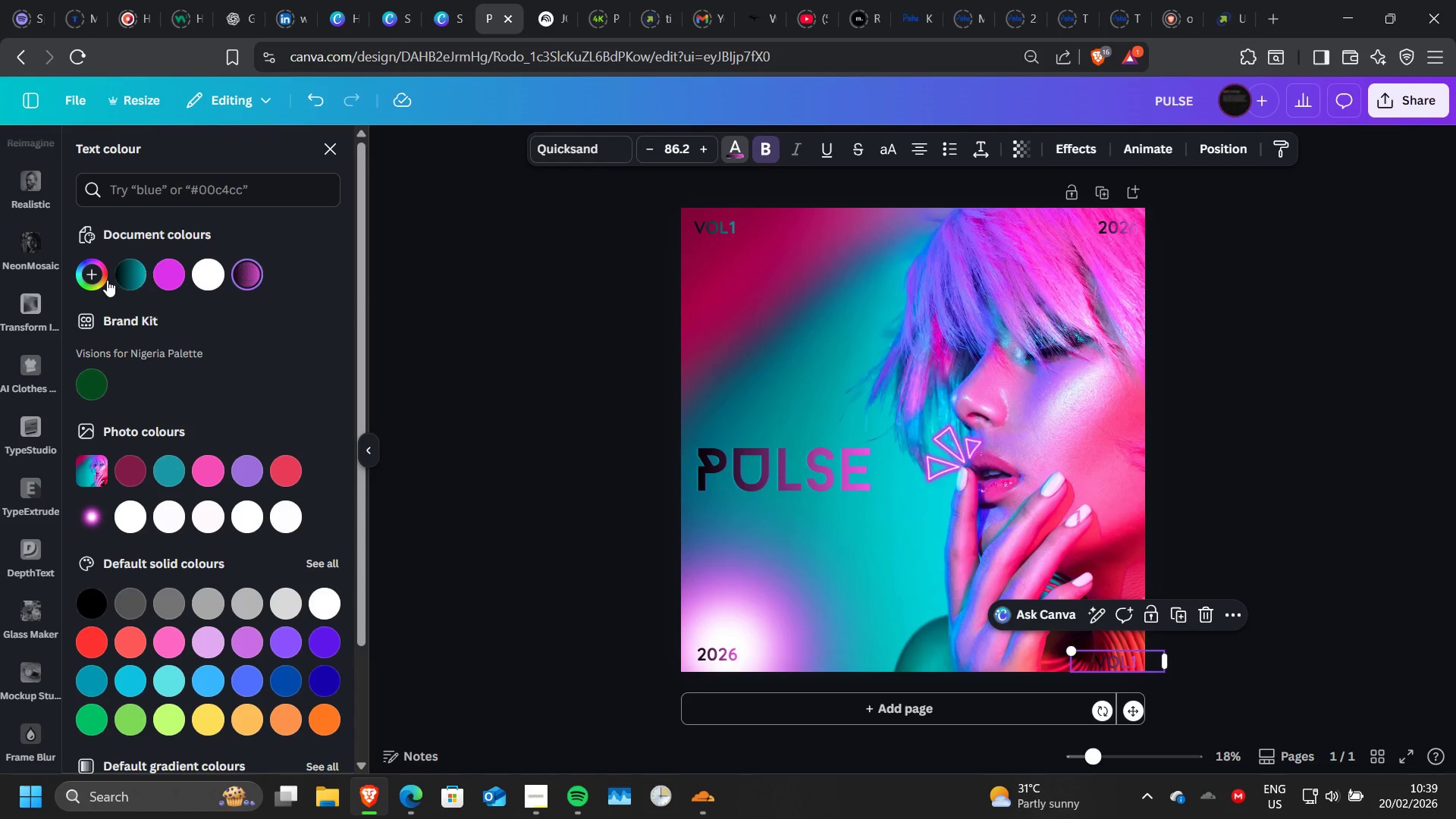 
left_click([127, 280])
 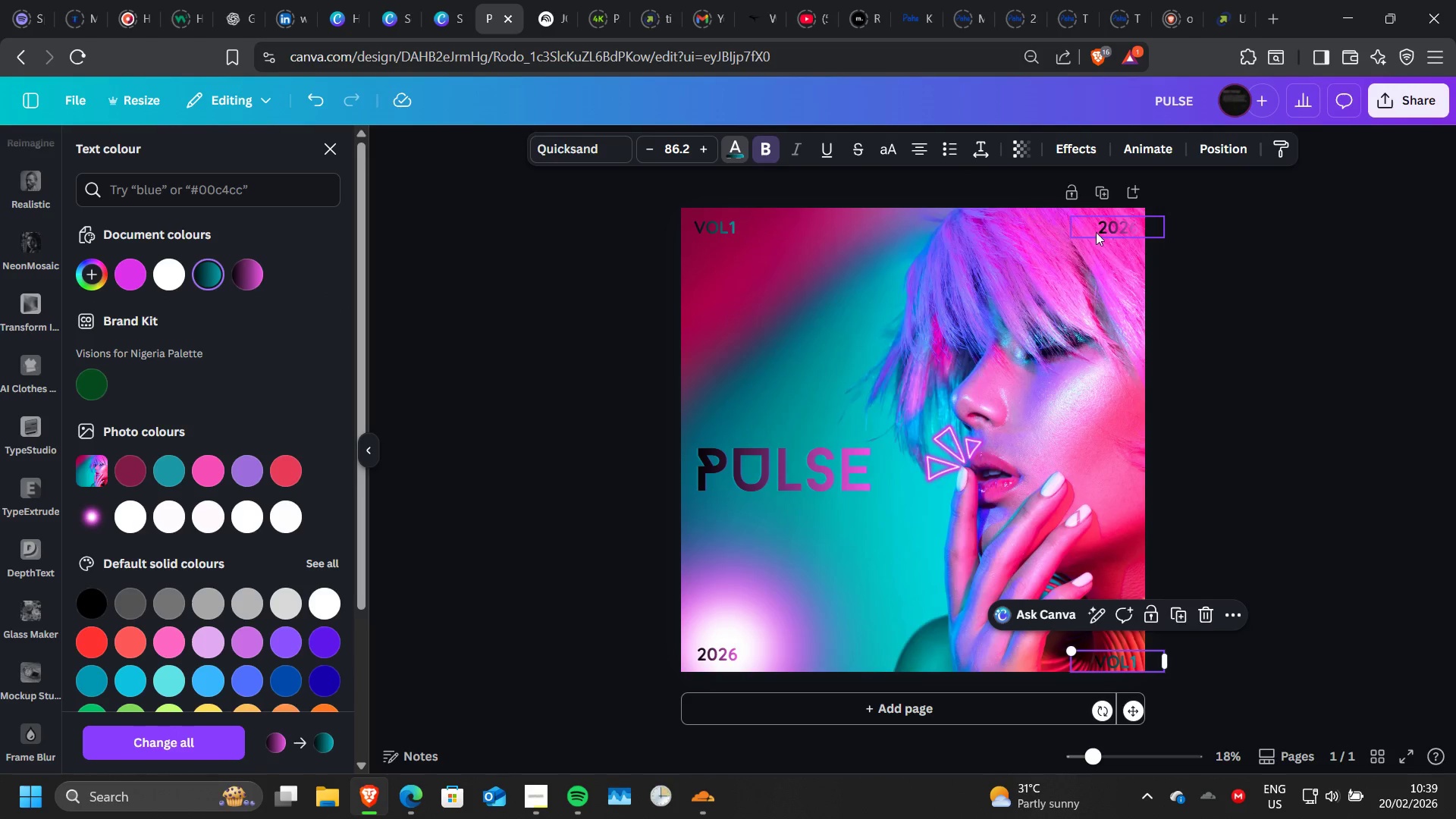 
left_click([1108, 233])
 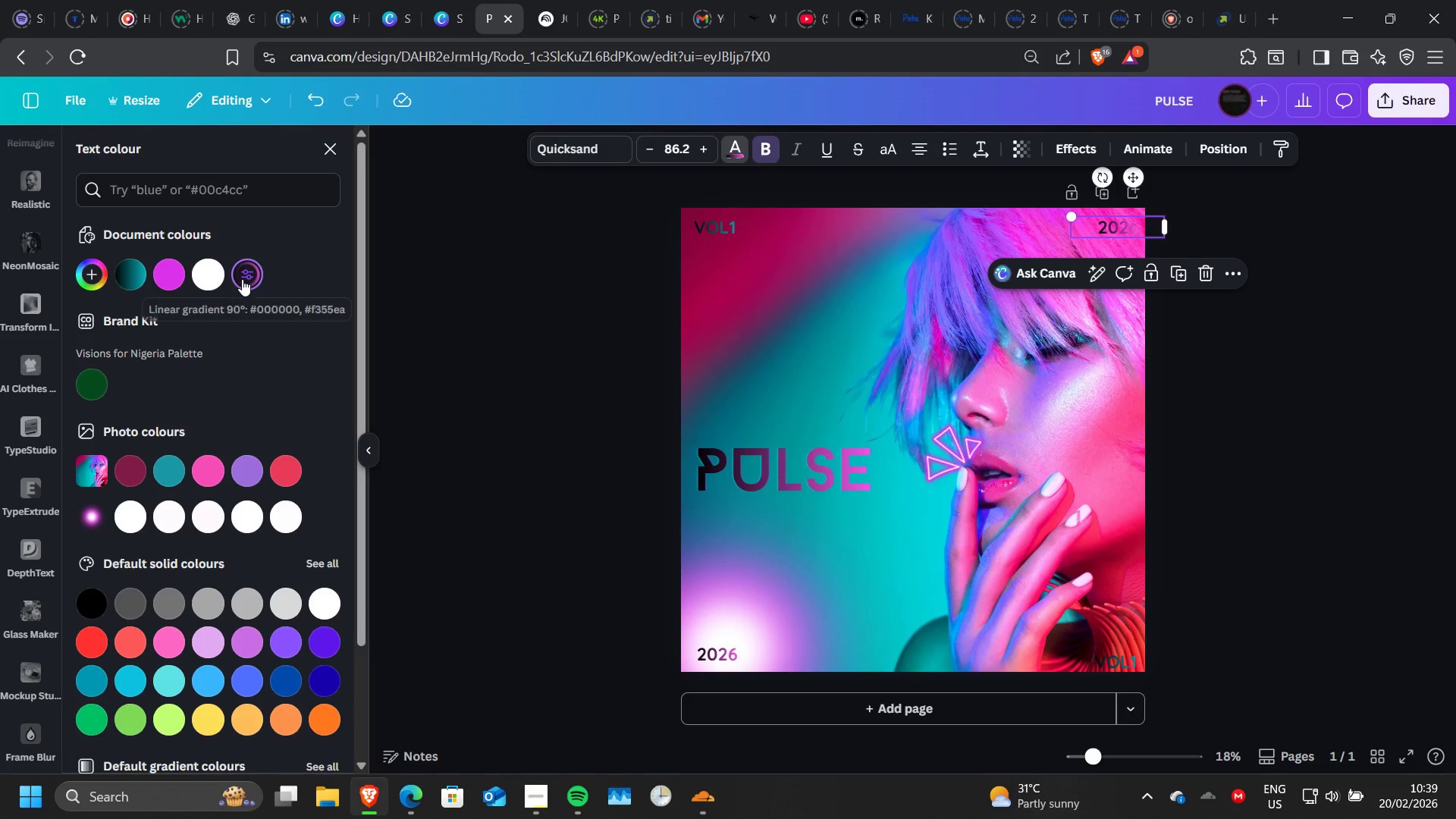 
left_click([246, 276])
 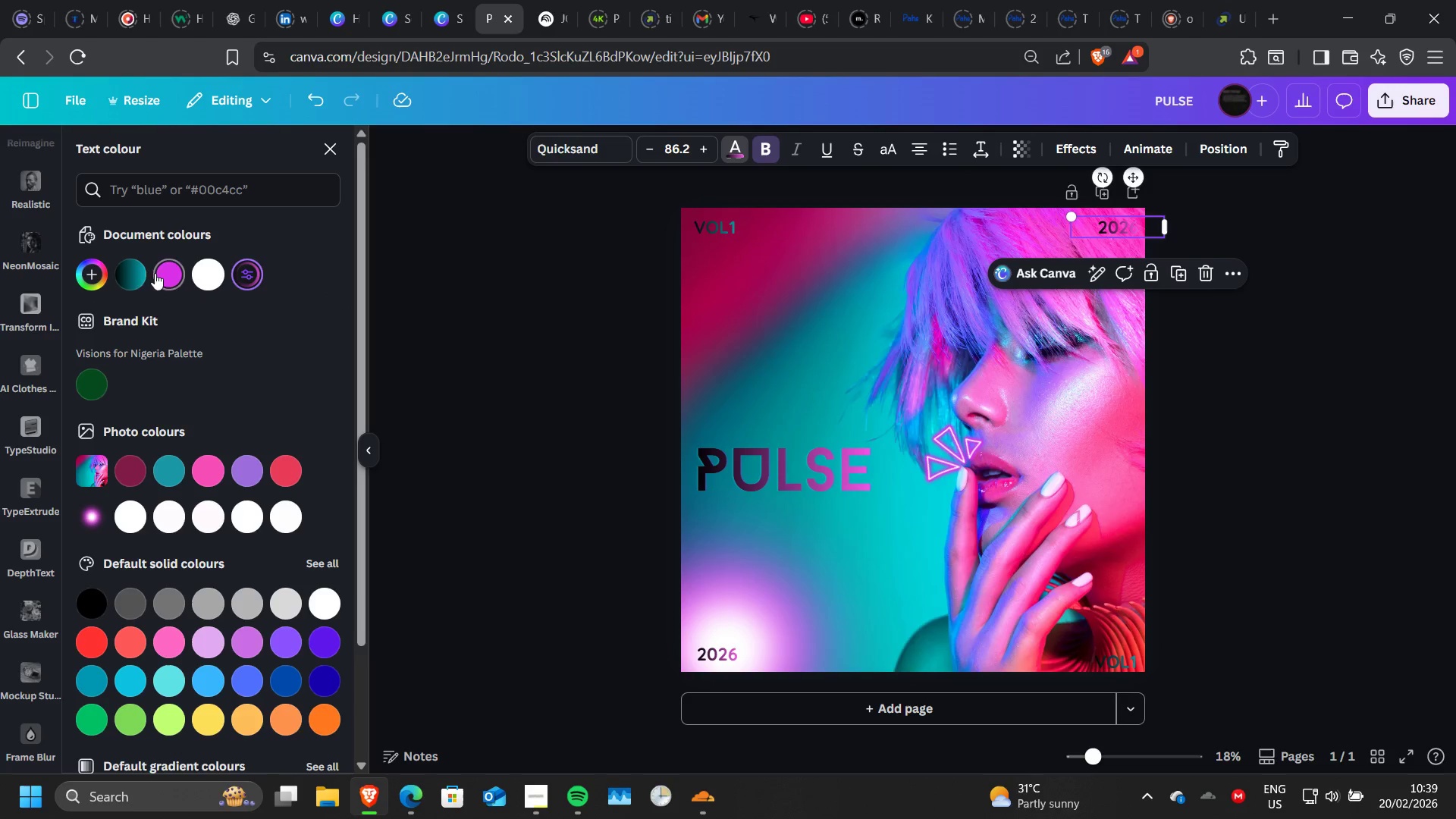 
left_click([133, 275])
 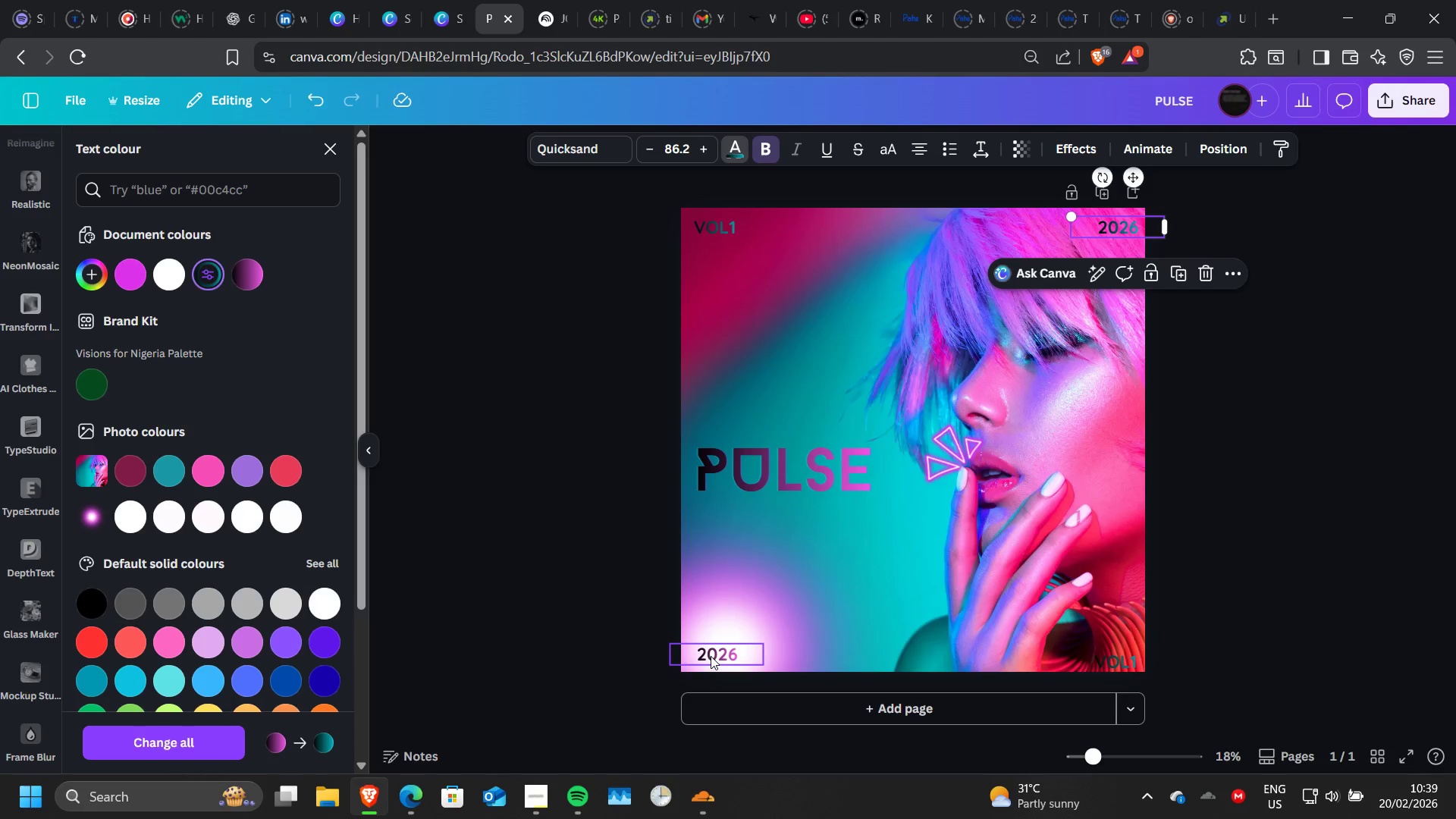 
left_click([714, 656])
 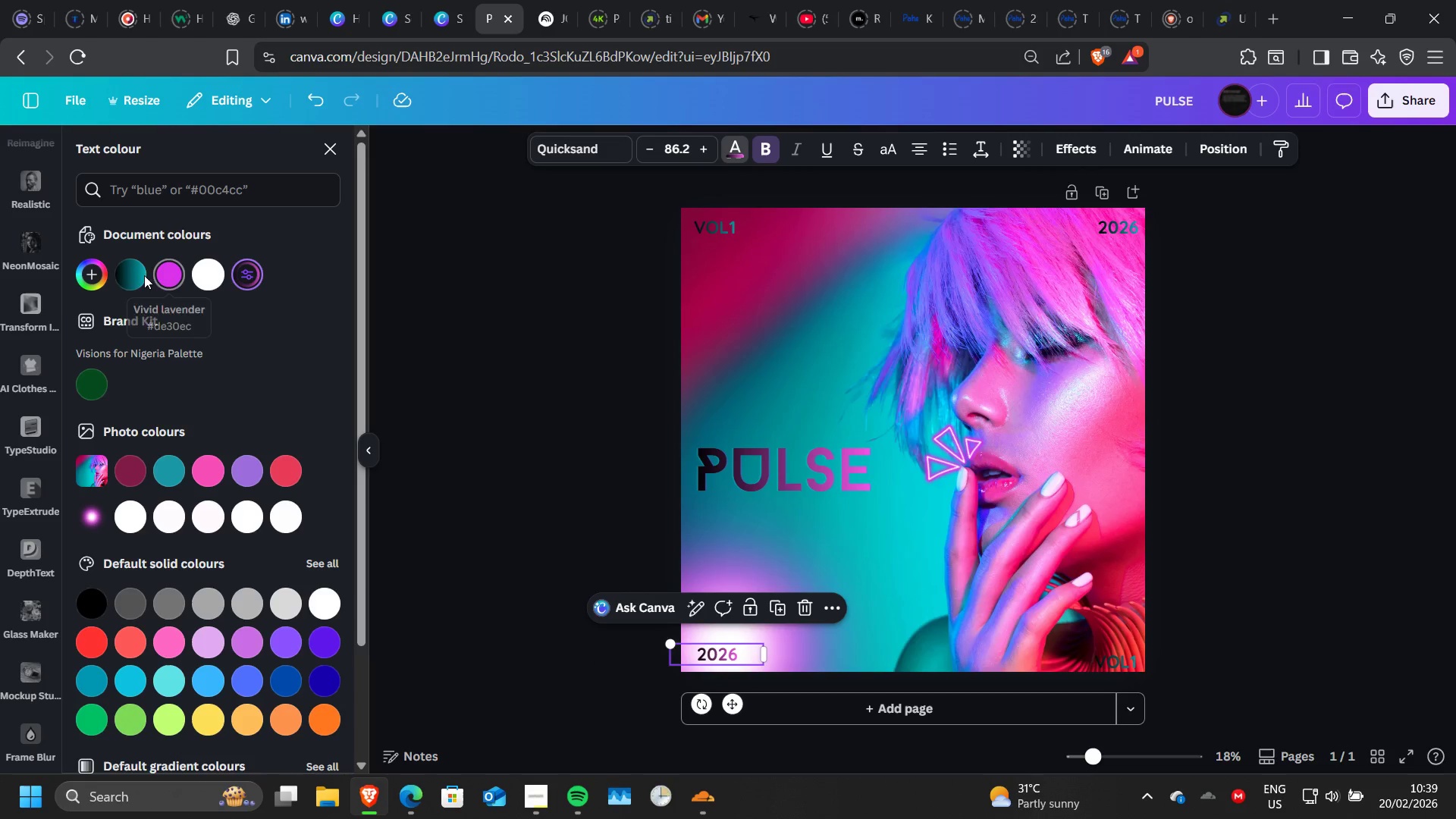 
left_click([136, 273])
 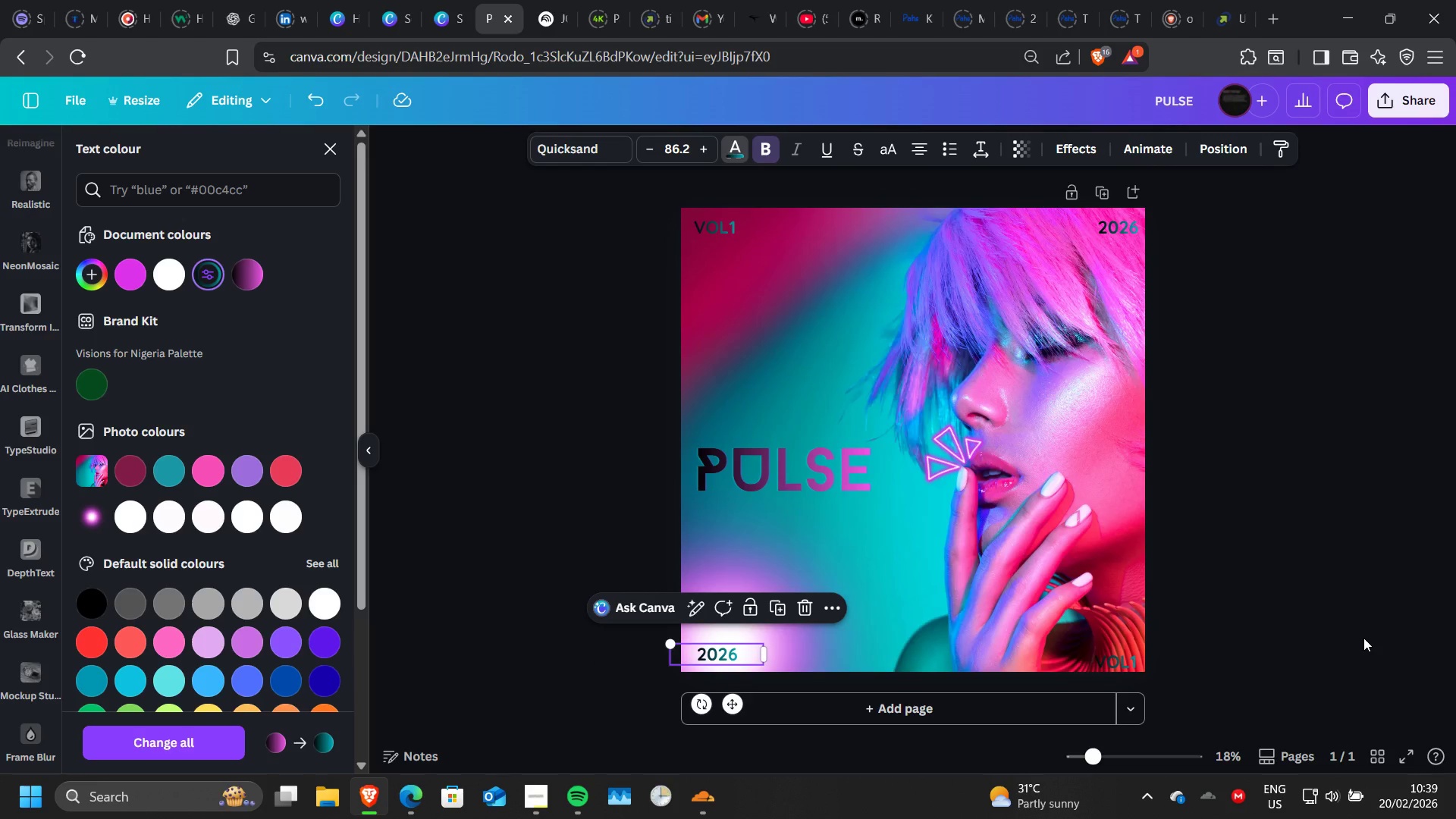 
double_click([1365, 638])
 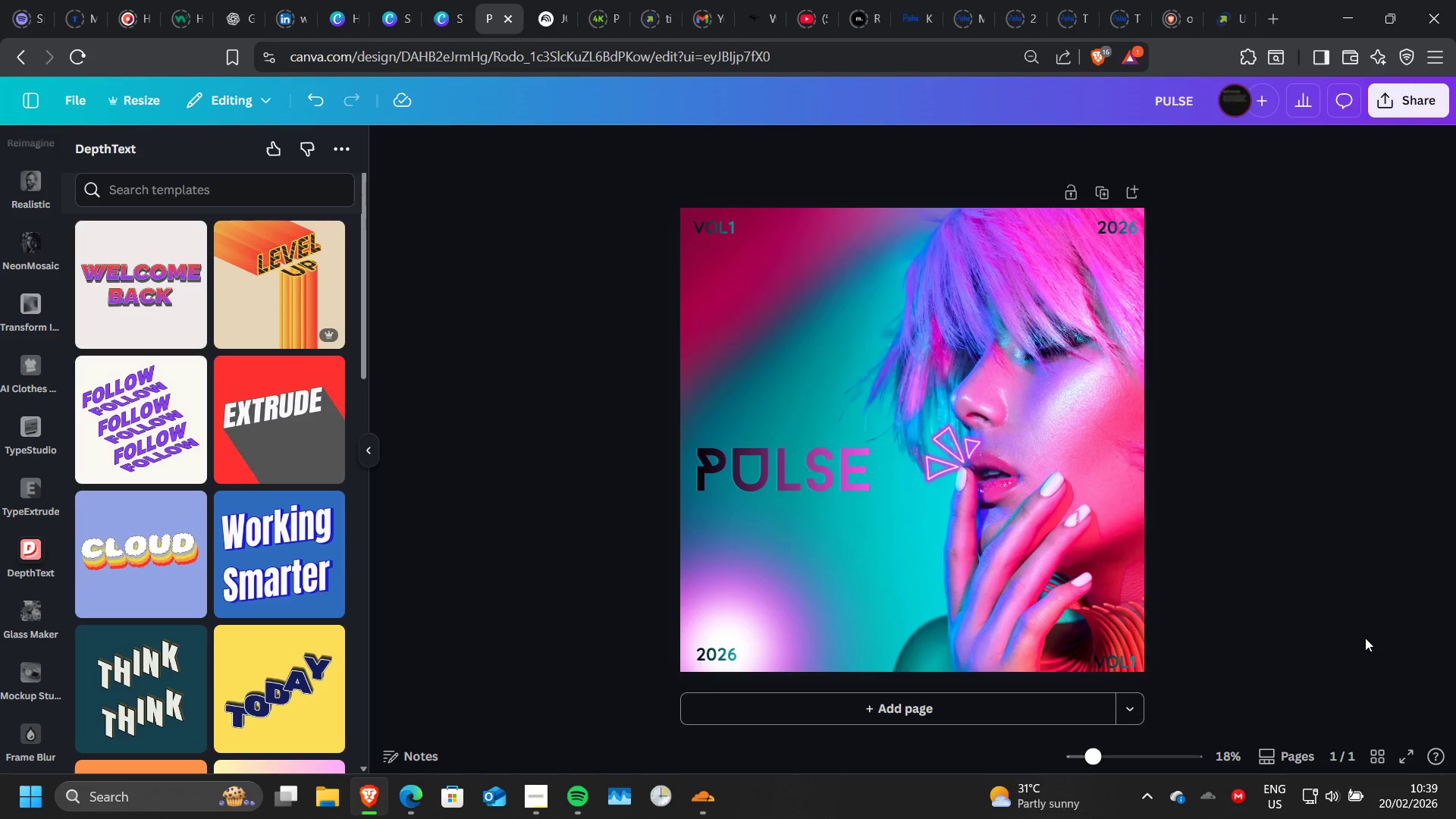 
wait(12.59)
 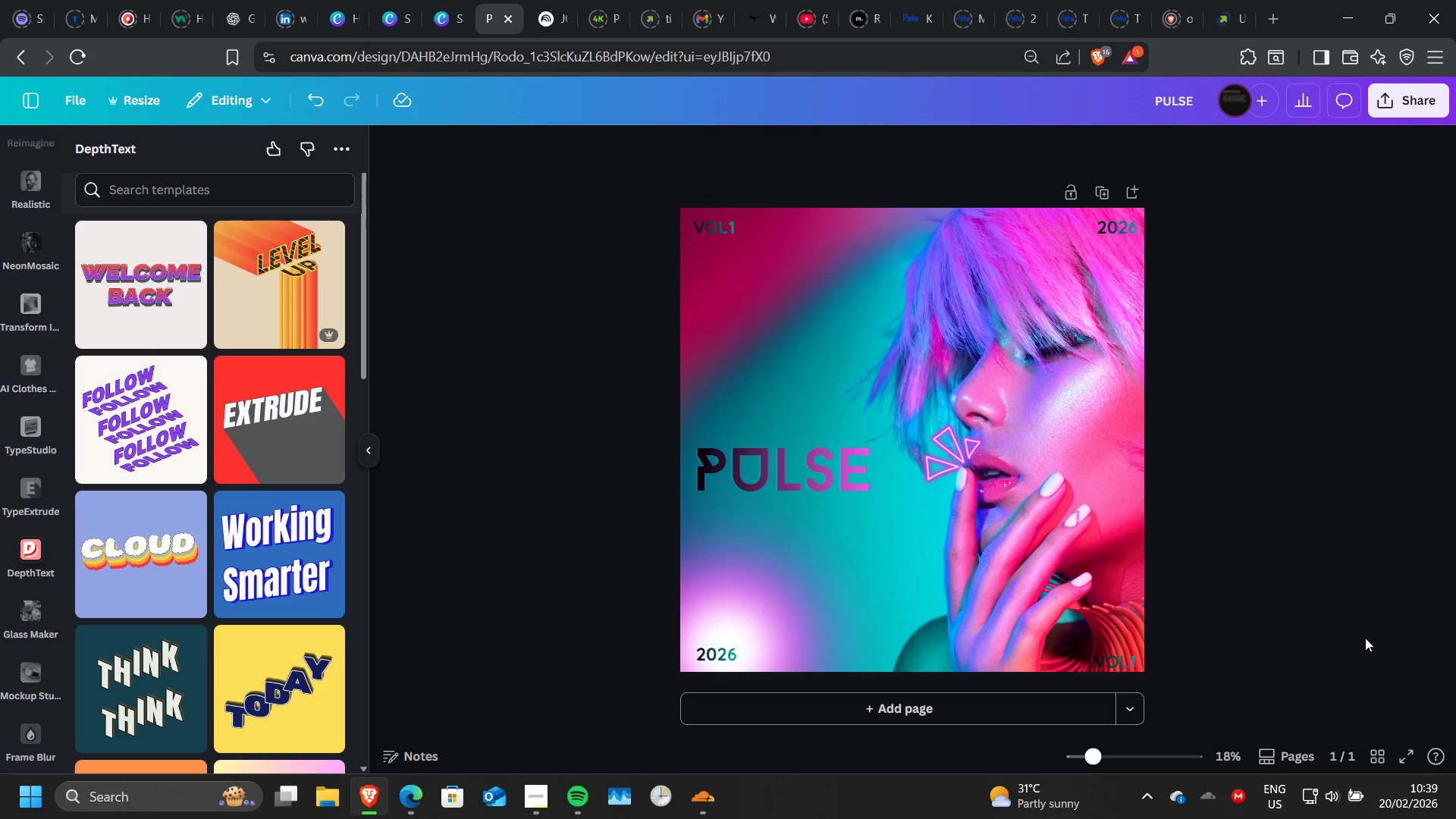 
scroll: coordinate [21, 294], scroll_direction: up, amount: 25.0
 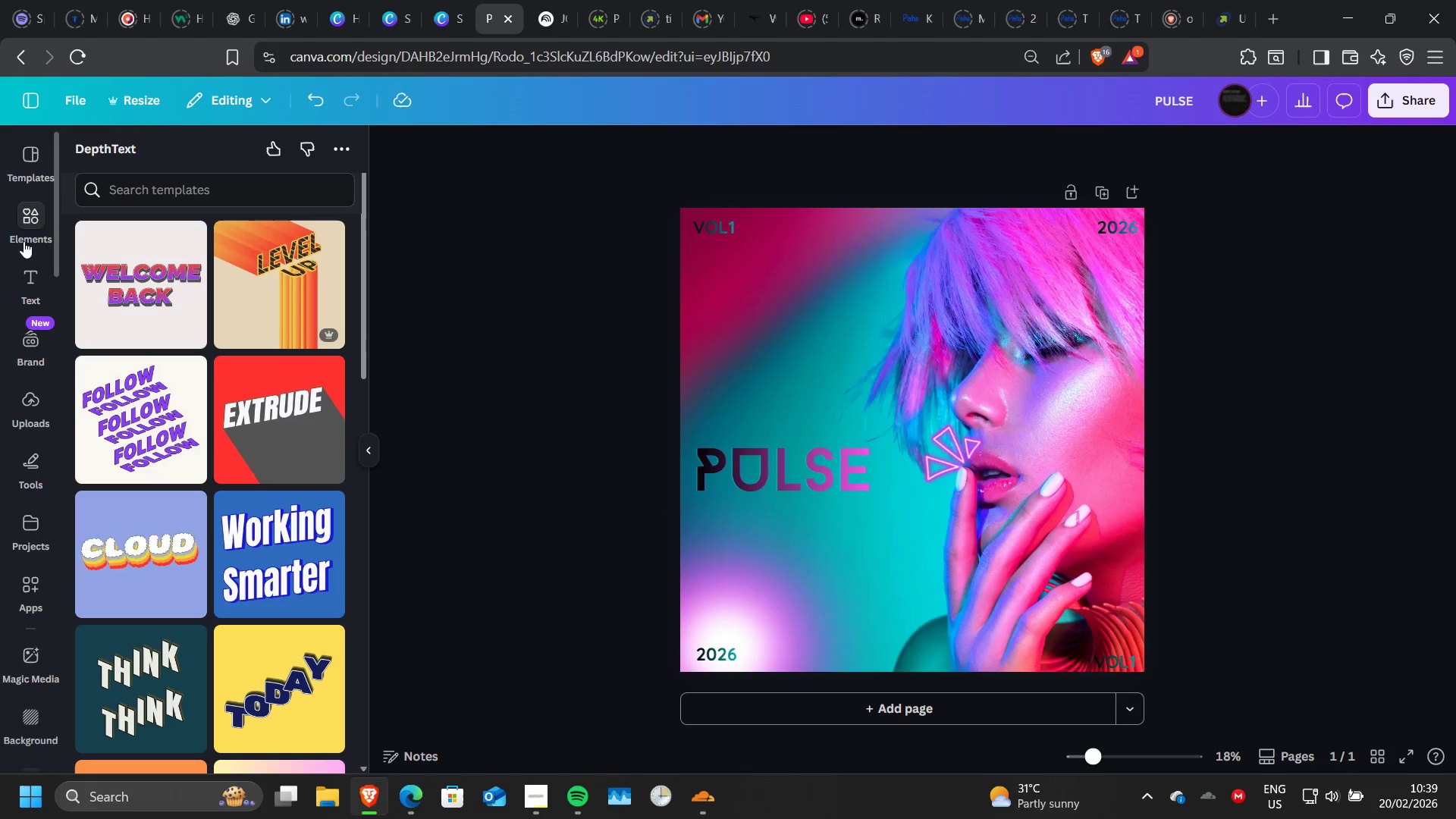 
left_click([24, 241])
 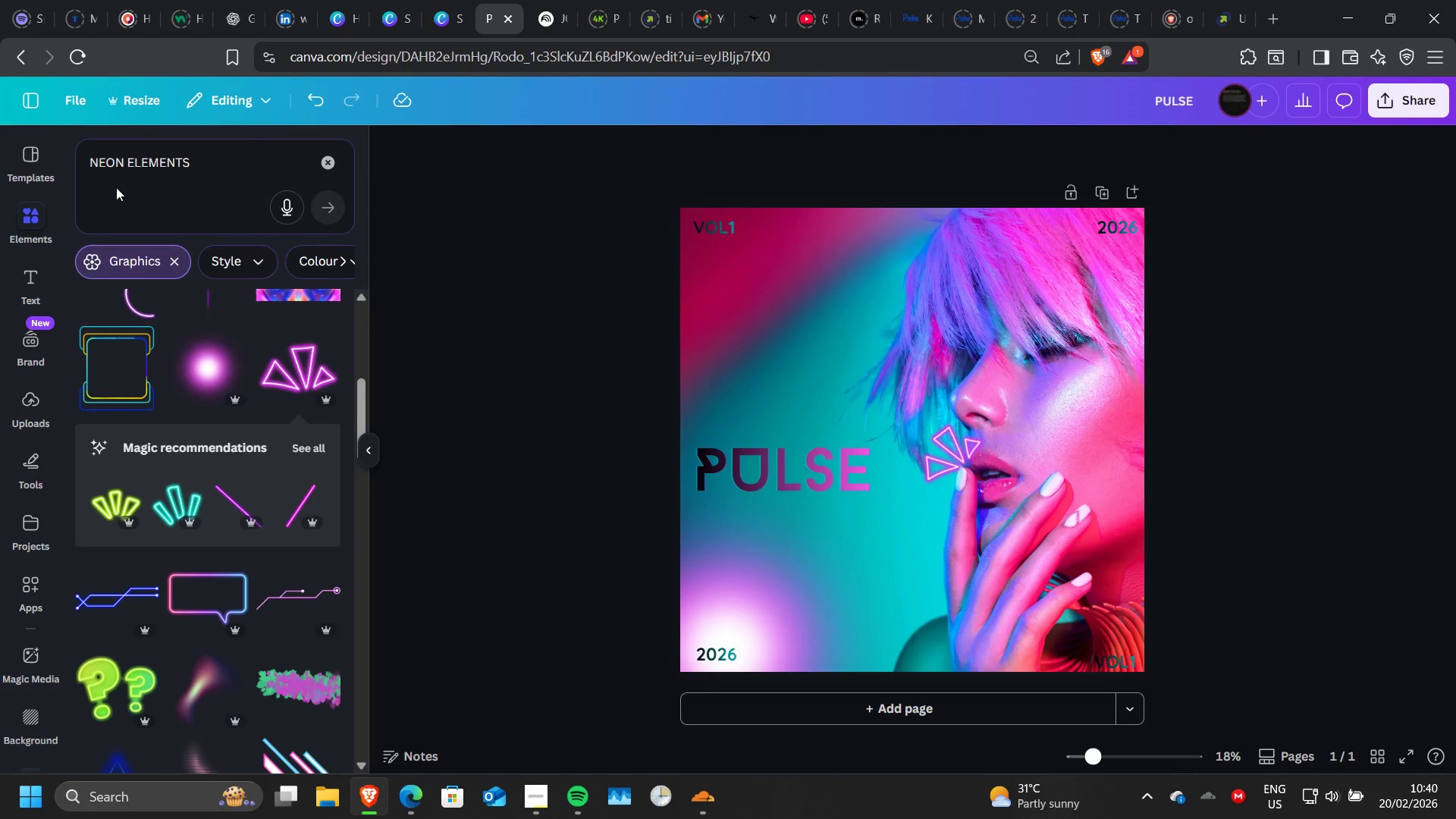 
double_click([116, 187])
 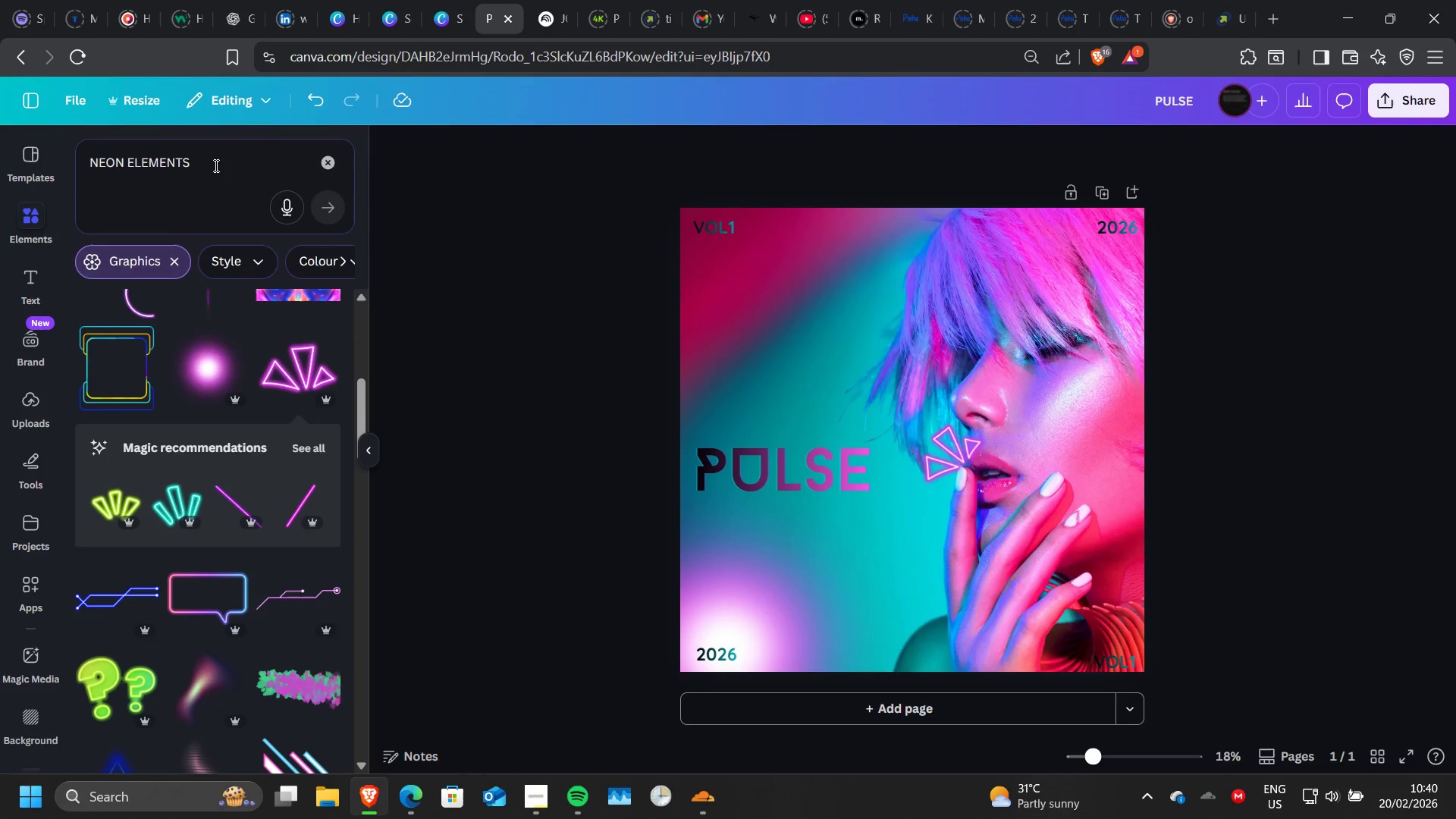 
left_click_drag(start_coordinate=[217, 165], to_coordinate=[60, 157])
 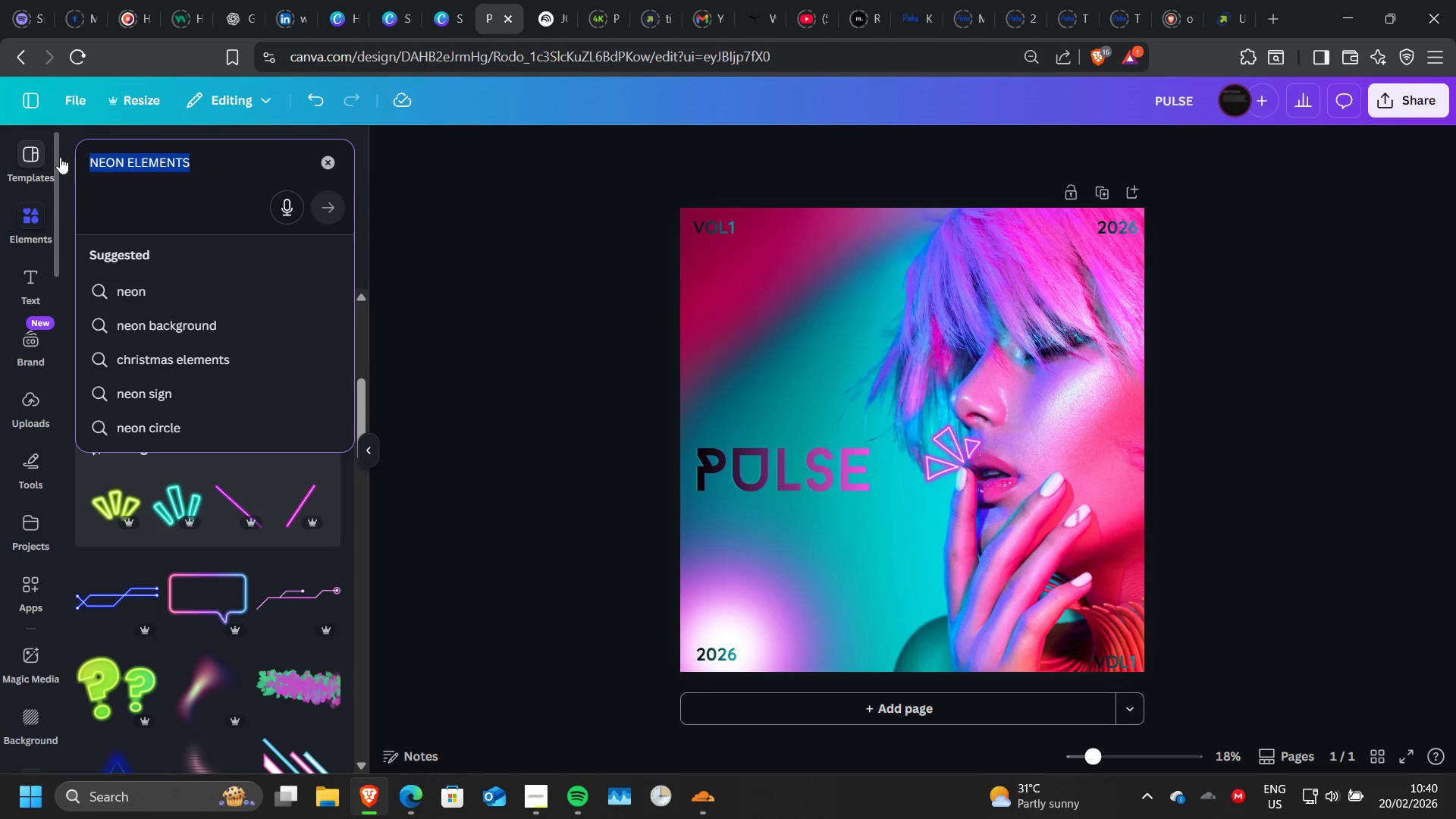 
type(RAIN)
 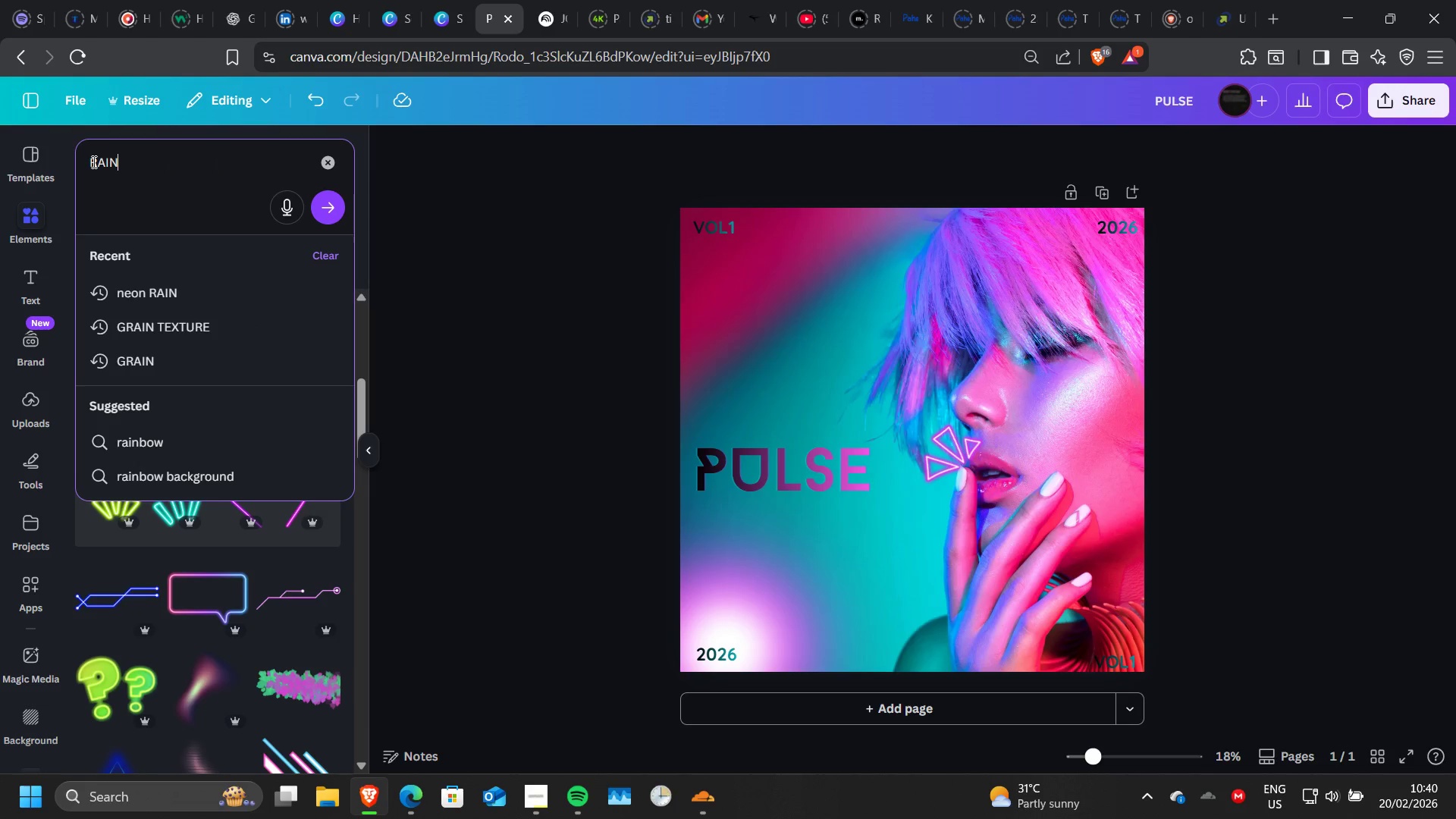 
key(Enter)
 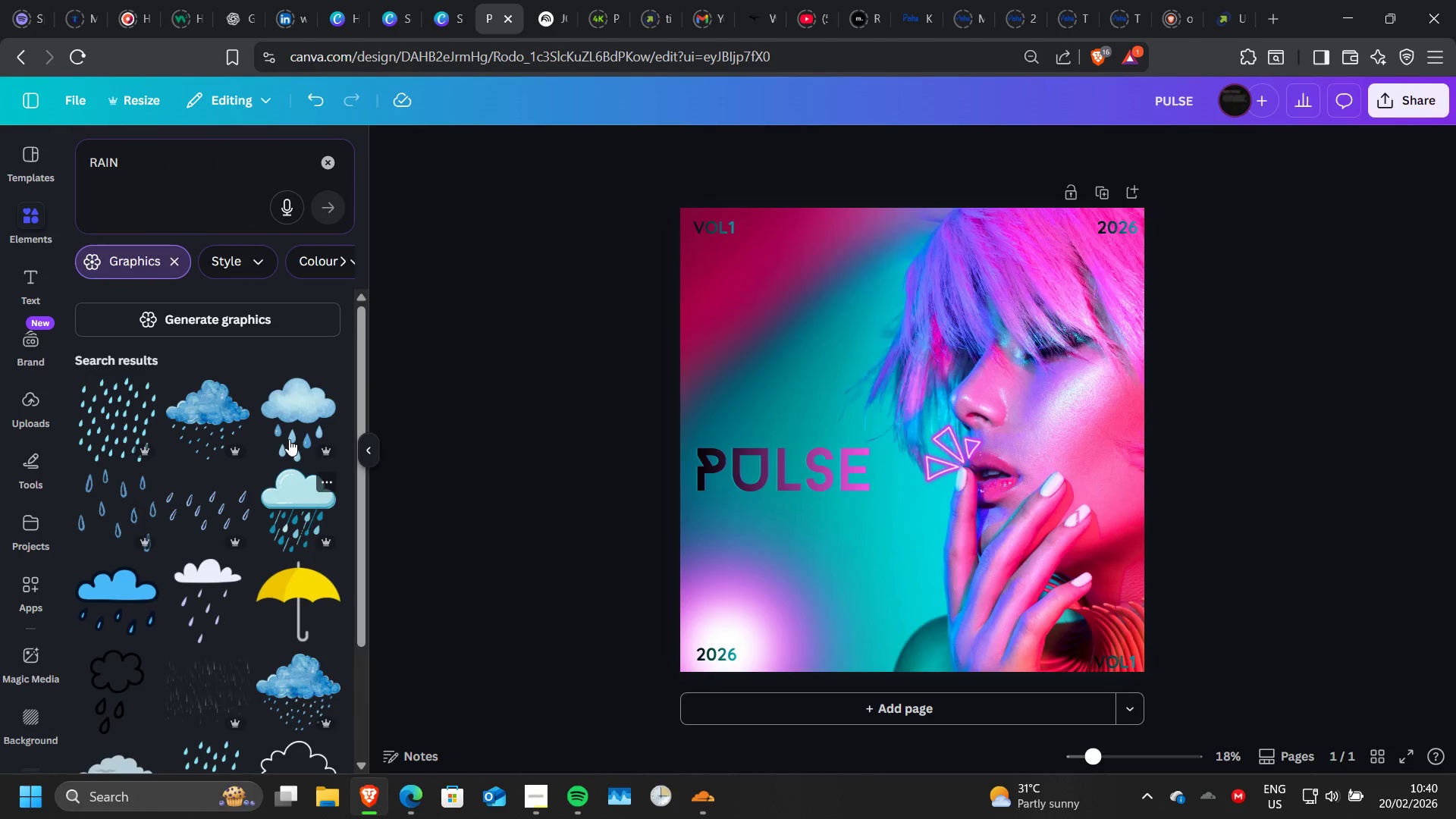 
scroll: coordinate [243, 383], scroll_direction: none, amount: 0.0
 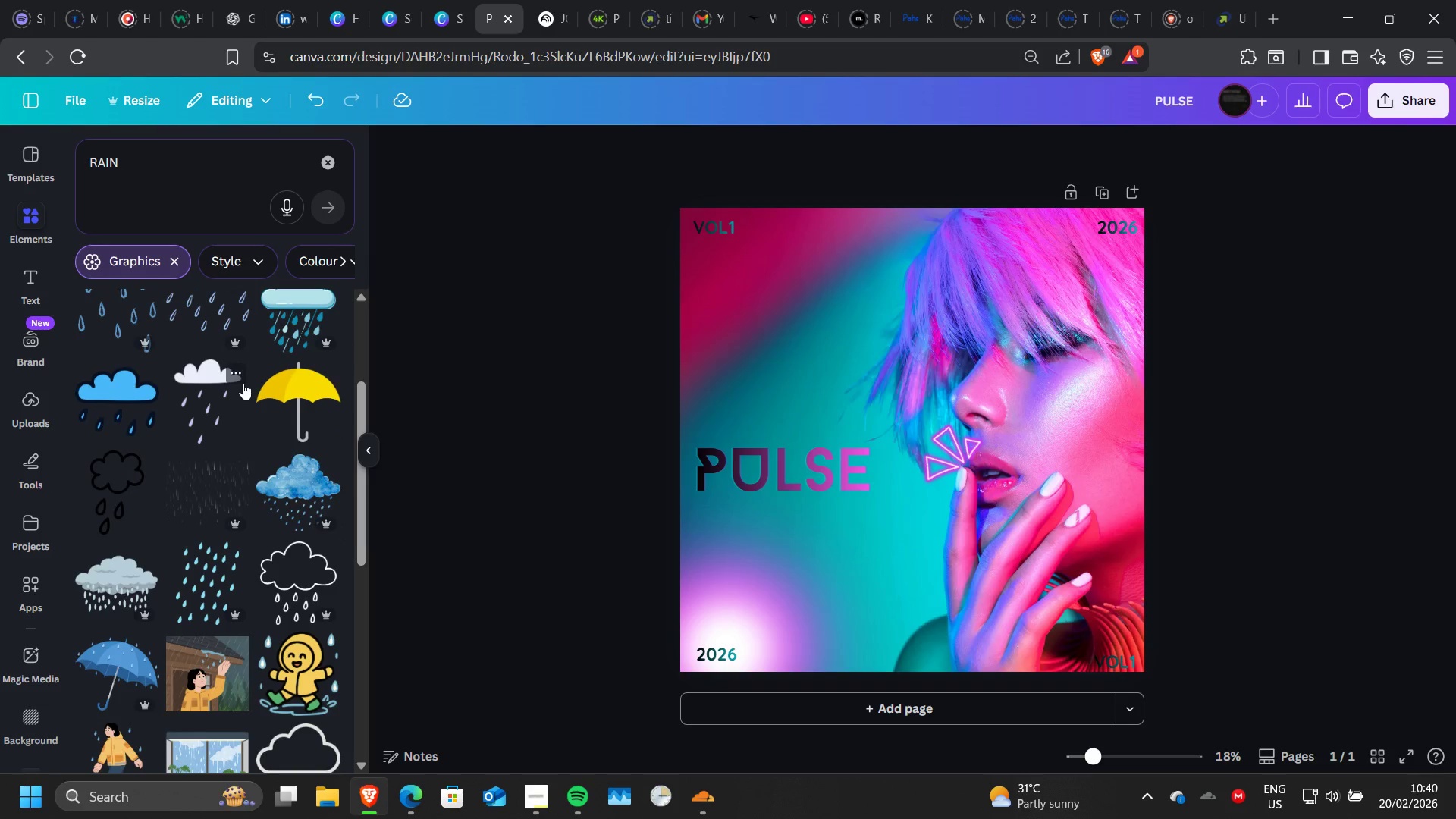 
scroll: coordinate [243, 383], scroll_direction: down, amount: 1.0
 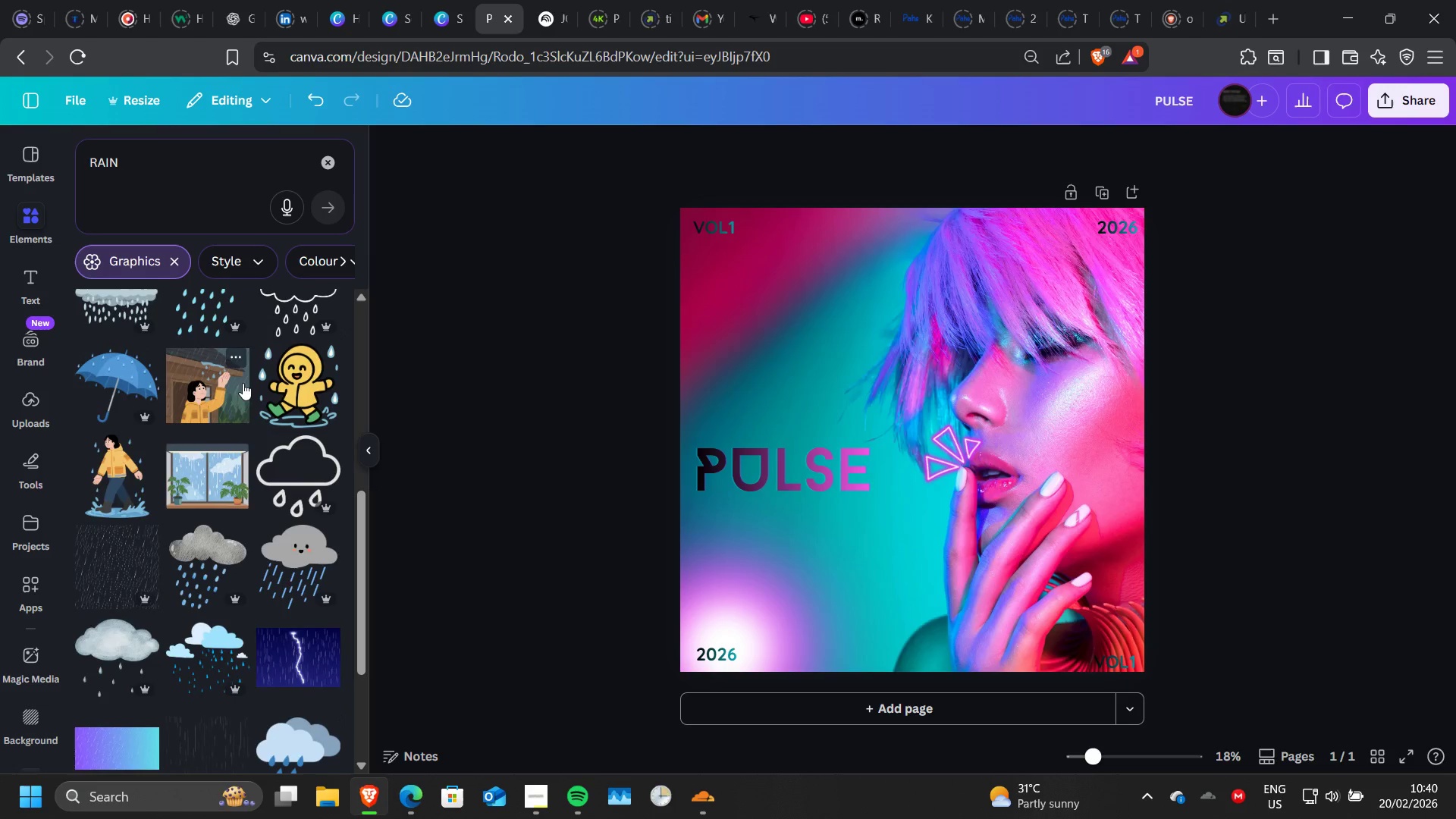 
scroll: coordinate [243, 383], scroll_direction: none, amount: 0.0
 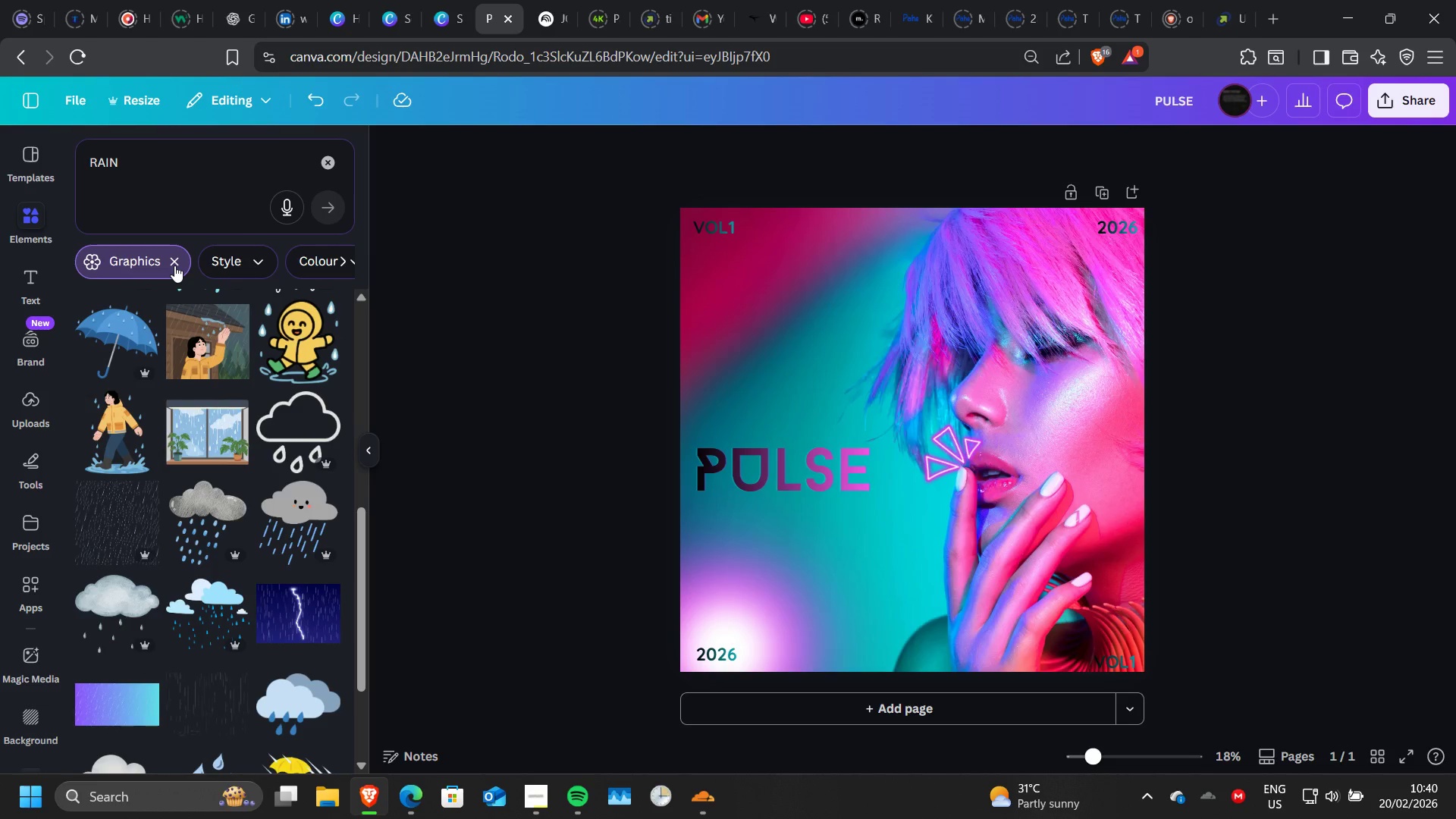 
left_click([174, 265])
 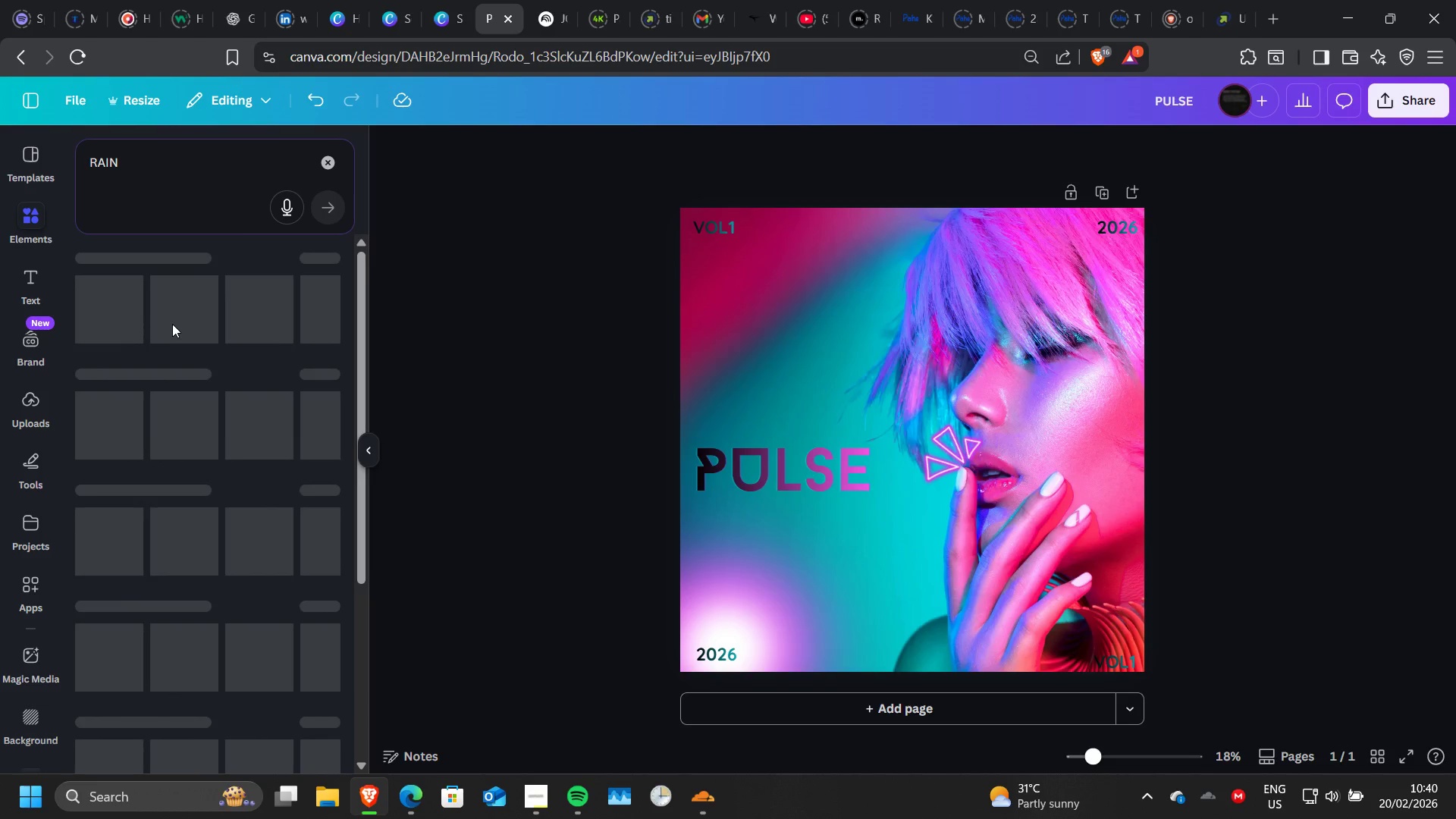 
mouse_move([168, 357])
 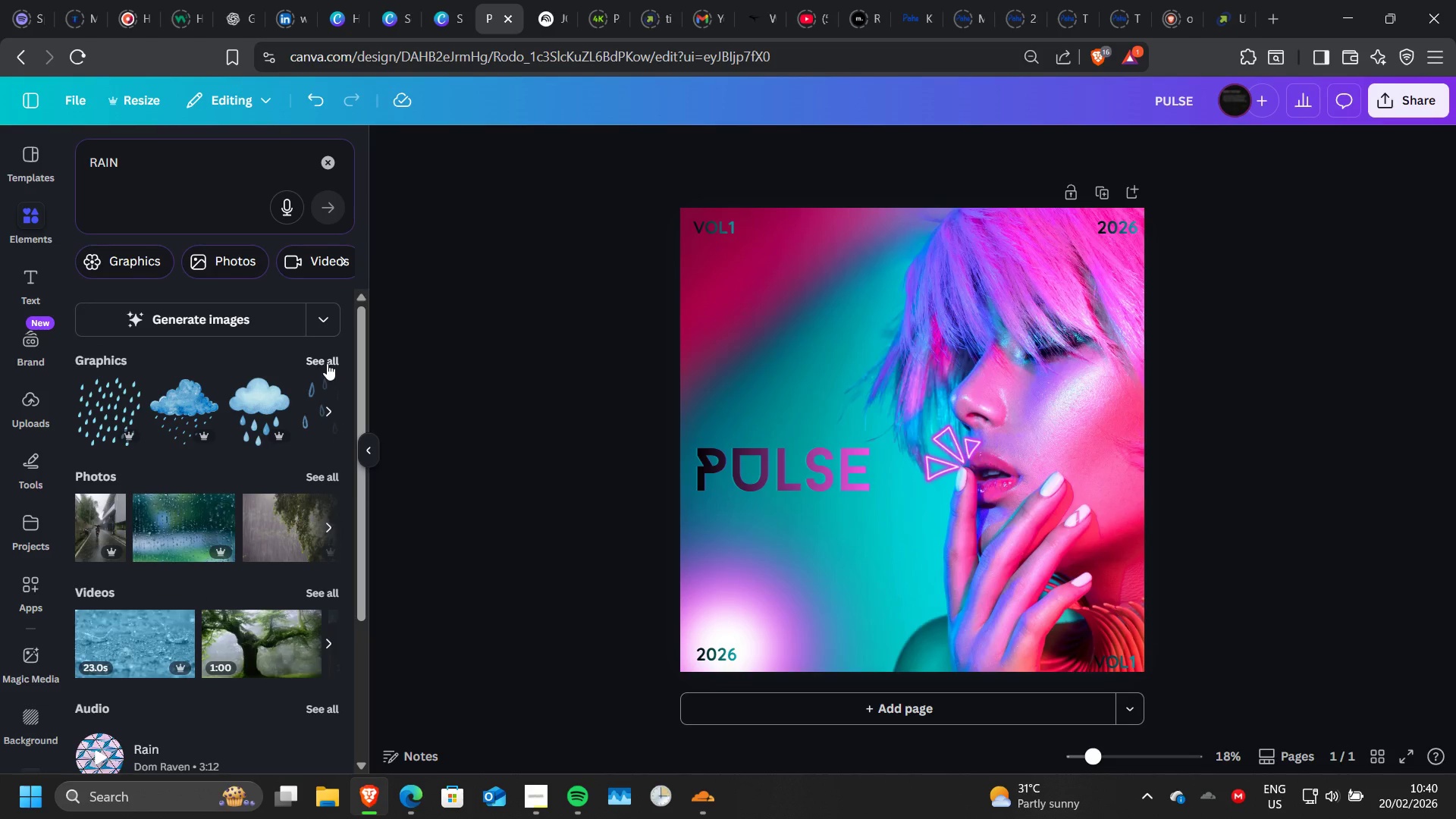 
left_click([327, 363])
 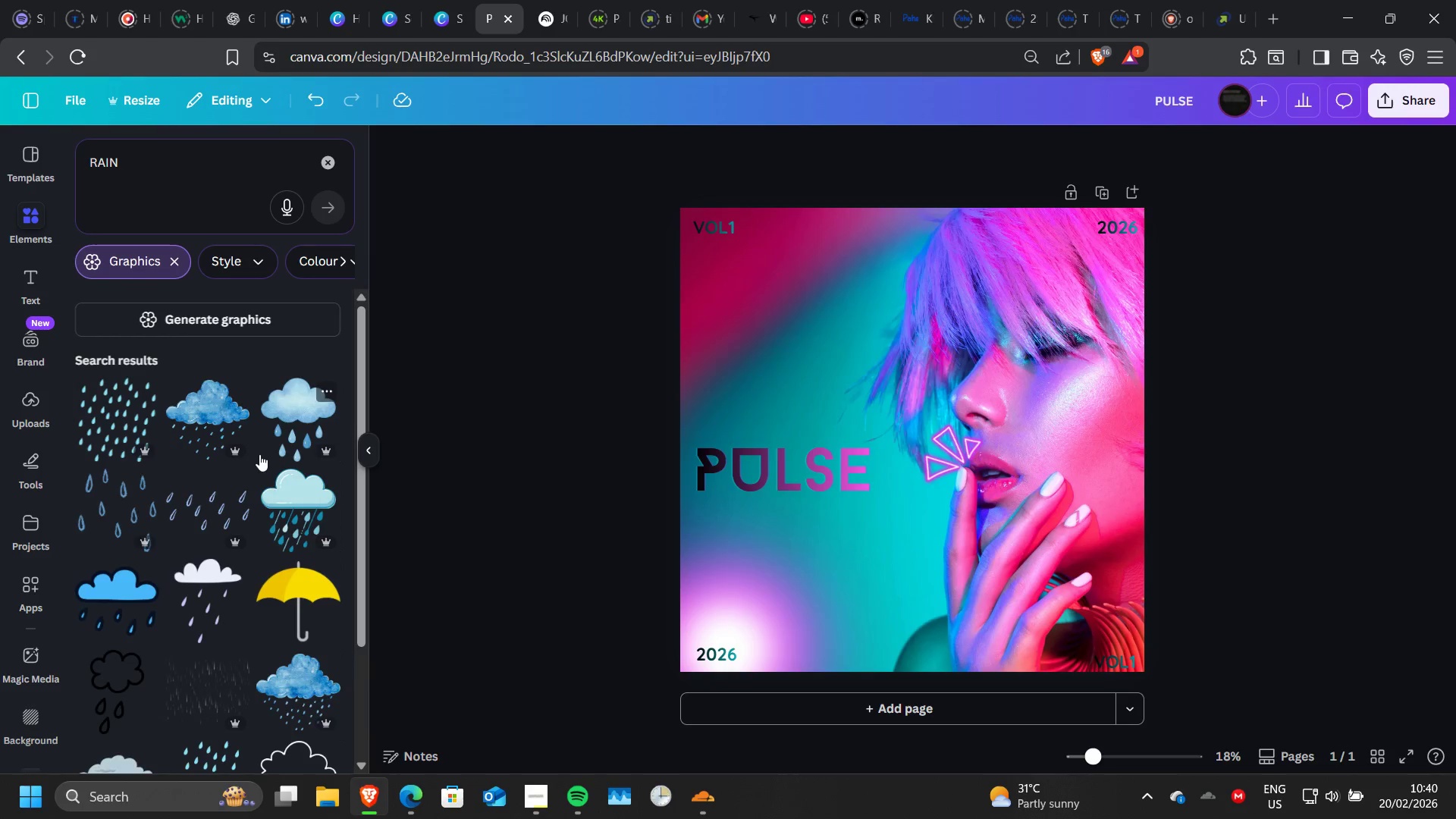 
scroll: coordinate [259, 454], scroll_direction: down, amount: 4.0
 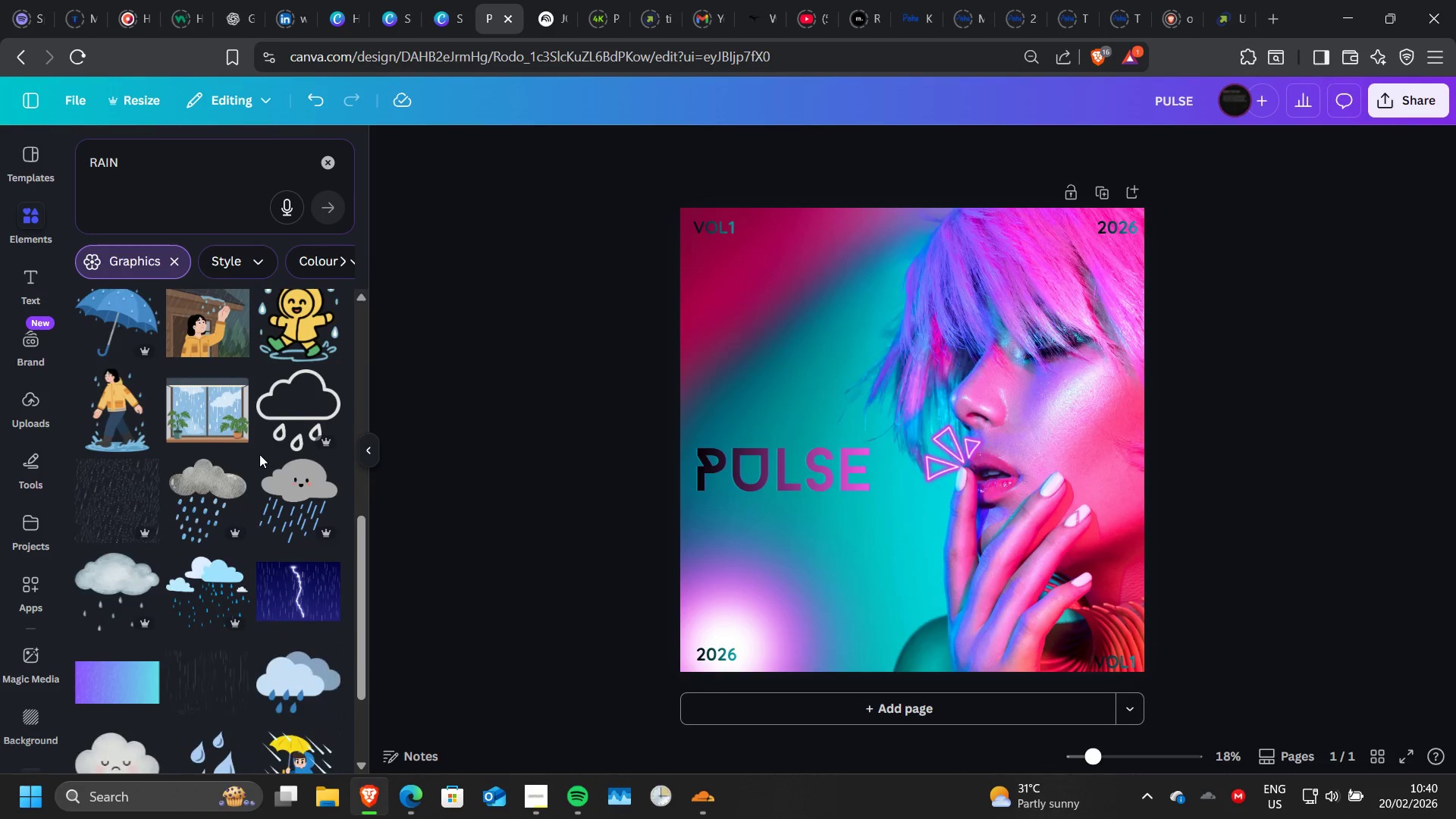 
scroll: coordinate [259, 454], scroll_direction: none, amount: 0.0
 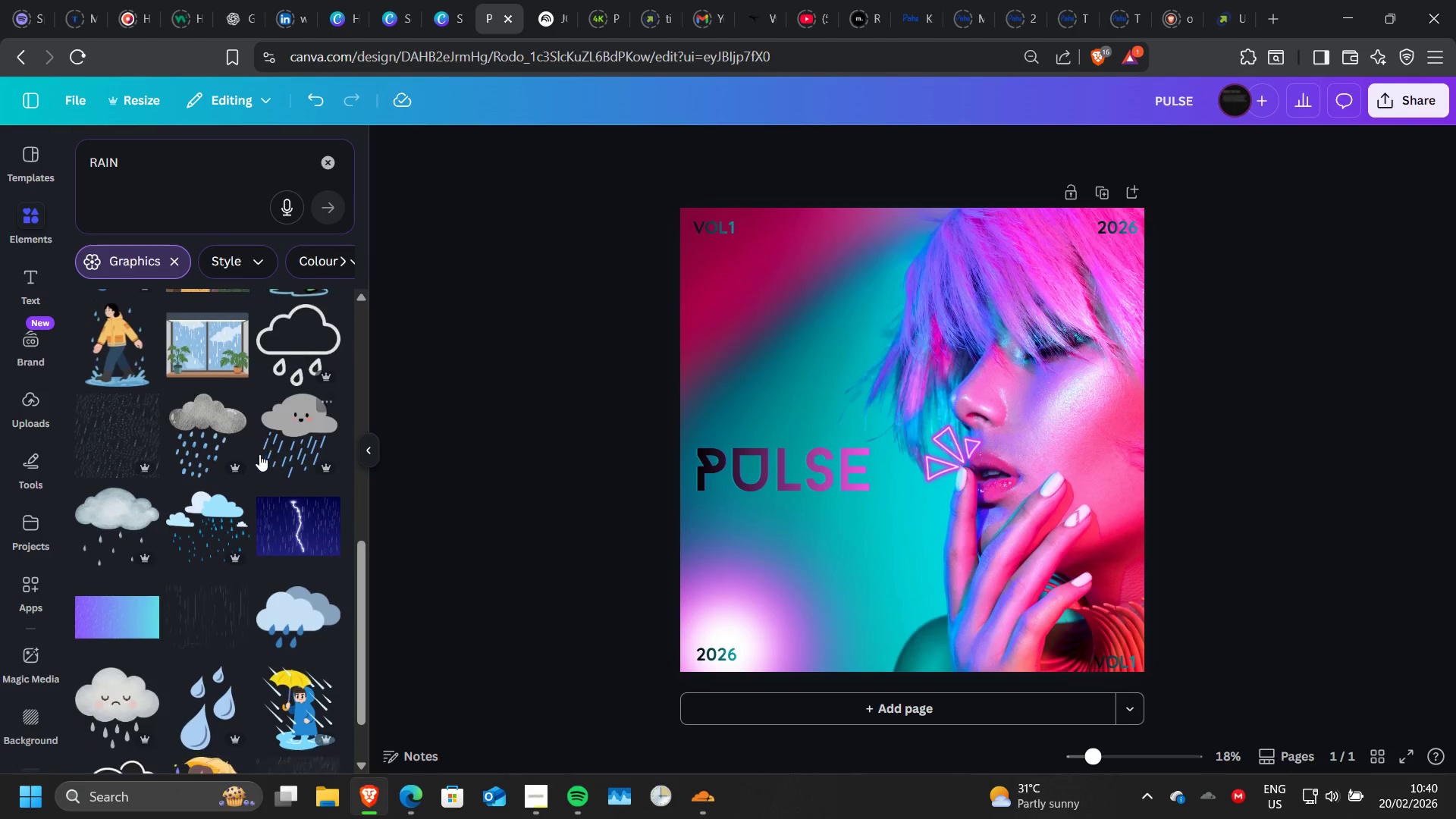 
scroll: coordinate [235, 492], scroll_direction: down, amount: 2.0
 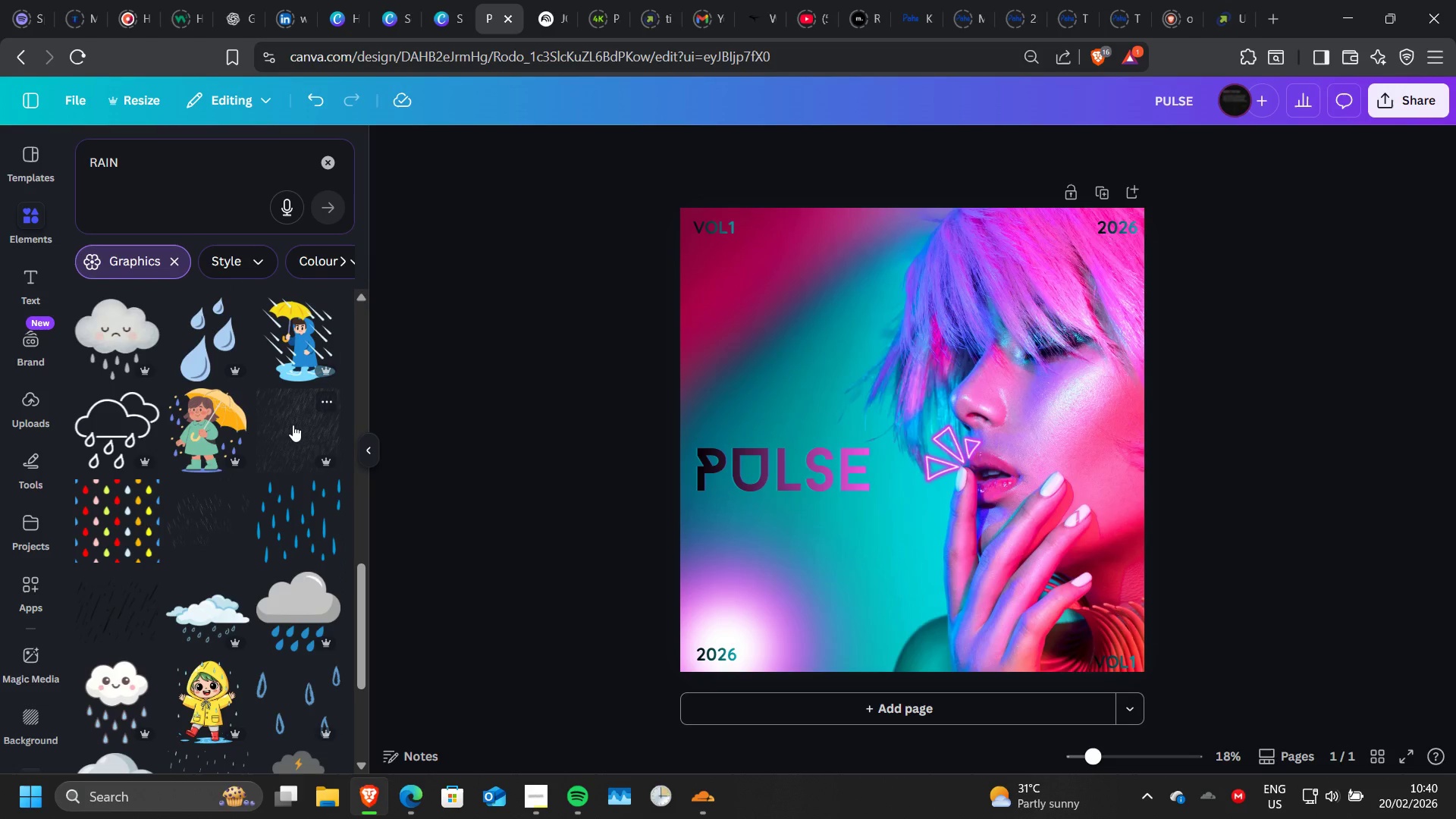 
left_click([293, 425])
 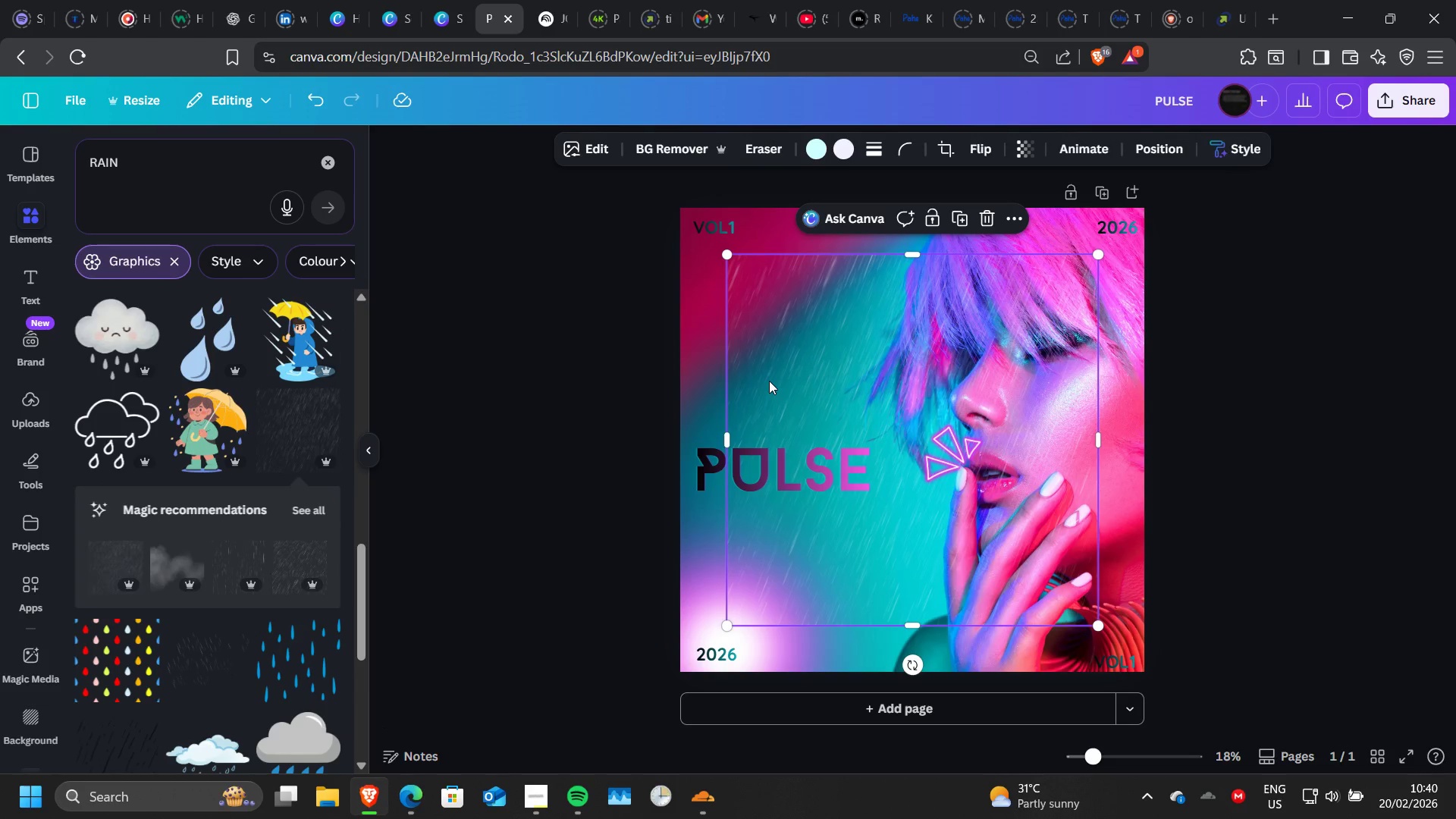 
left_click_drag(start_coordinate=[769, 381], to_coordinate=[702, 322])
 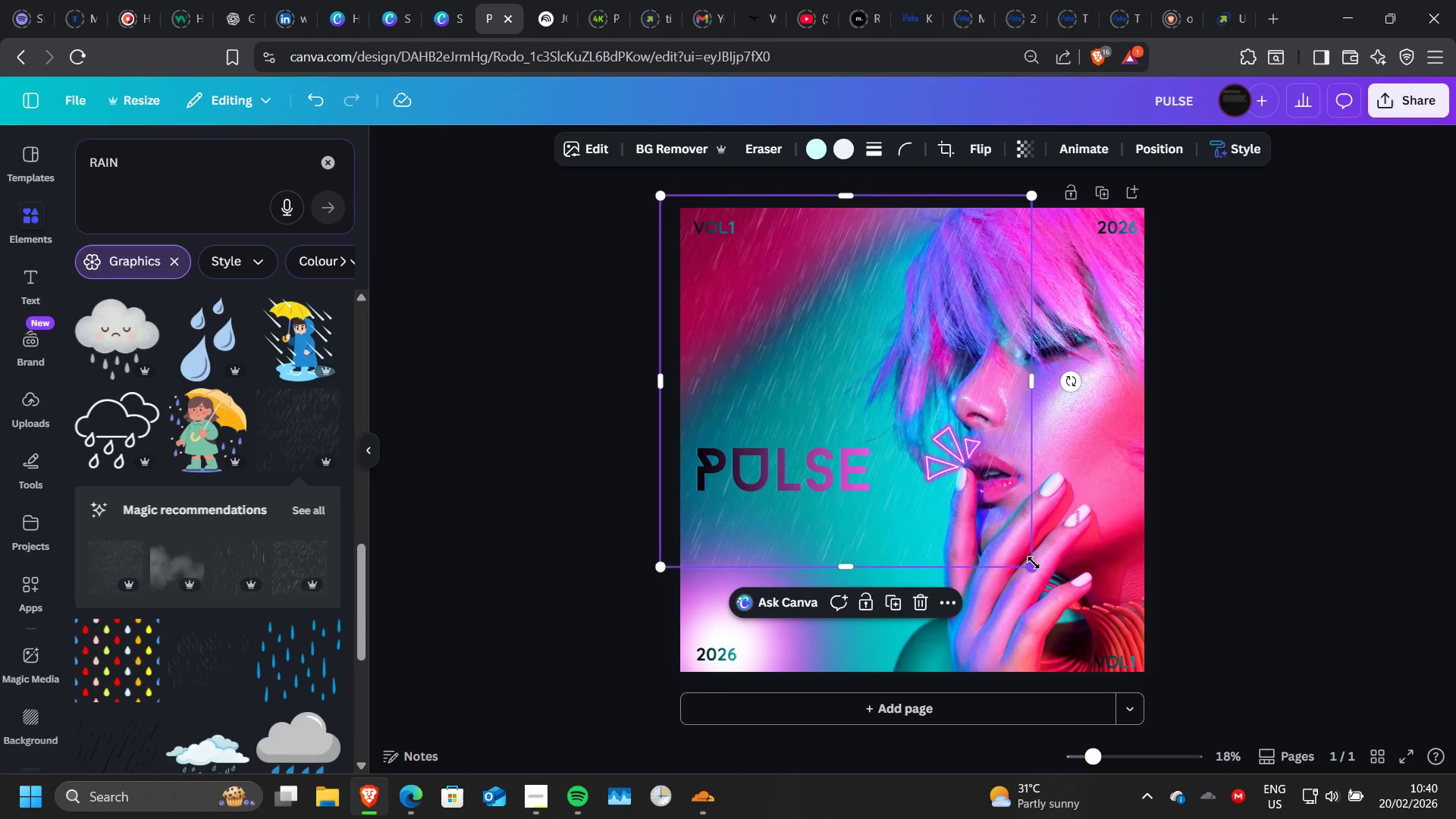 
left_click_drag(start_coordinate=[1034, 563], to_coordinate=[1158, 657])
 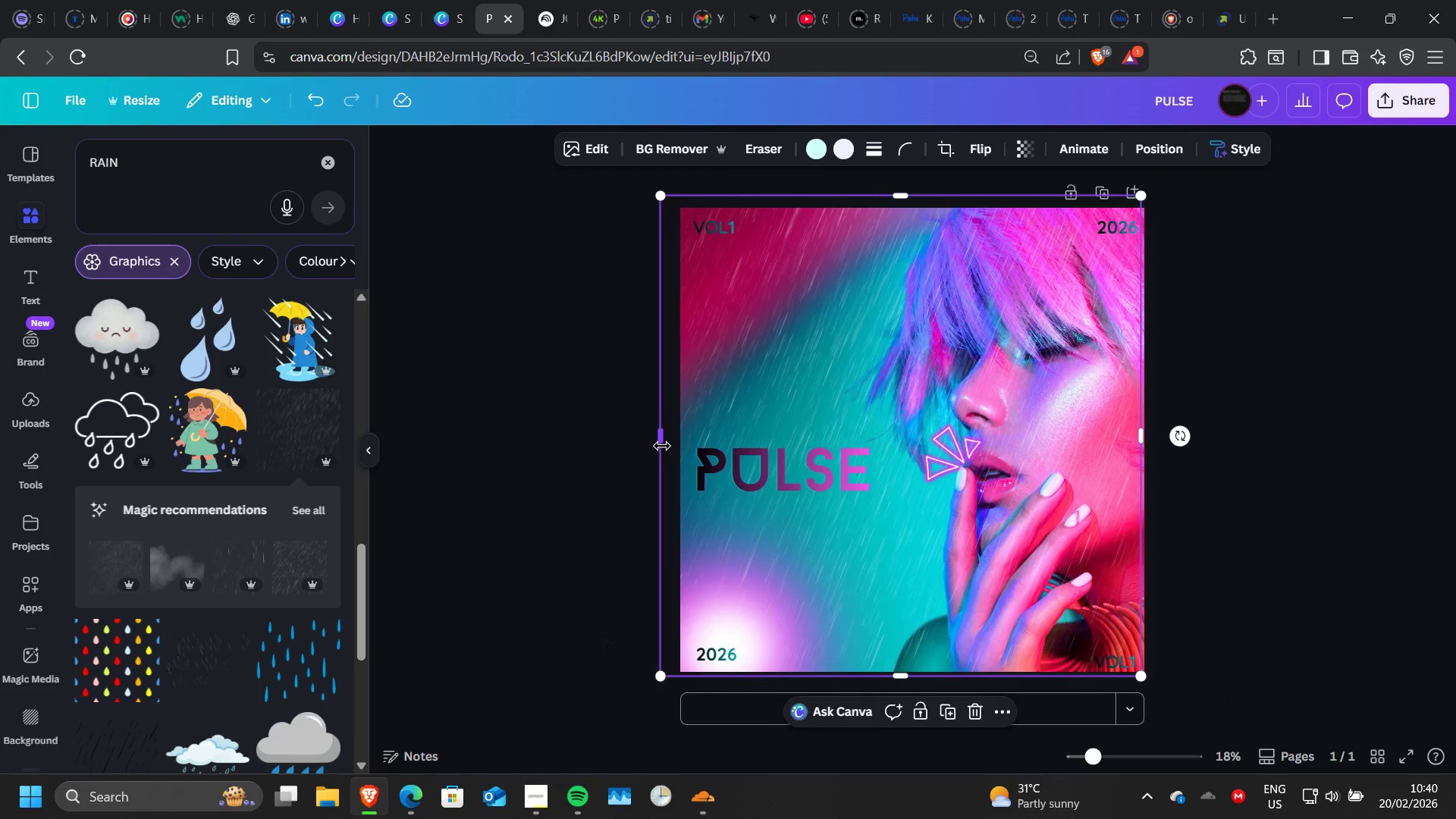 
left_click_drag(start_coordinate=[662, 446], to_coordinate=[681, 447])
 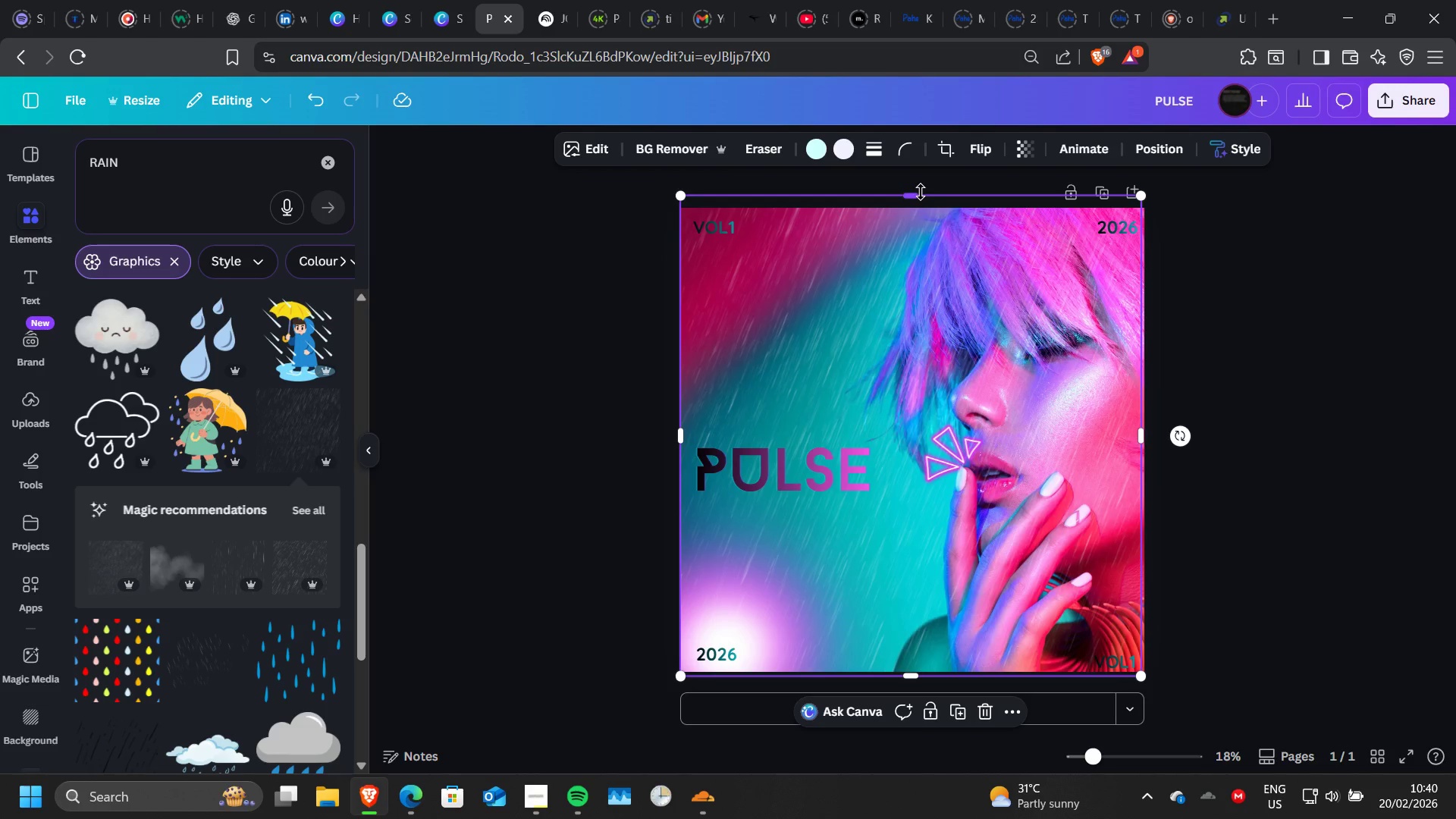 
left_click_drag(start_coordinate=[918, 192], to_coordinate=[917, 202])
 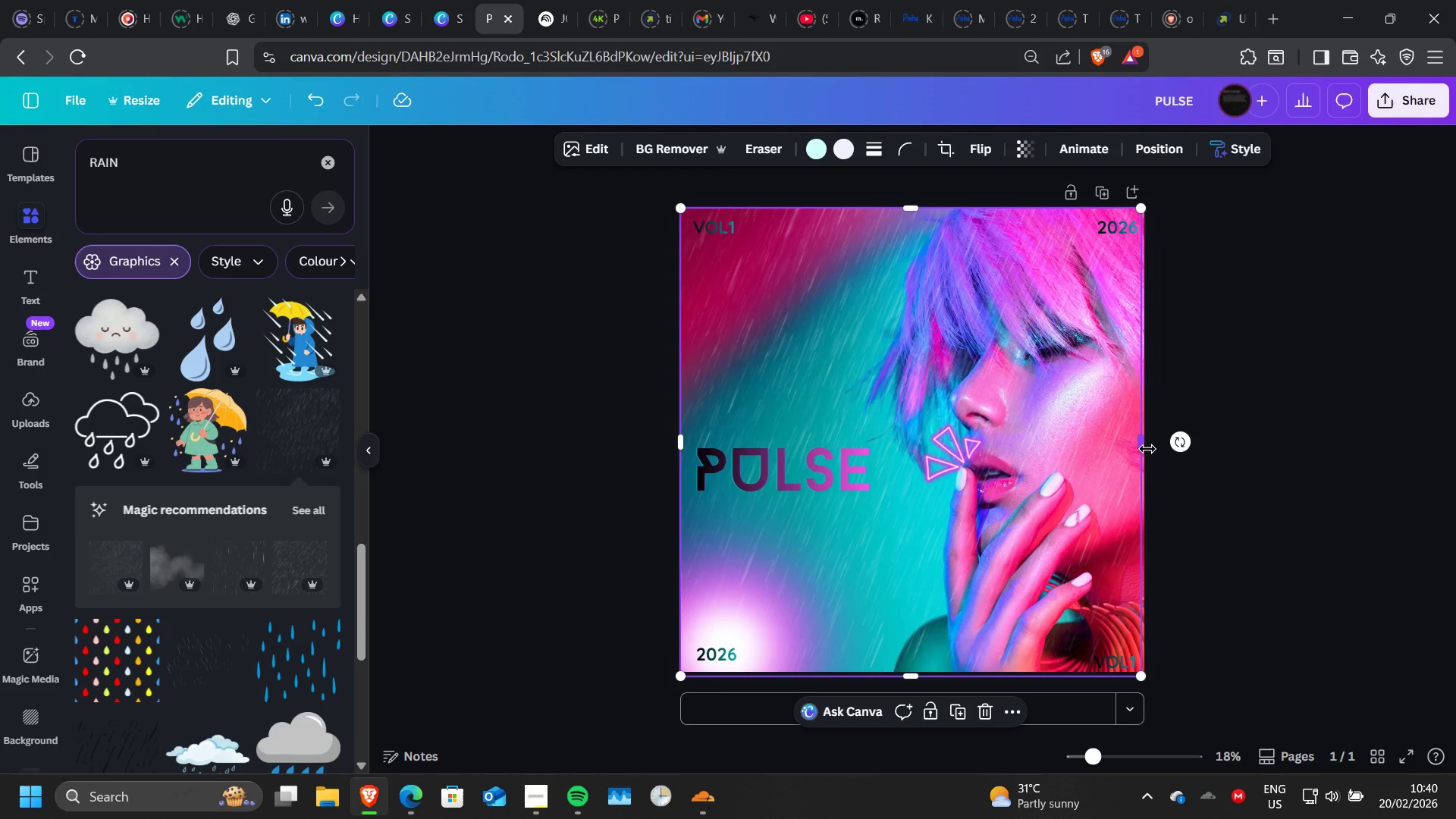 
left_click_drag(start_coordinate=[1147, 449], to_coordinate=[1154, 450])
 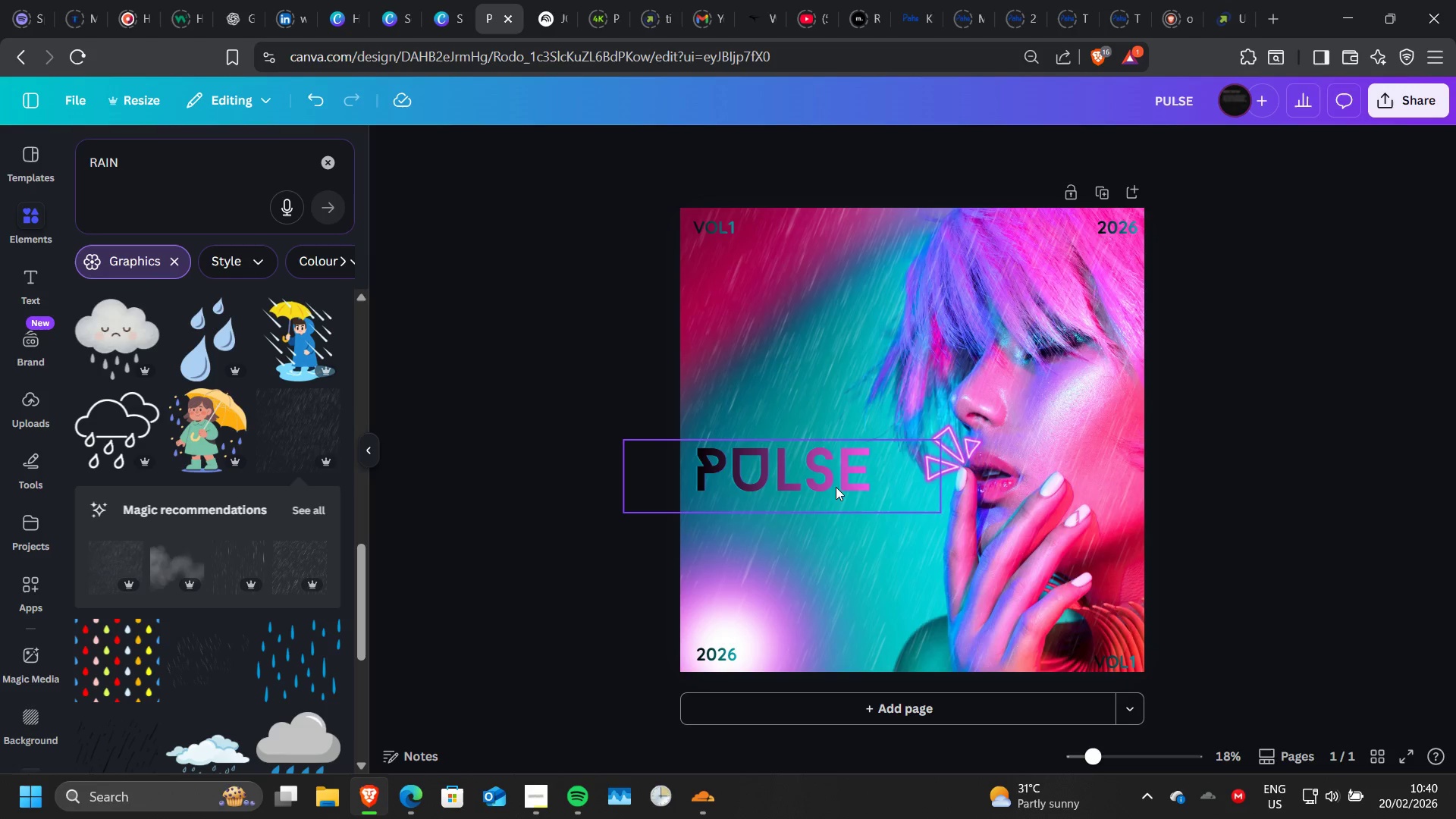 
left_click([815, 487])
 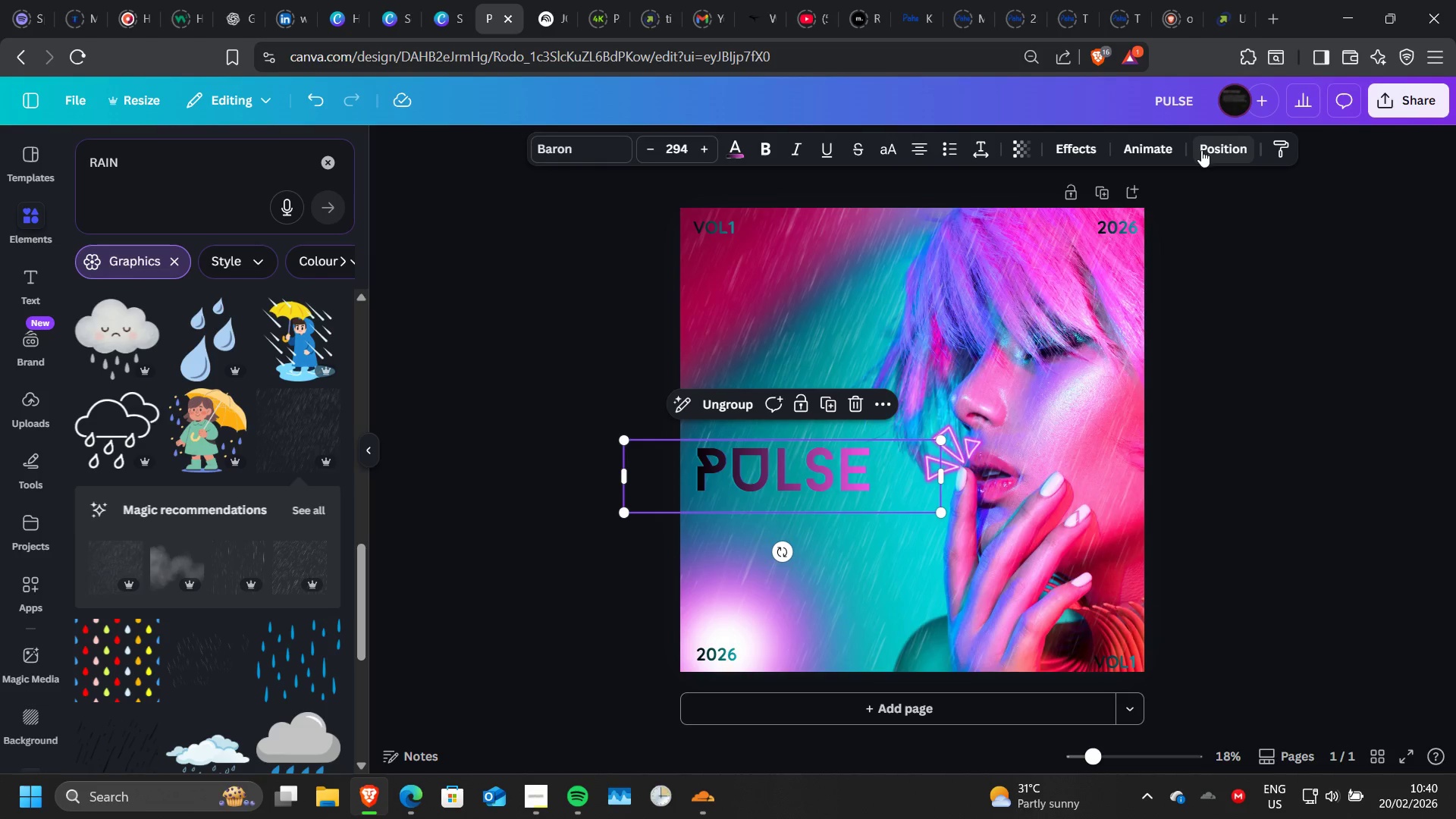 
left_click([1201, 150])
 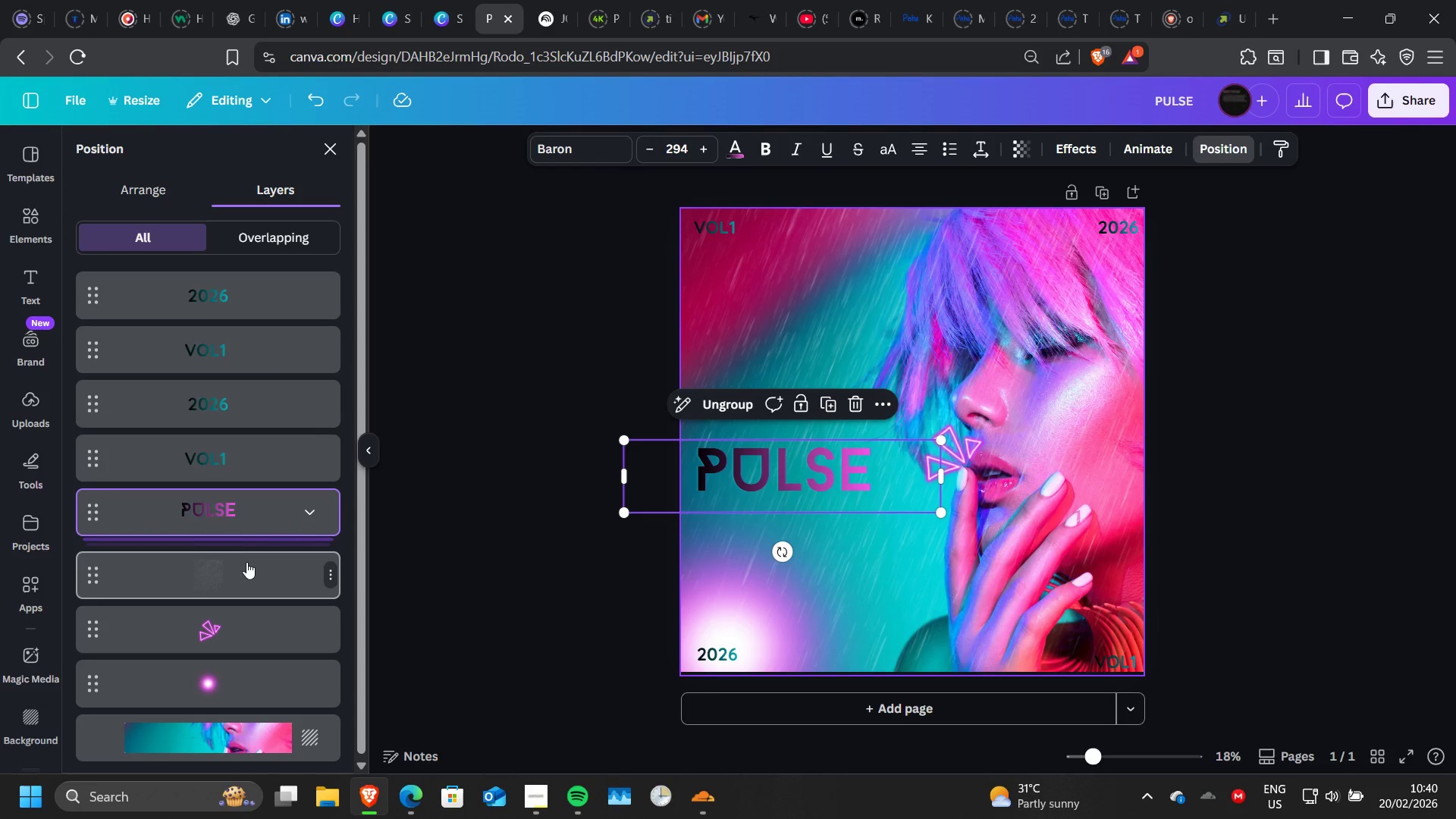 
left_click_drag(start_coordinate=[246, 563], to_coordinate=[240, 488])
 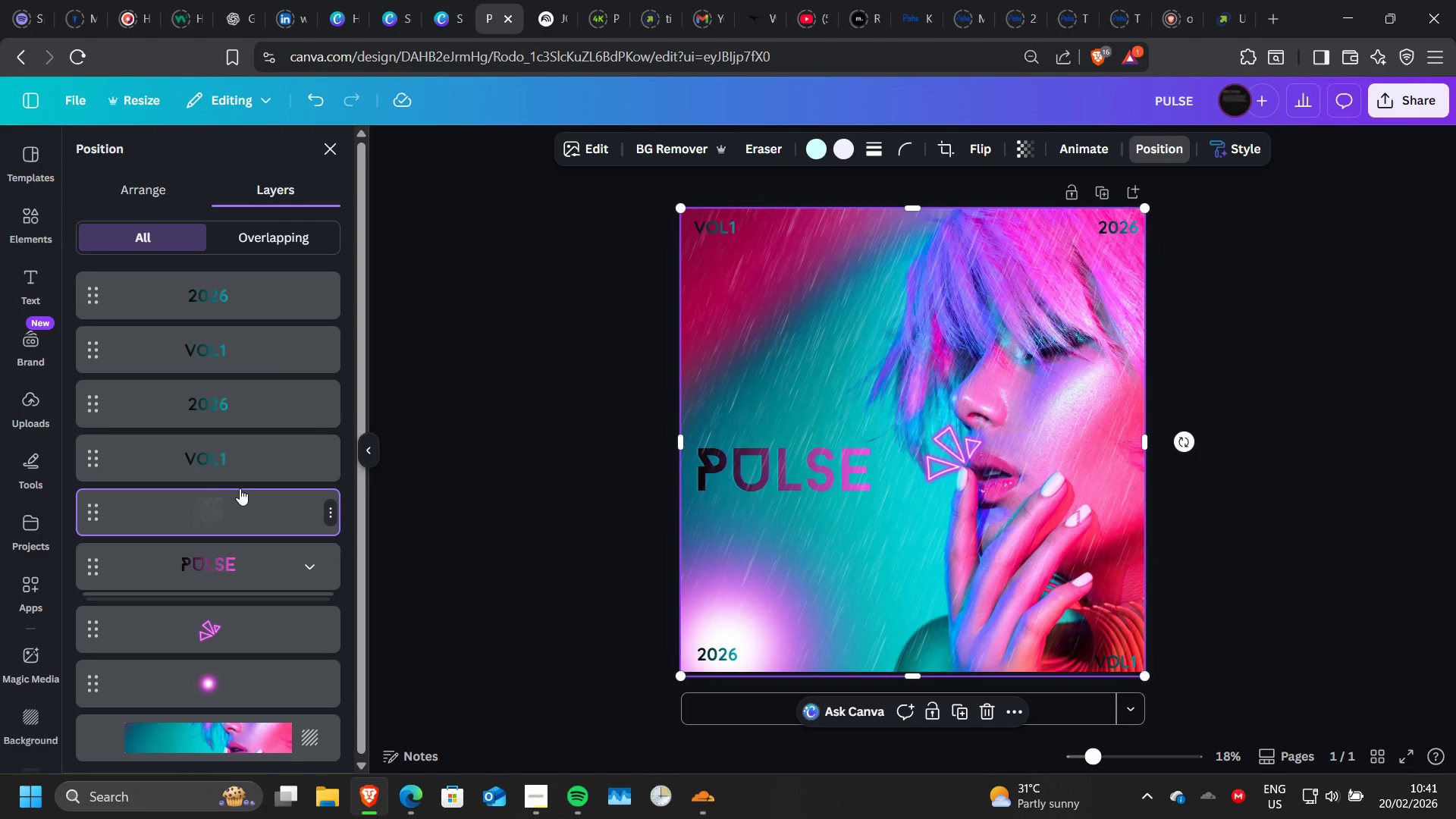 
wait(13.02)
 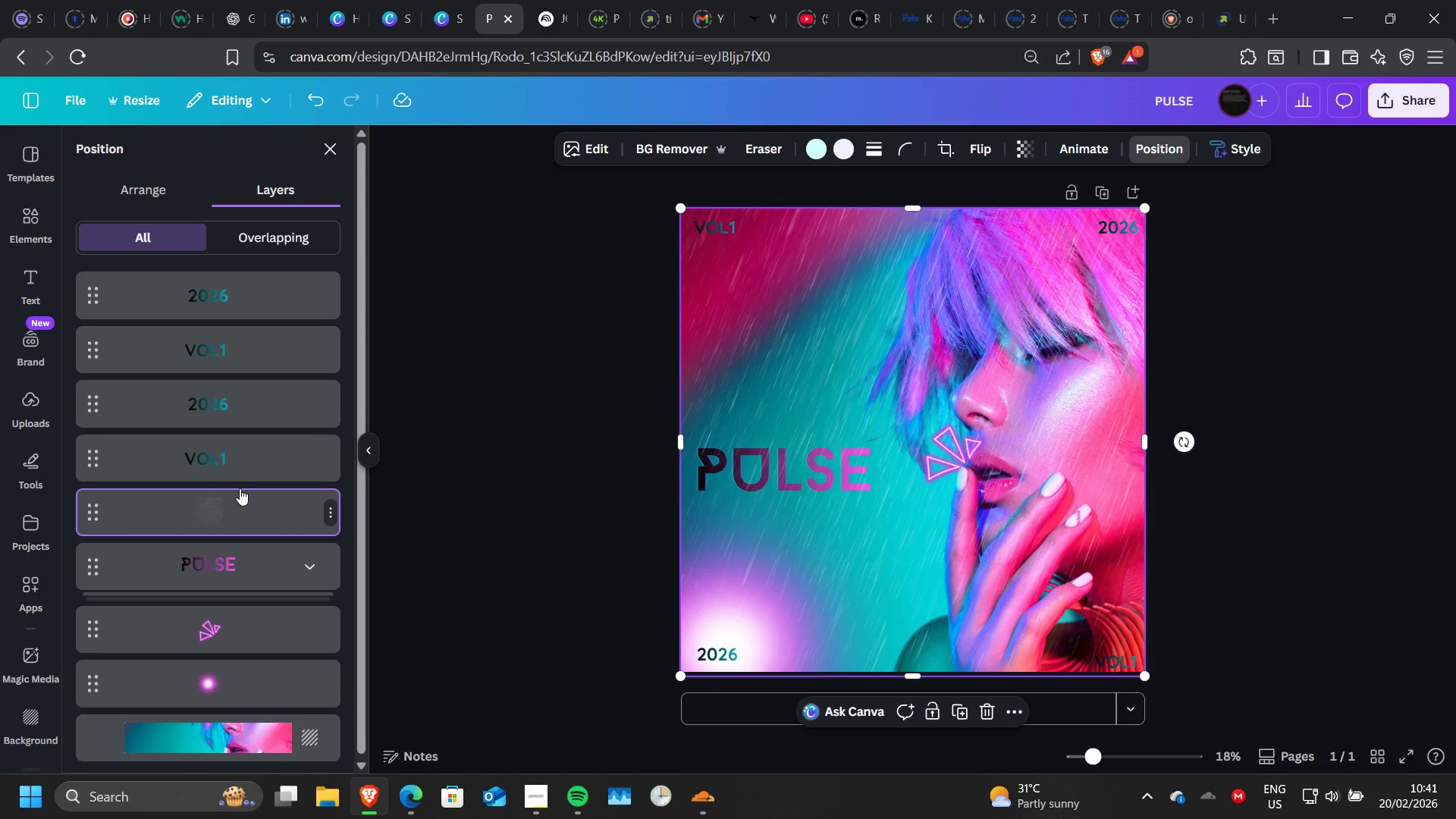 
left_click([815, 148])
 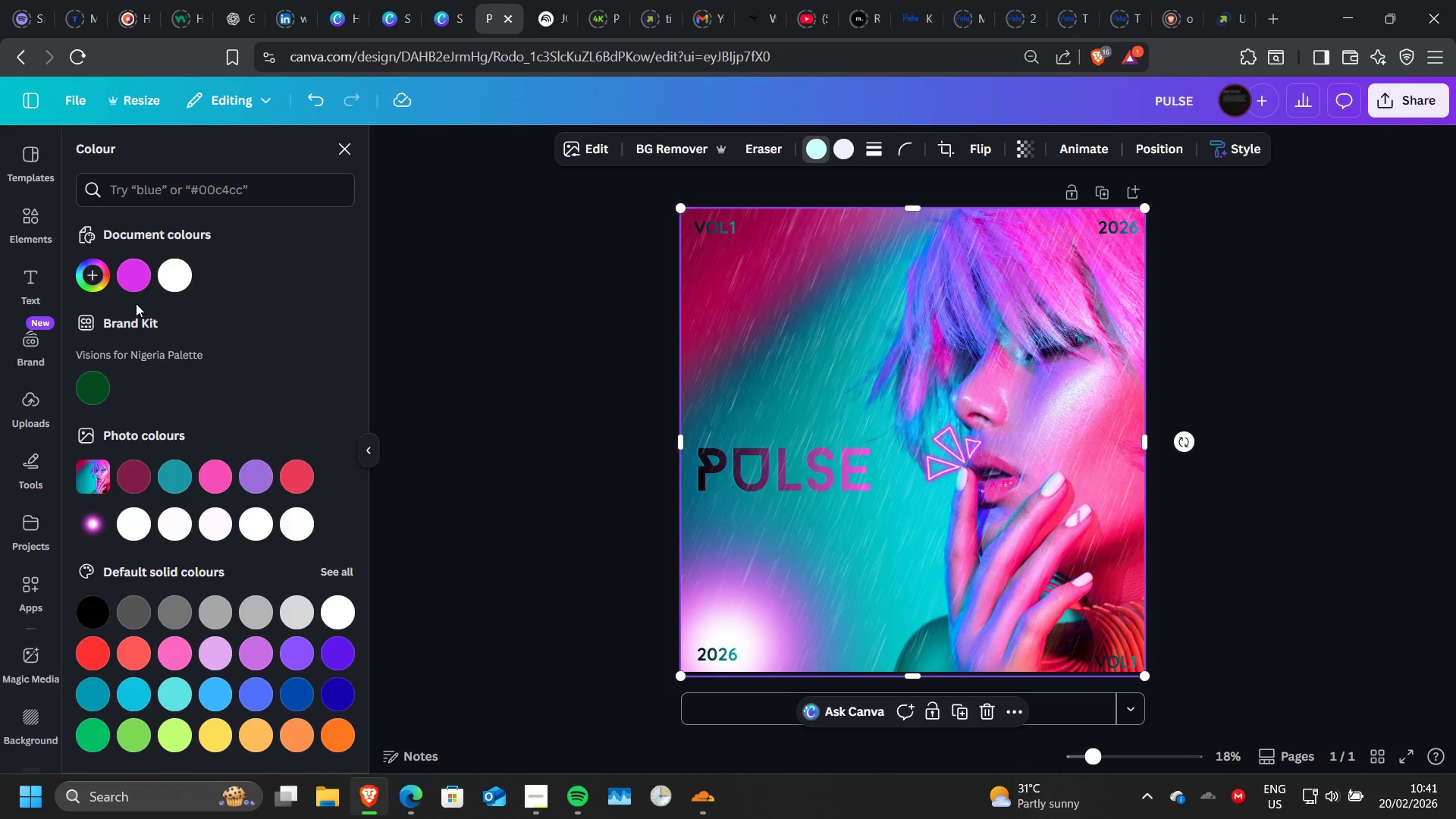 
left_click([130, 284])
 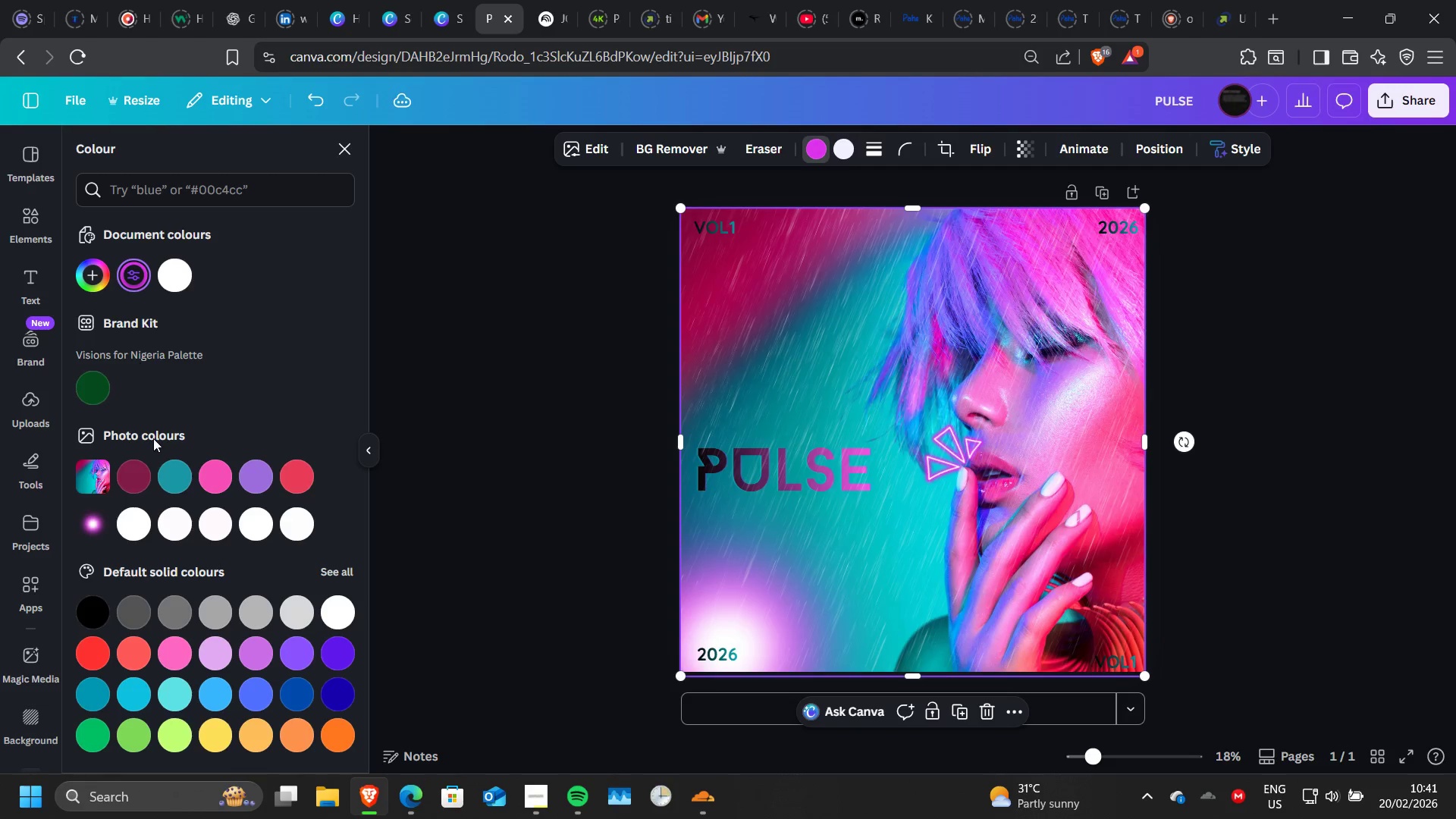 
wait(5.78)
 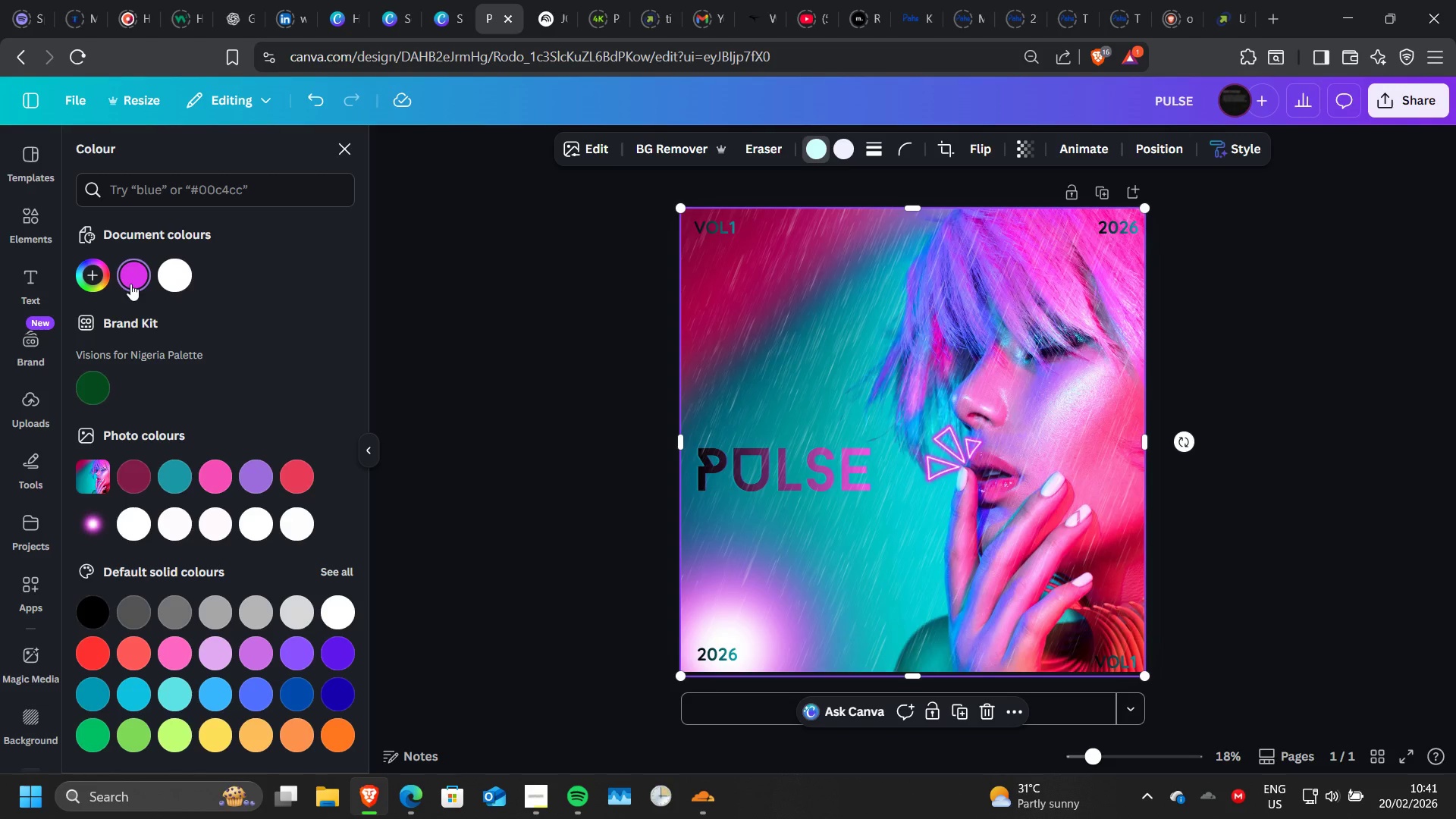 
left_click([89, 620])
 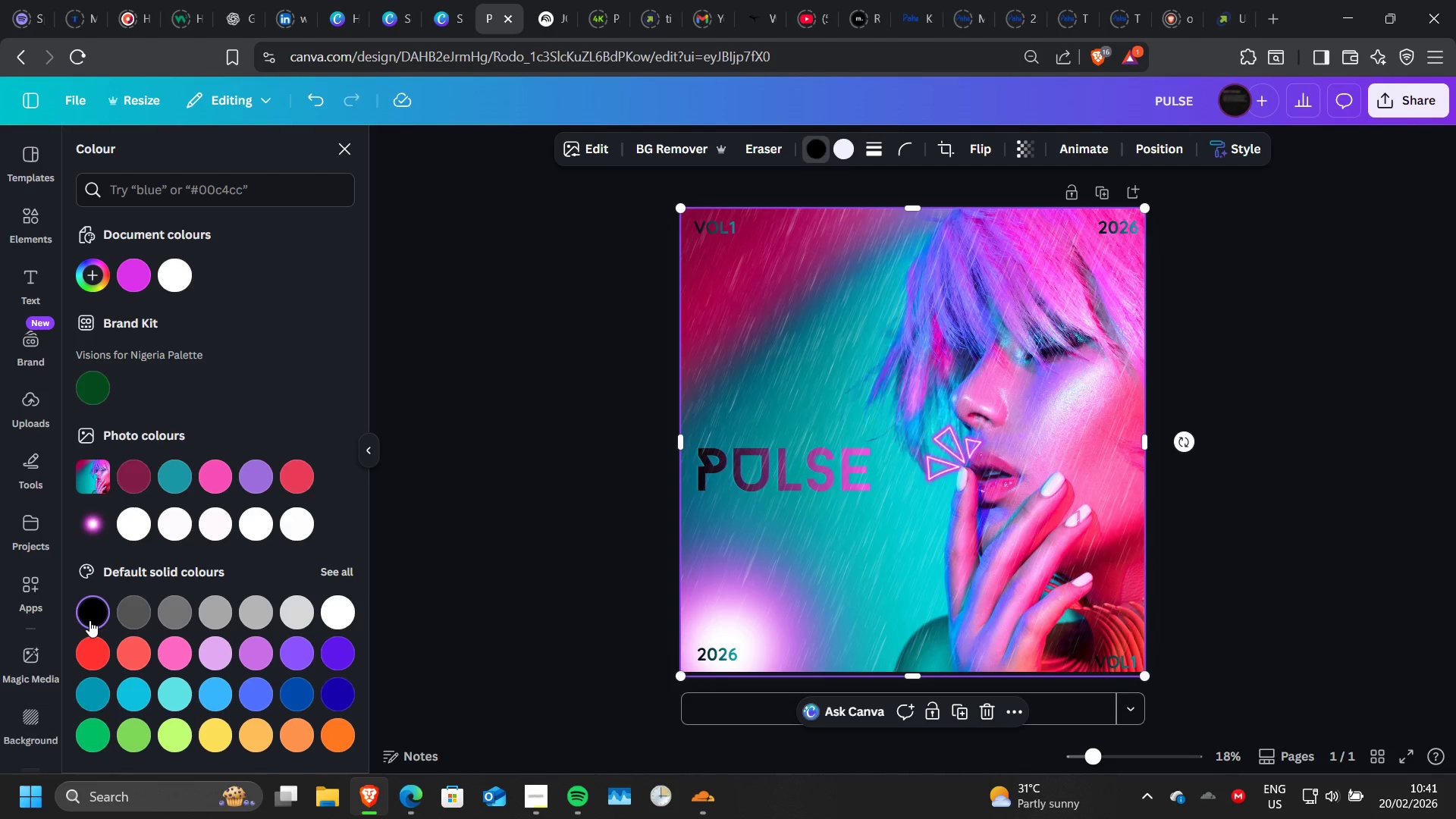 
wait(6.2)
 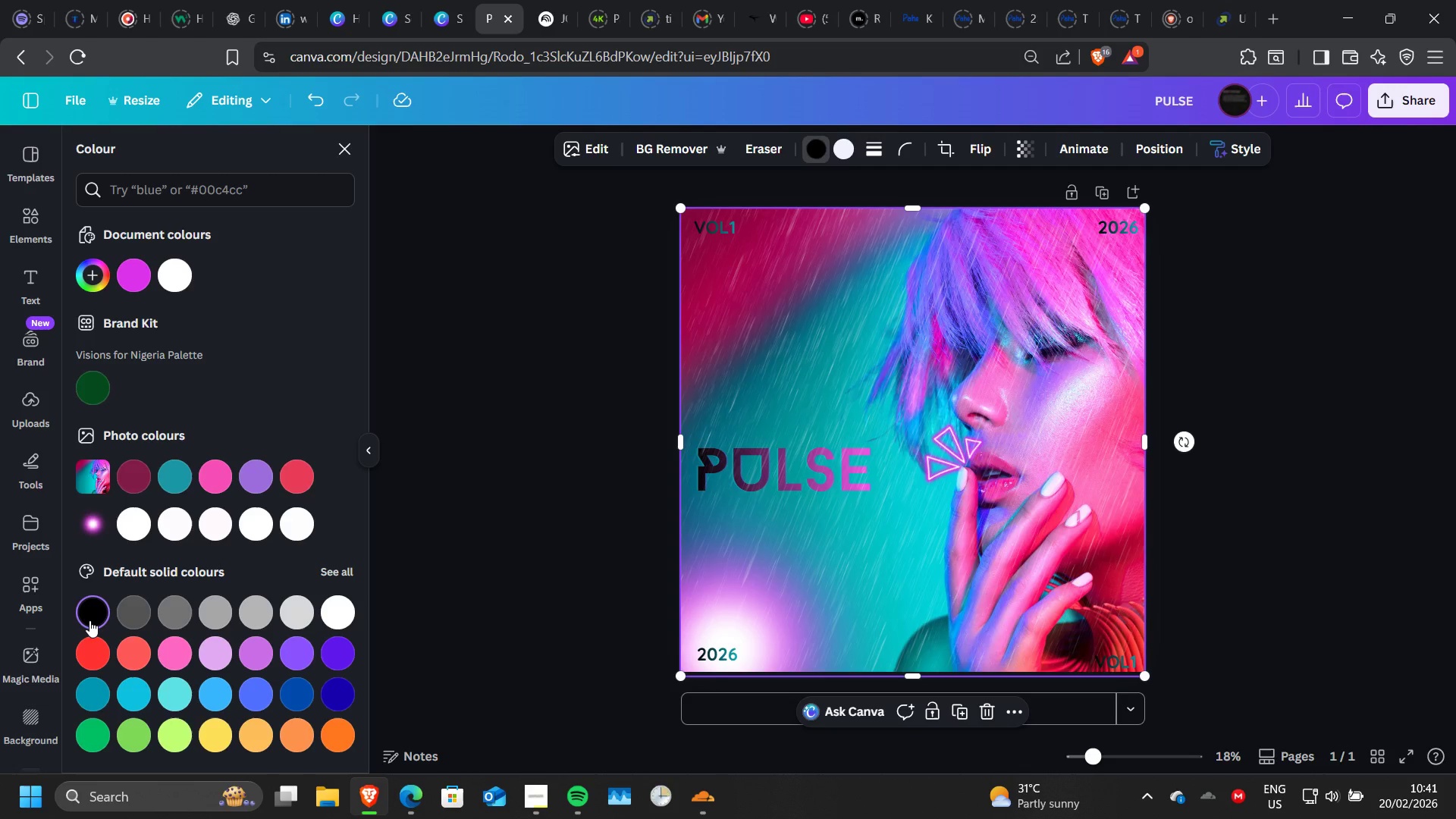 
key(Control+Z)
 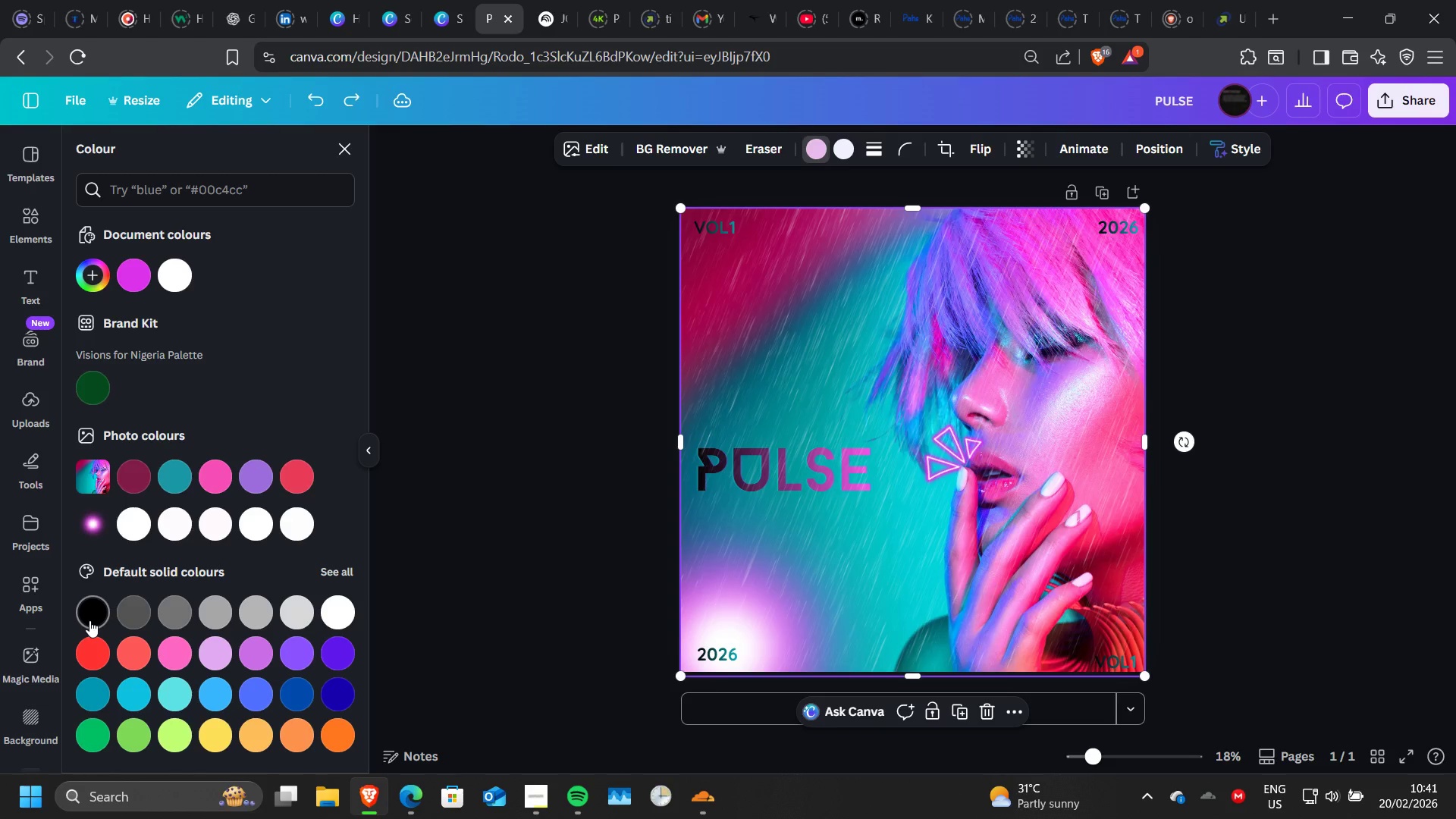 
key(Control+Z)
 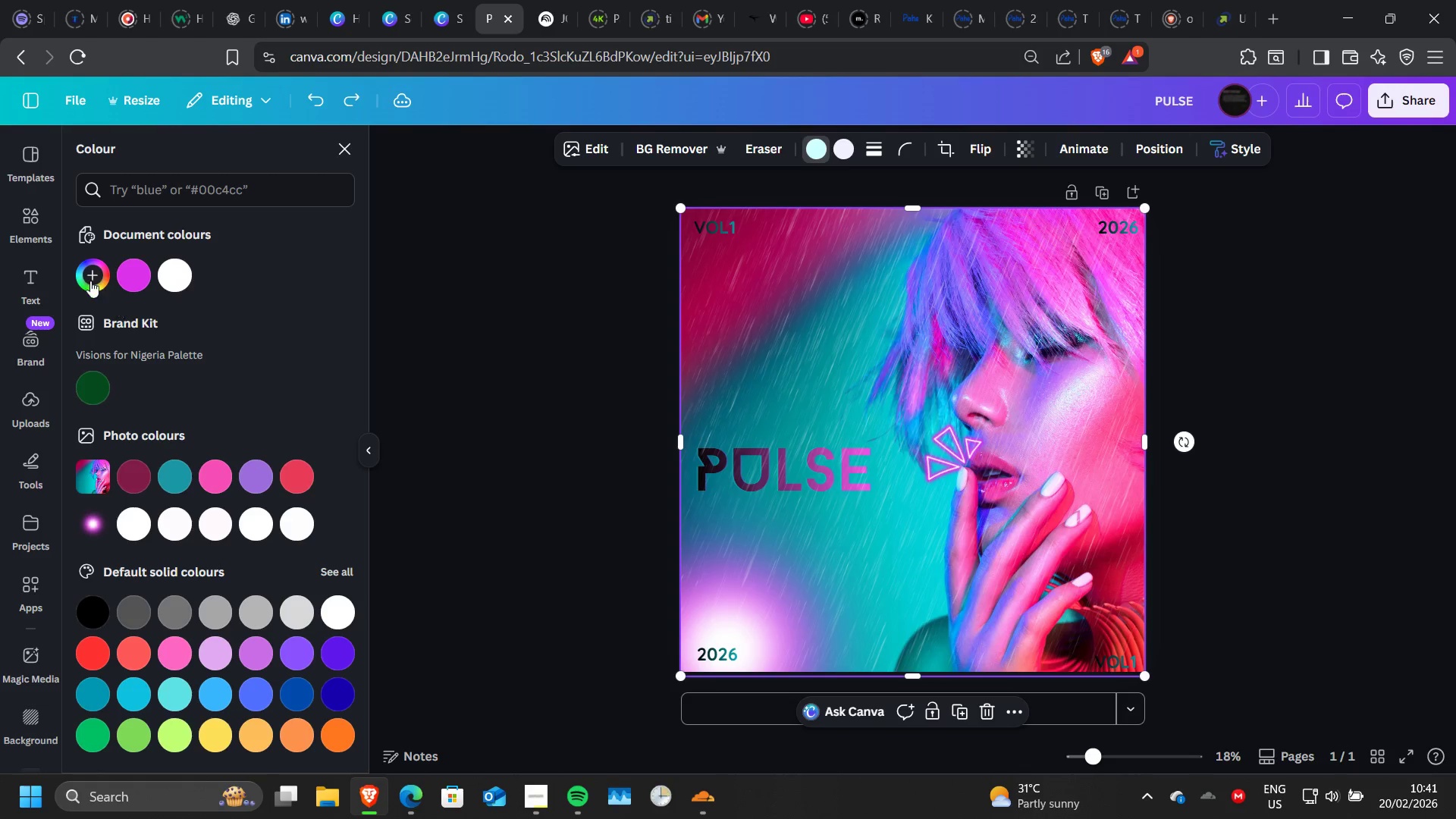 
left_click([44, 228])
 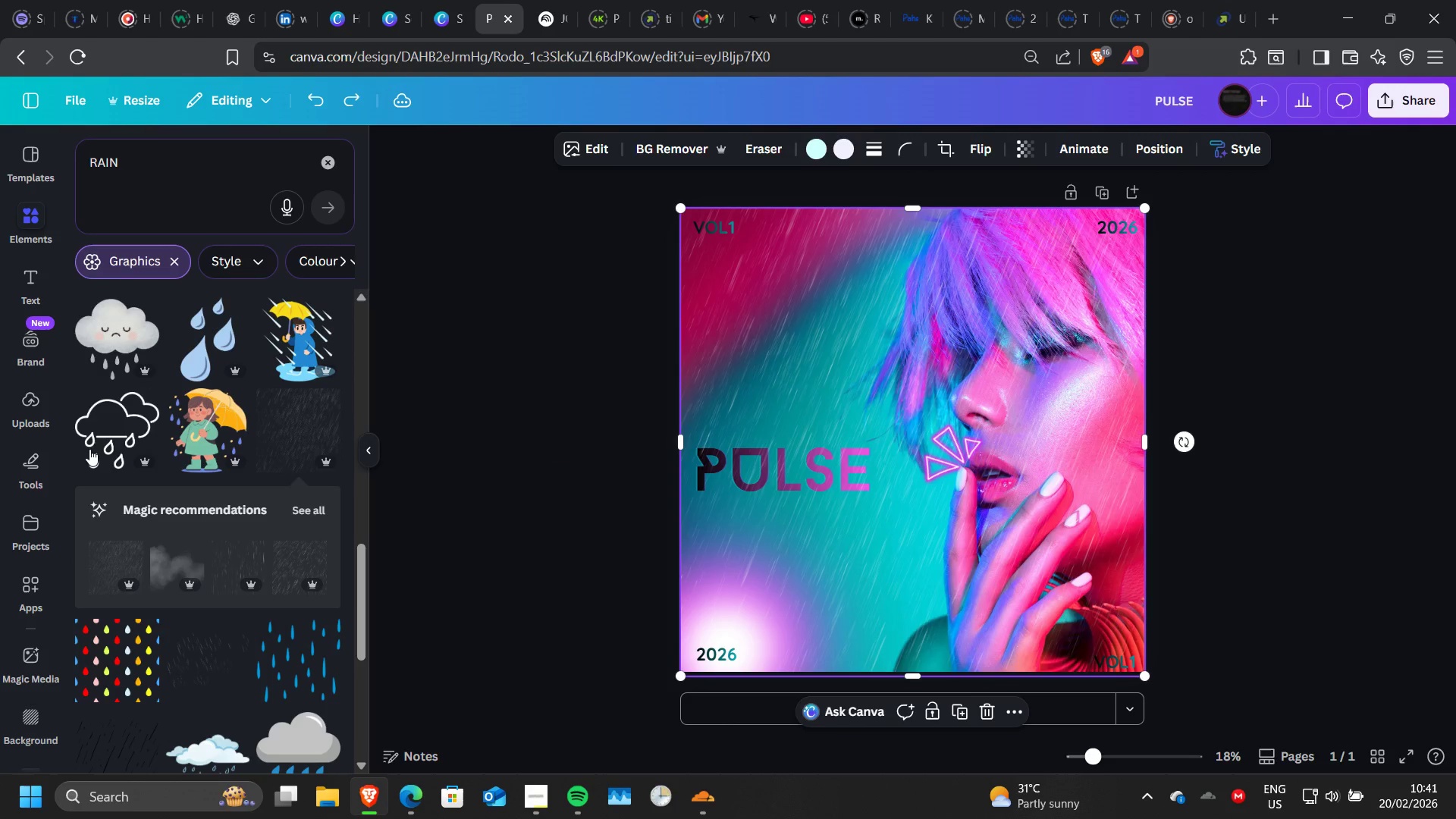 
scroll: coordinate [89, 449], scroll_direction: down, amount: 1.0
 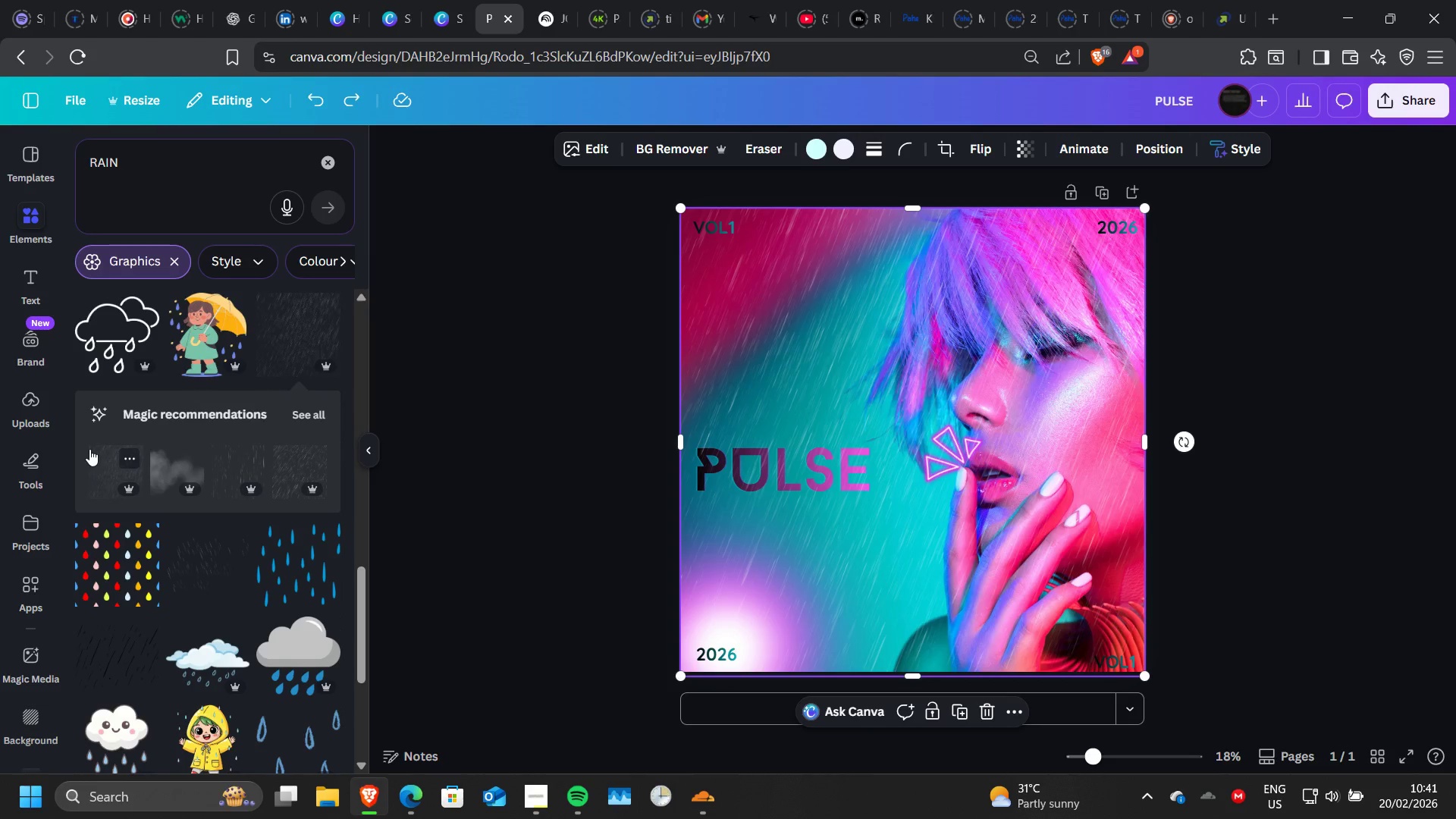 
scroll: coordinate [89, 449], scroll_direction: up, amount: 4.0
 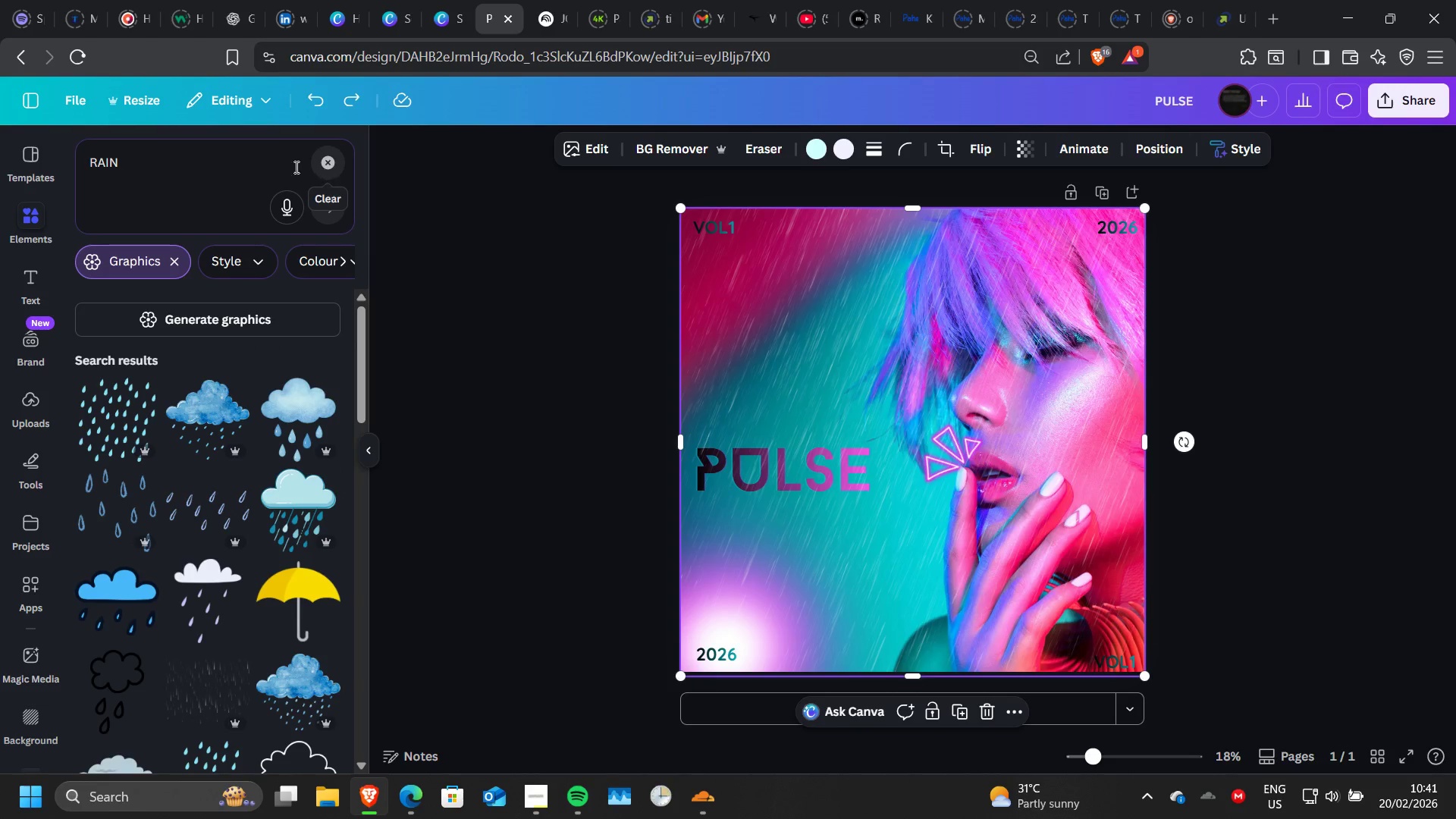 
left_click_drag(start_coordinate=[231, 166], to_coordinate=[61, 172])
 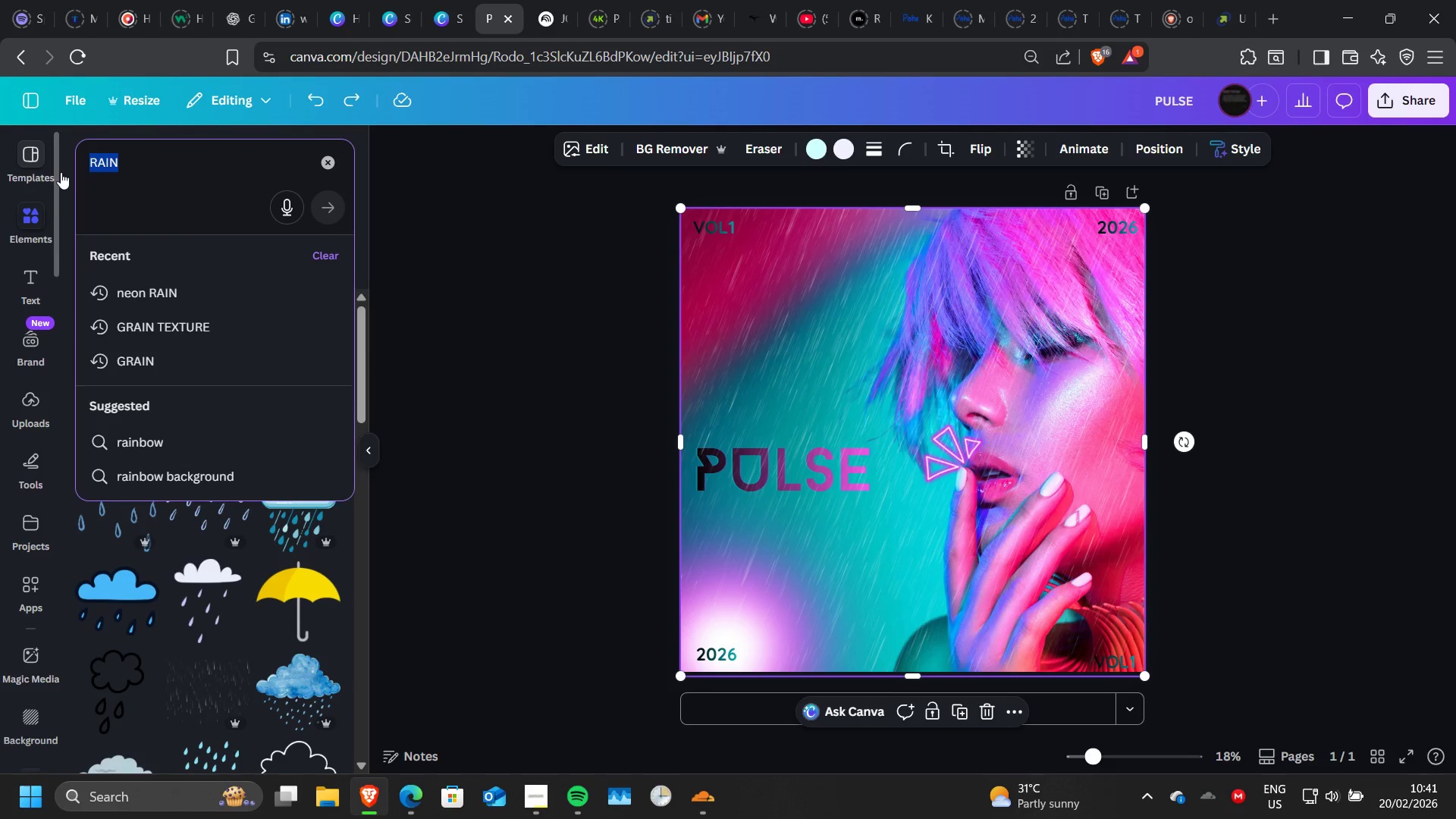 
type(TEXTURE)
 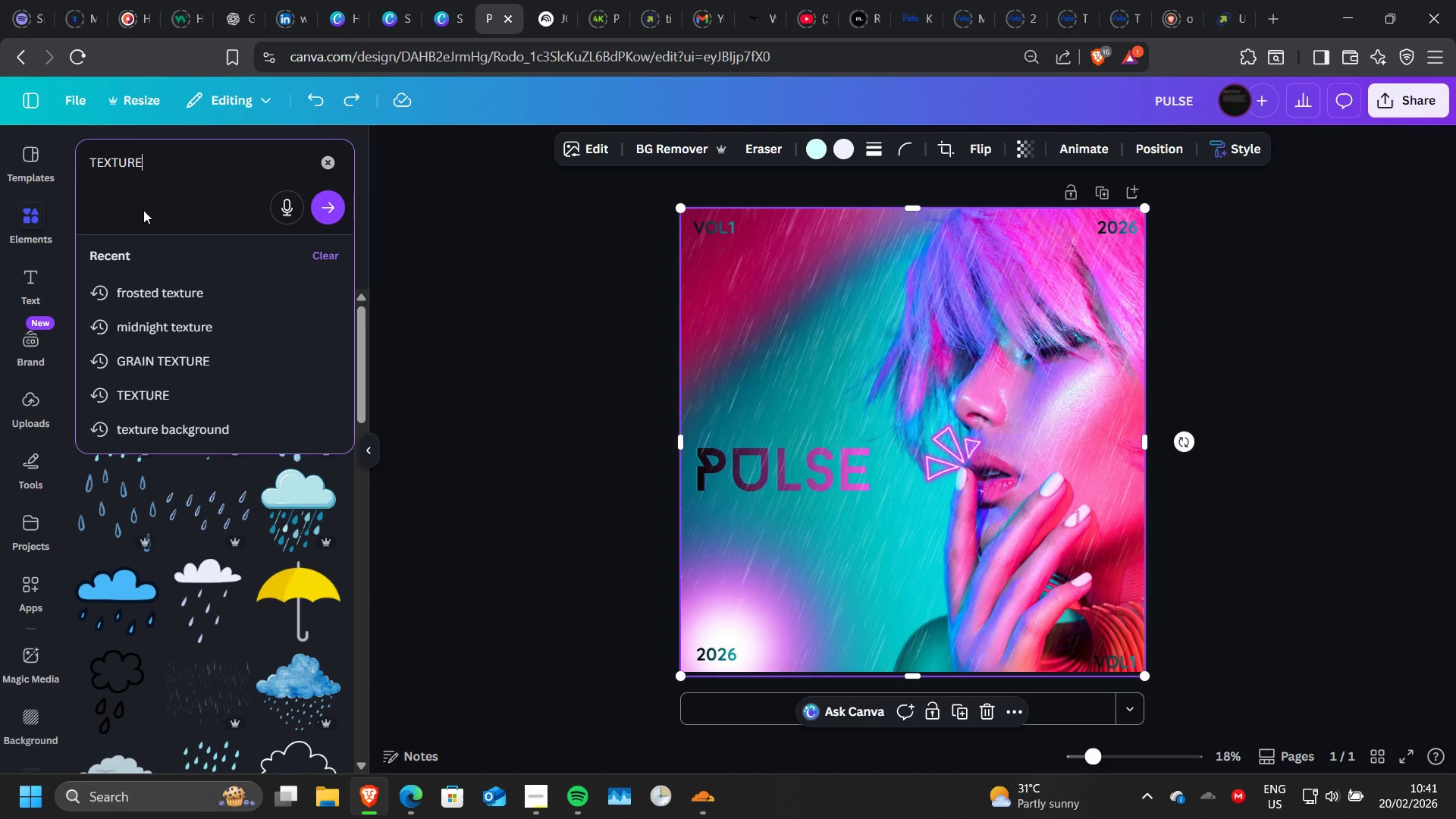 
key(Enter)
 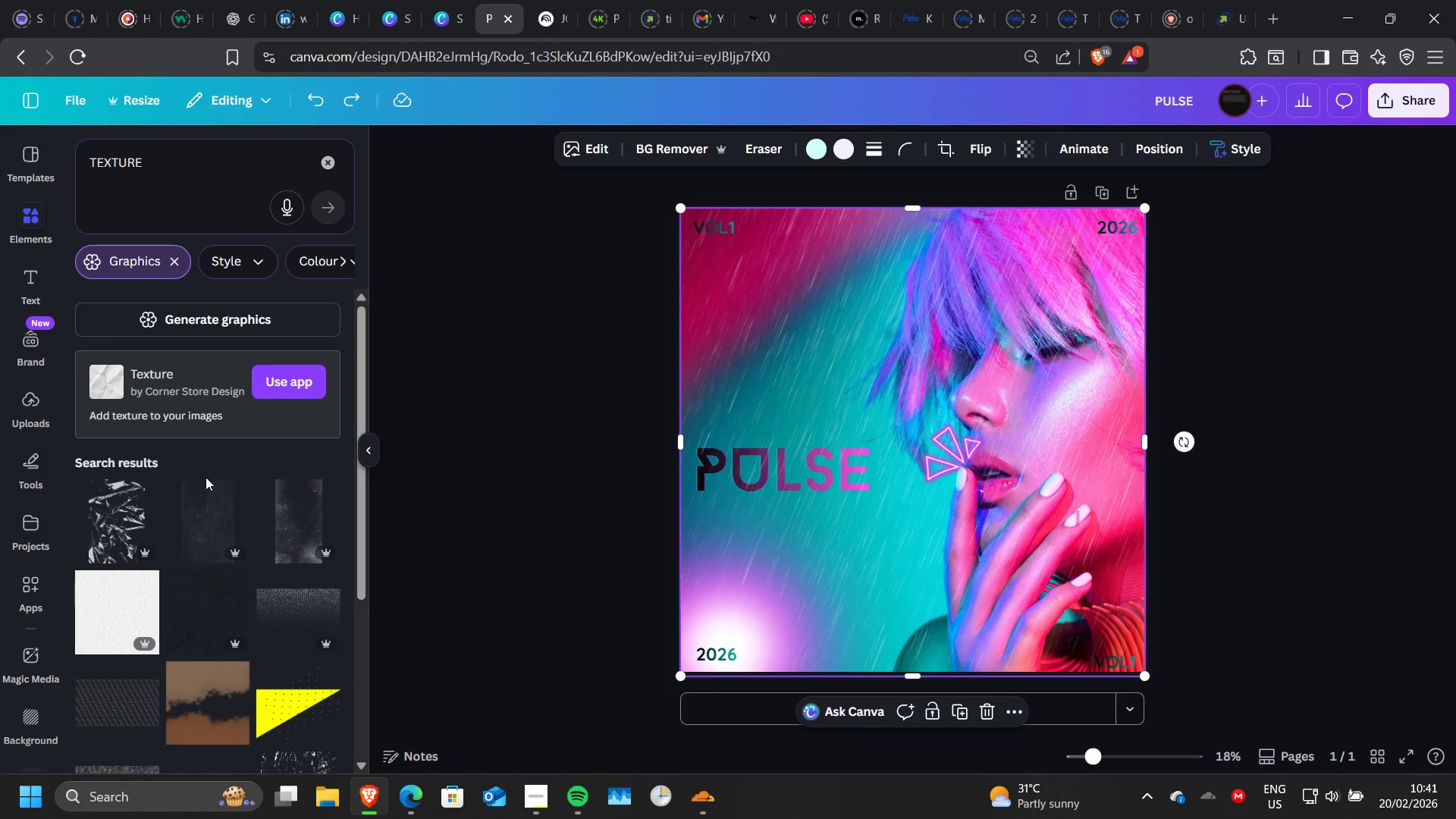 
scroll: coordinate [218, 491], scroll_direction: none, amount: 0.0
 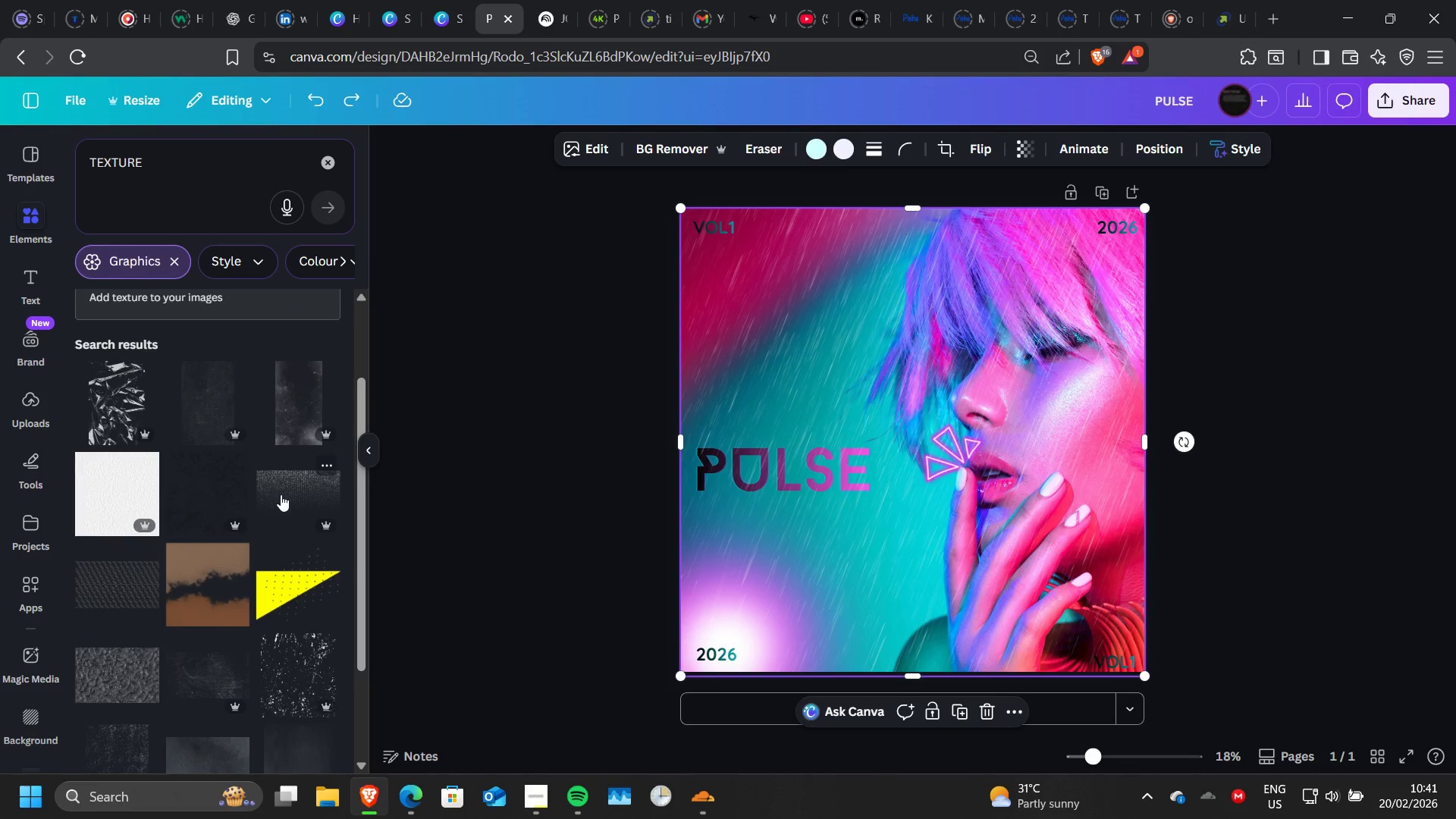 
left_click([281, 496])
 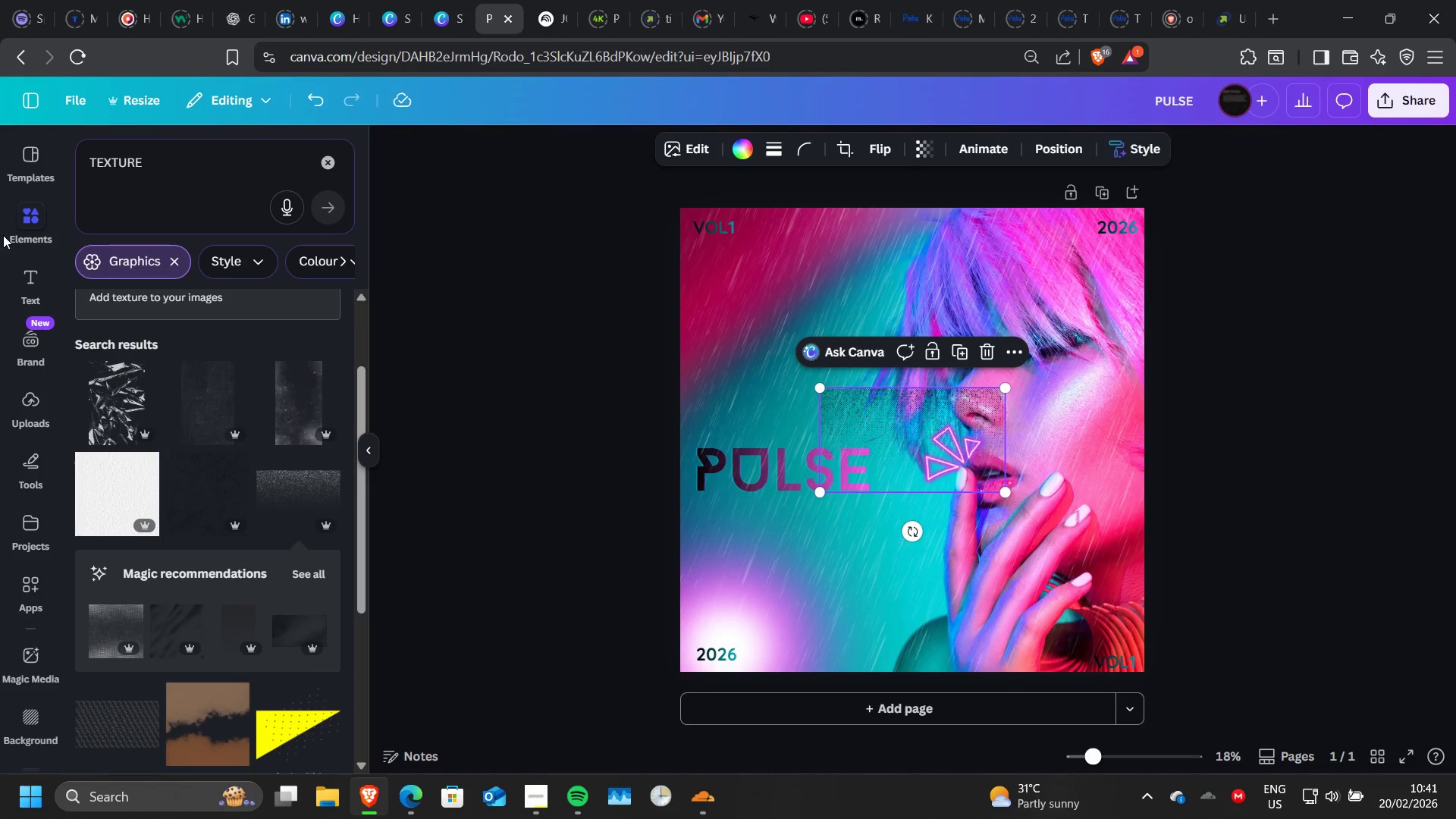 
left_click([122, 162])
 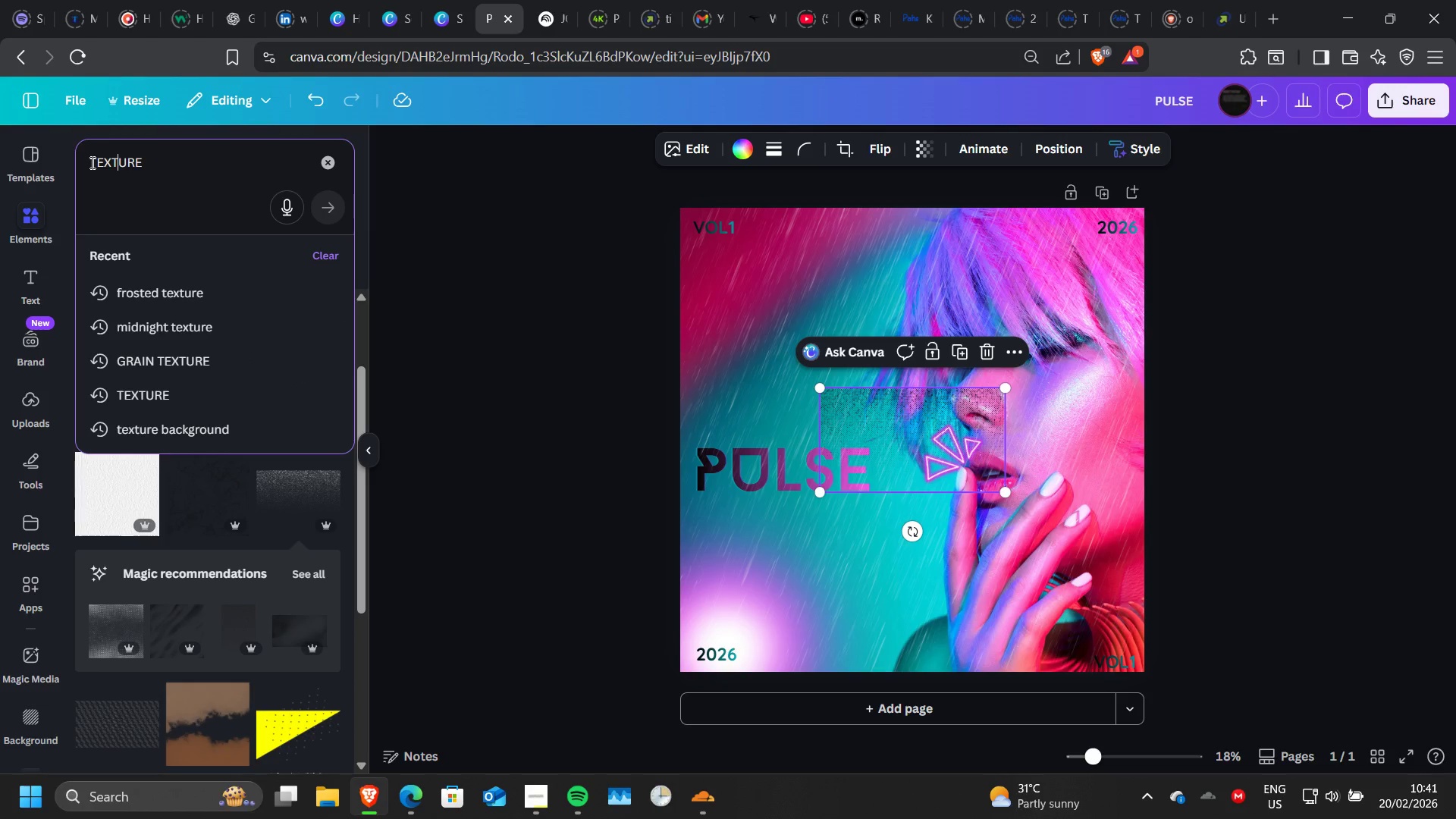 
left_click([91, 162])
 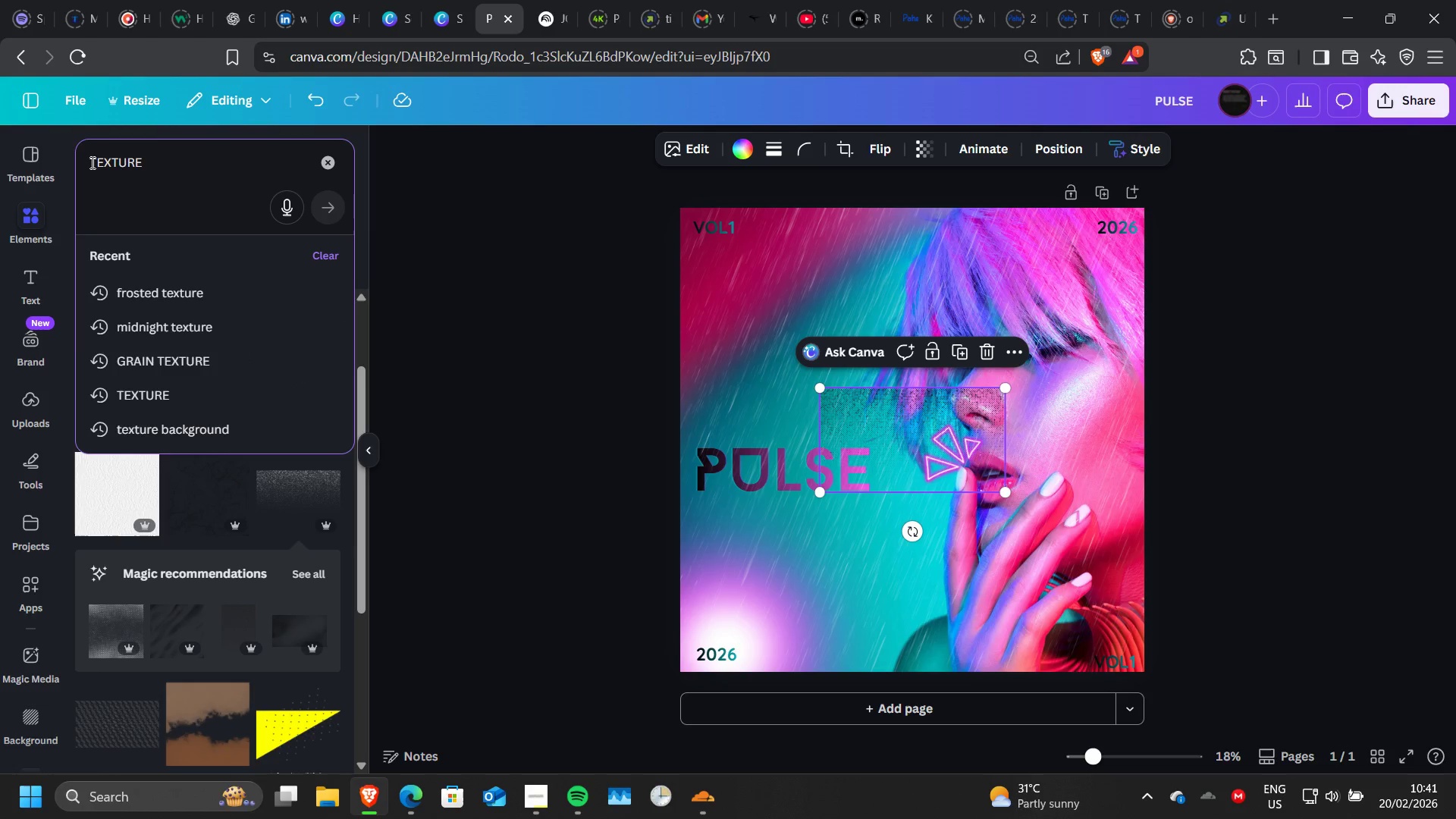 
type(RAIN )
 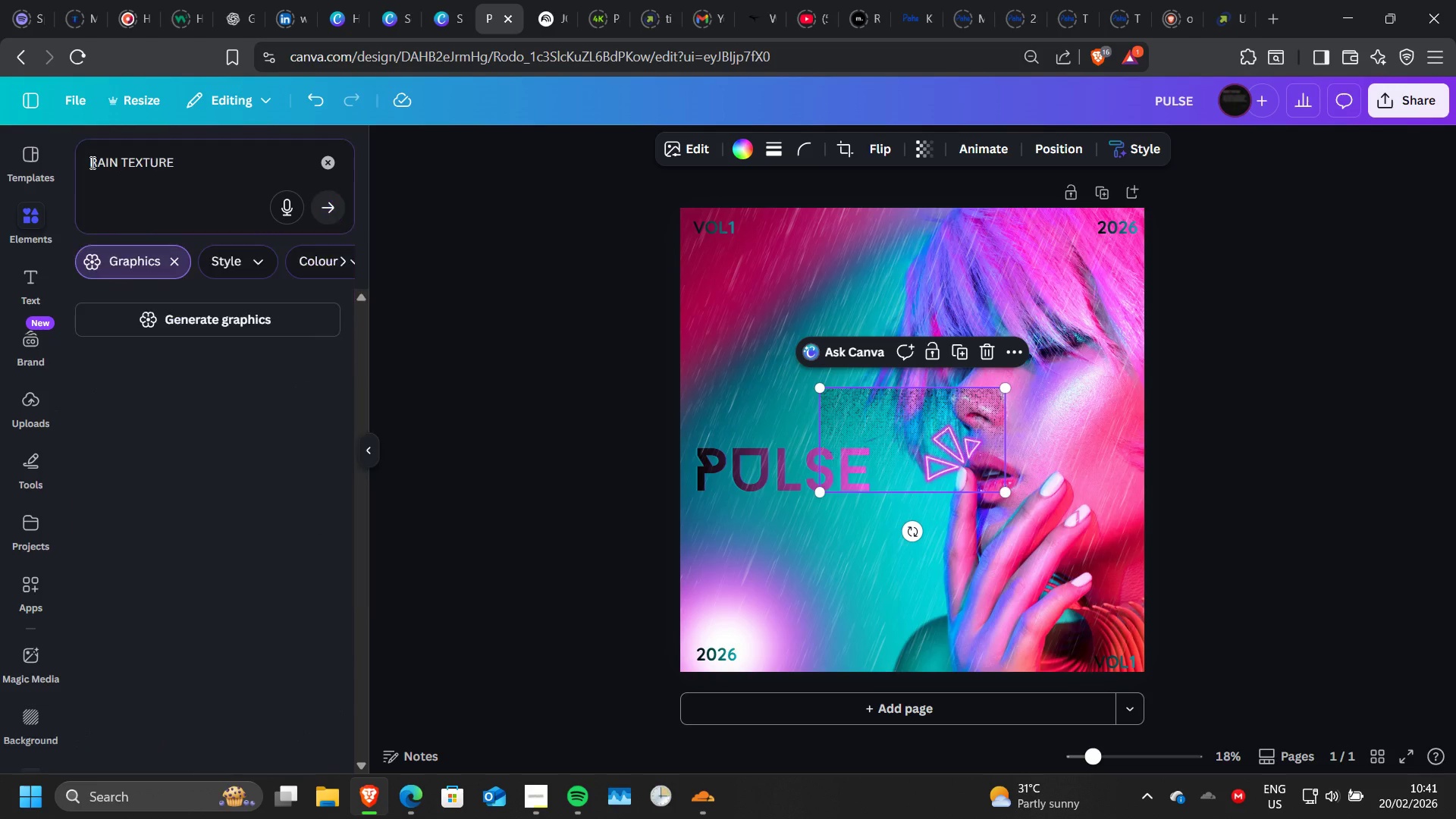 
key(Enter)
 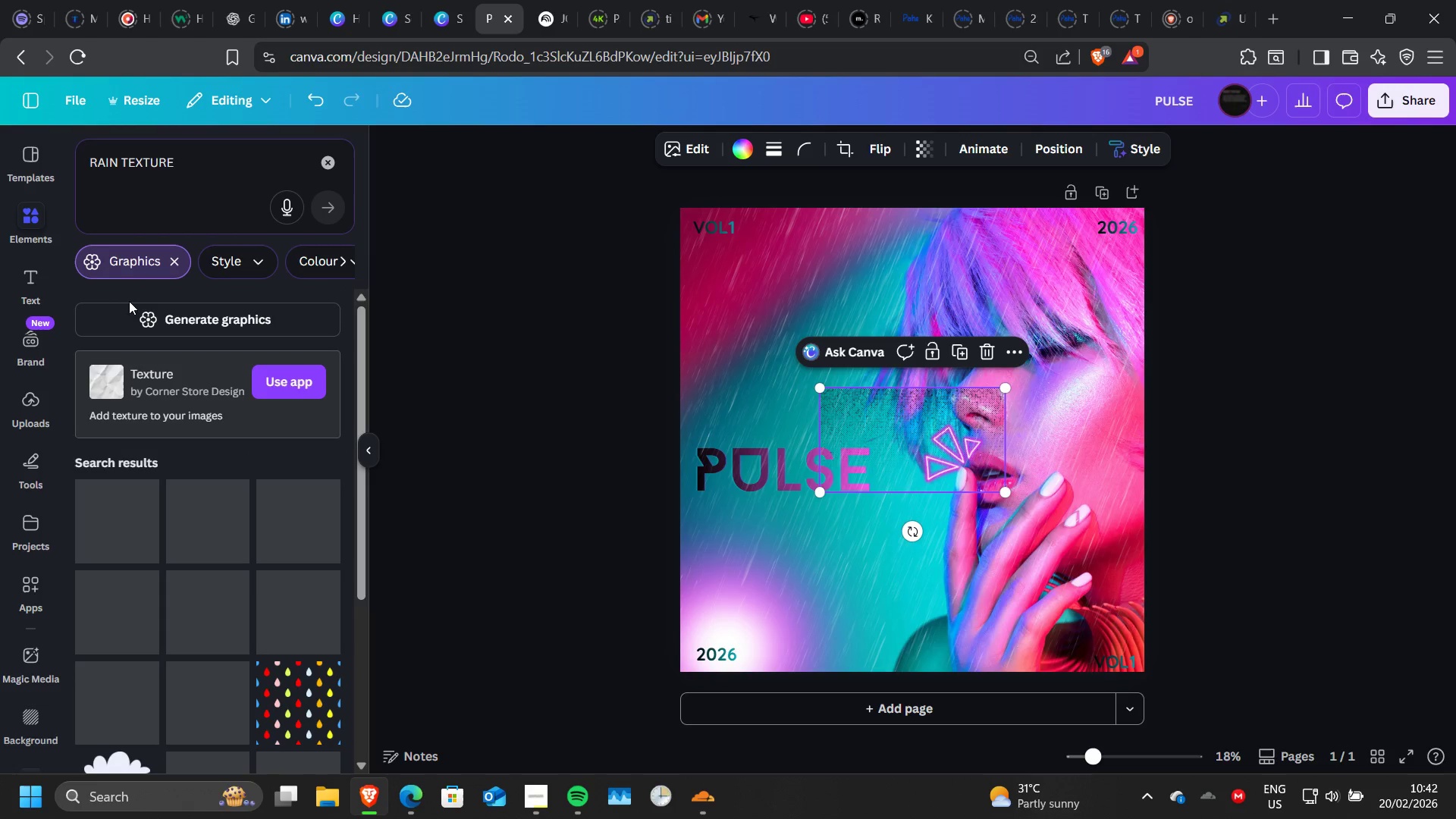 
mouse_move([150, 393])
 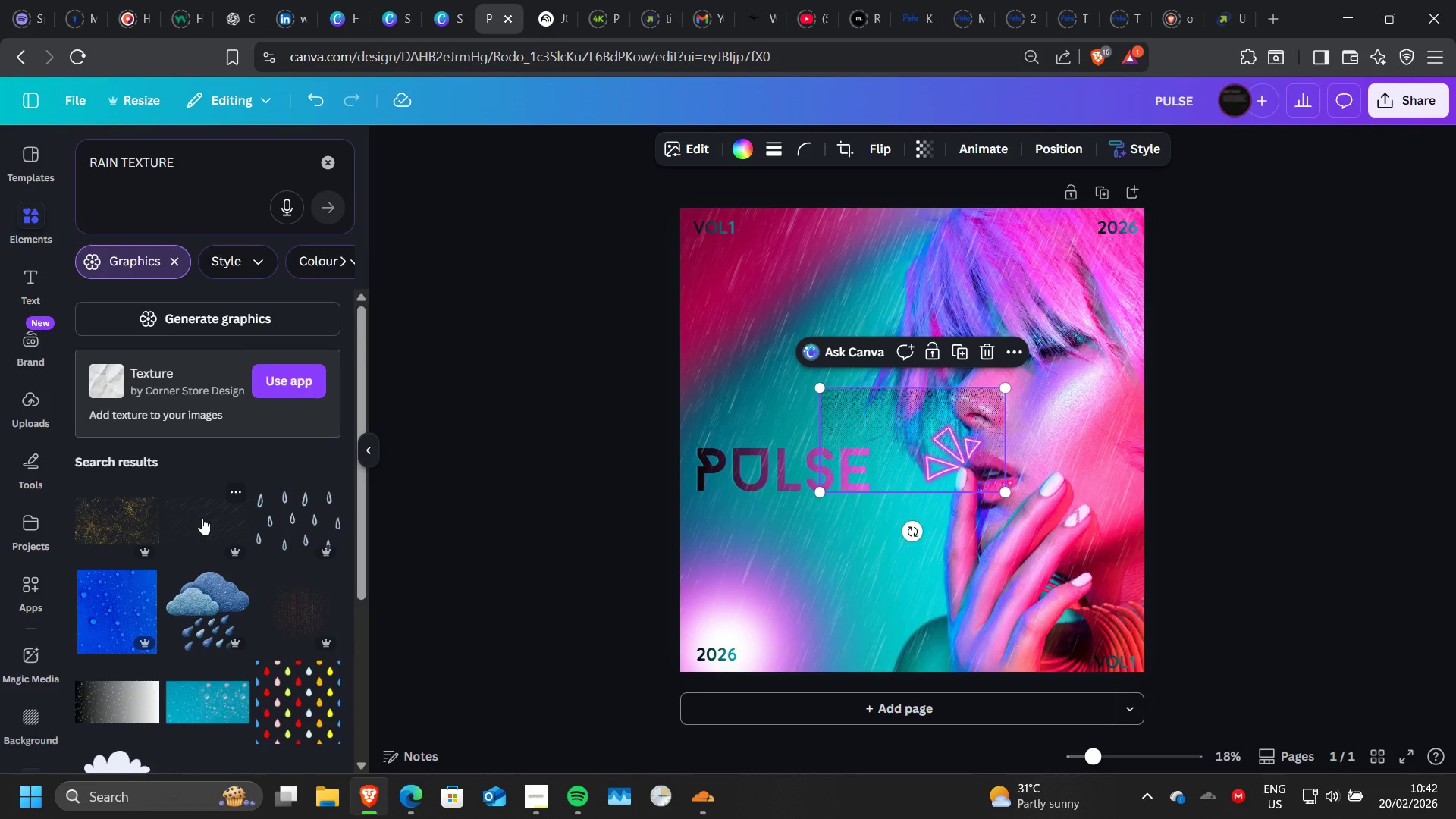 
scroll: coordinate [202, 518], scroll_direction: none, amount: 0.0
 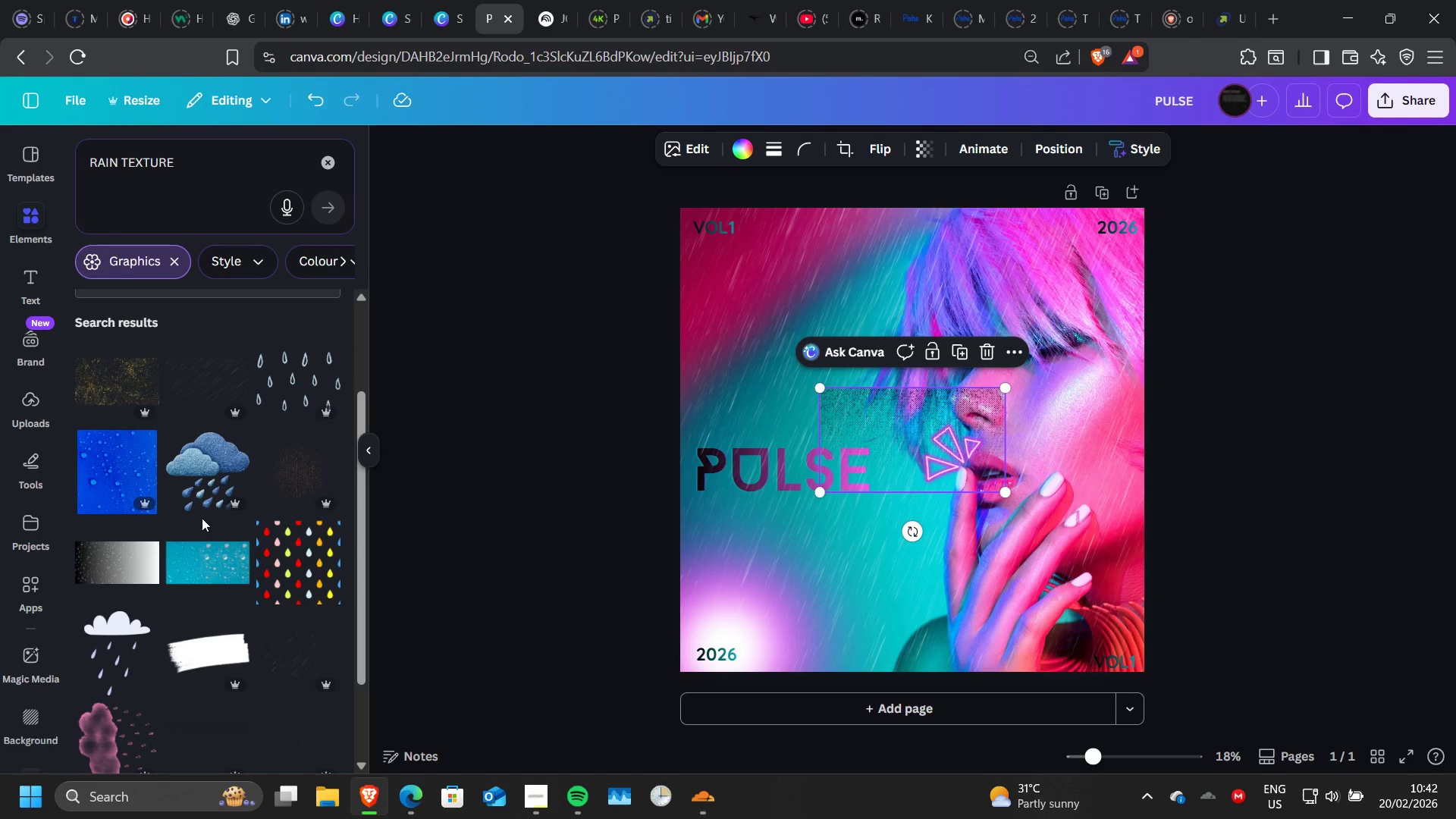 
scroll: coordinate [202, 518], scroll_direction: down, amount: 1.0
 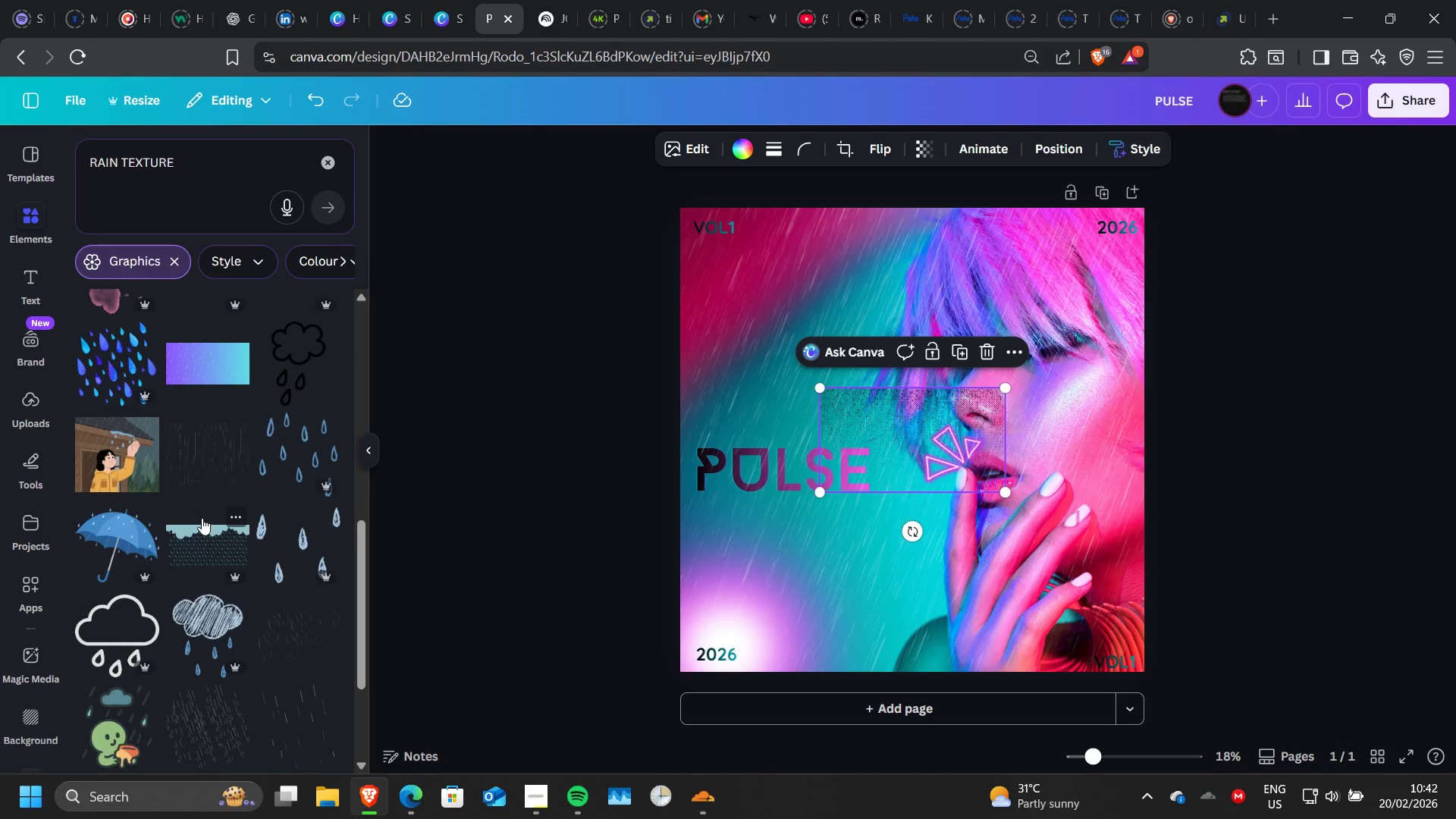 
scroll: coordinate [202, 518], scroll_direction: up, amount: 2.0
 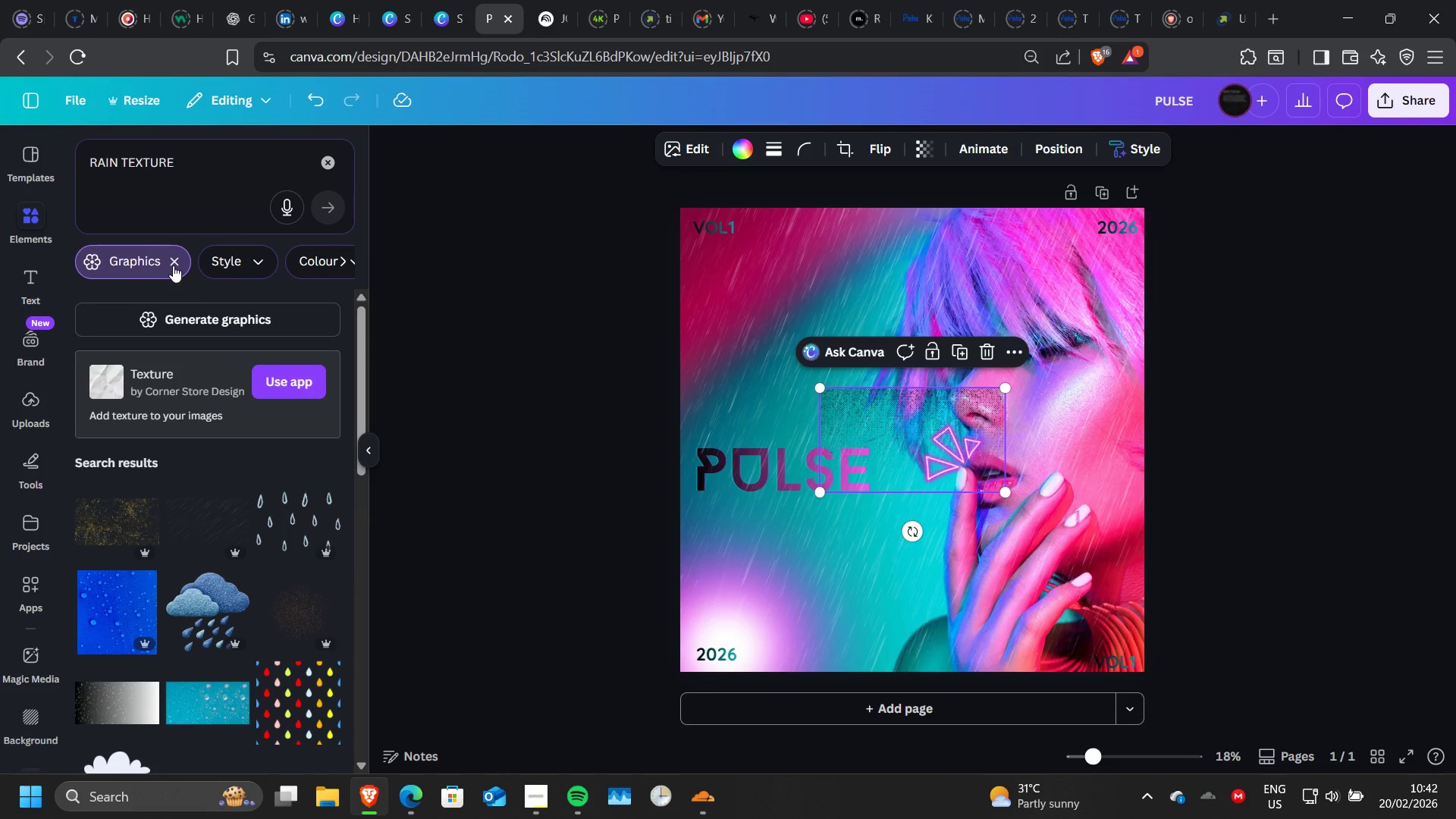 
left_click([173, 265])
 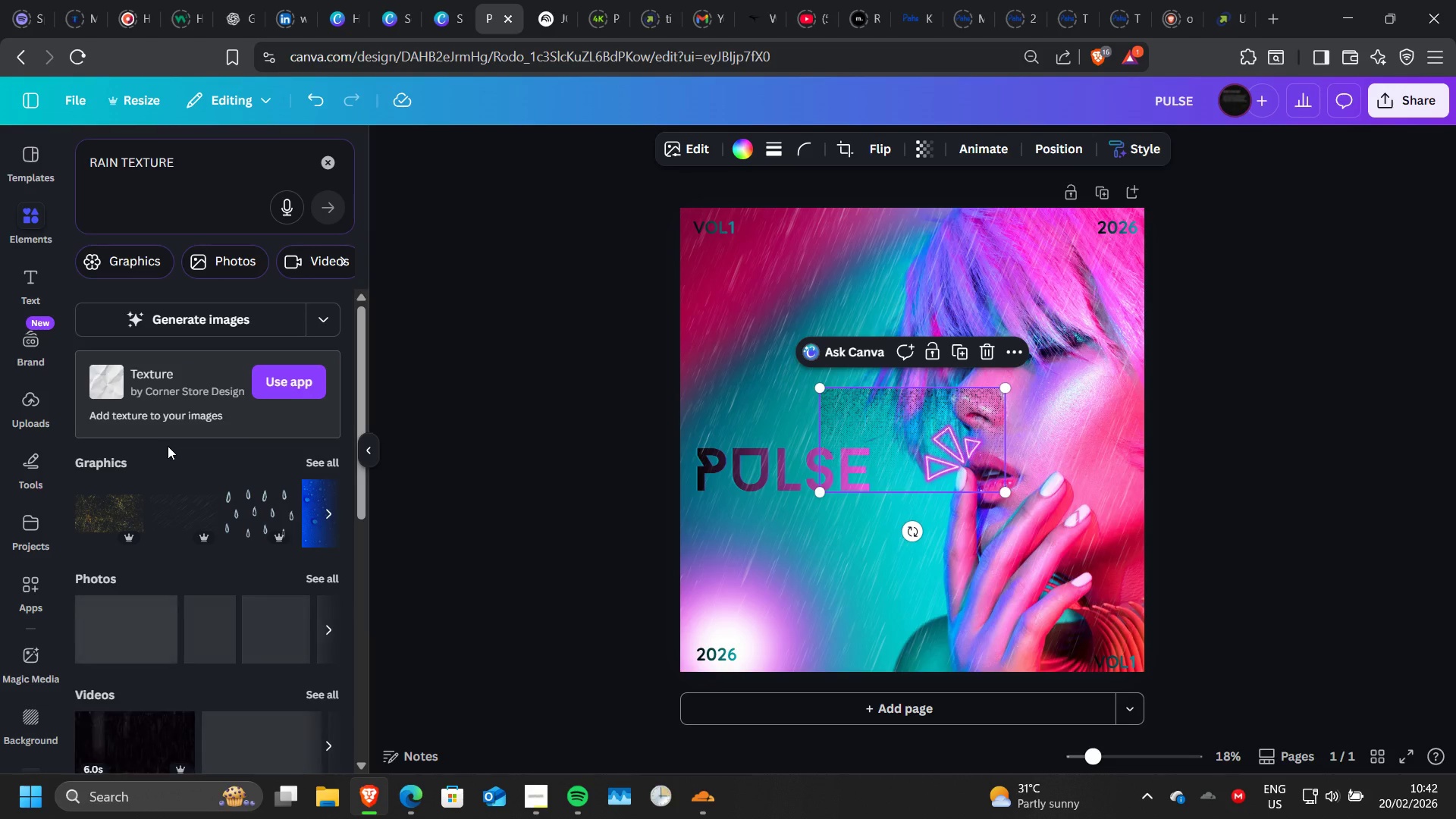 
scroll: coordinate [168, 446], scroll_direction: none, amount: 0.0
 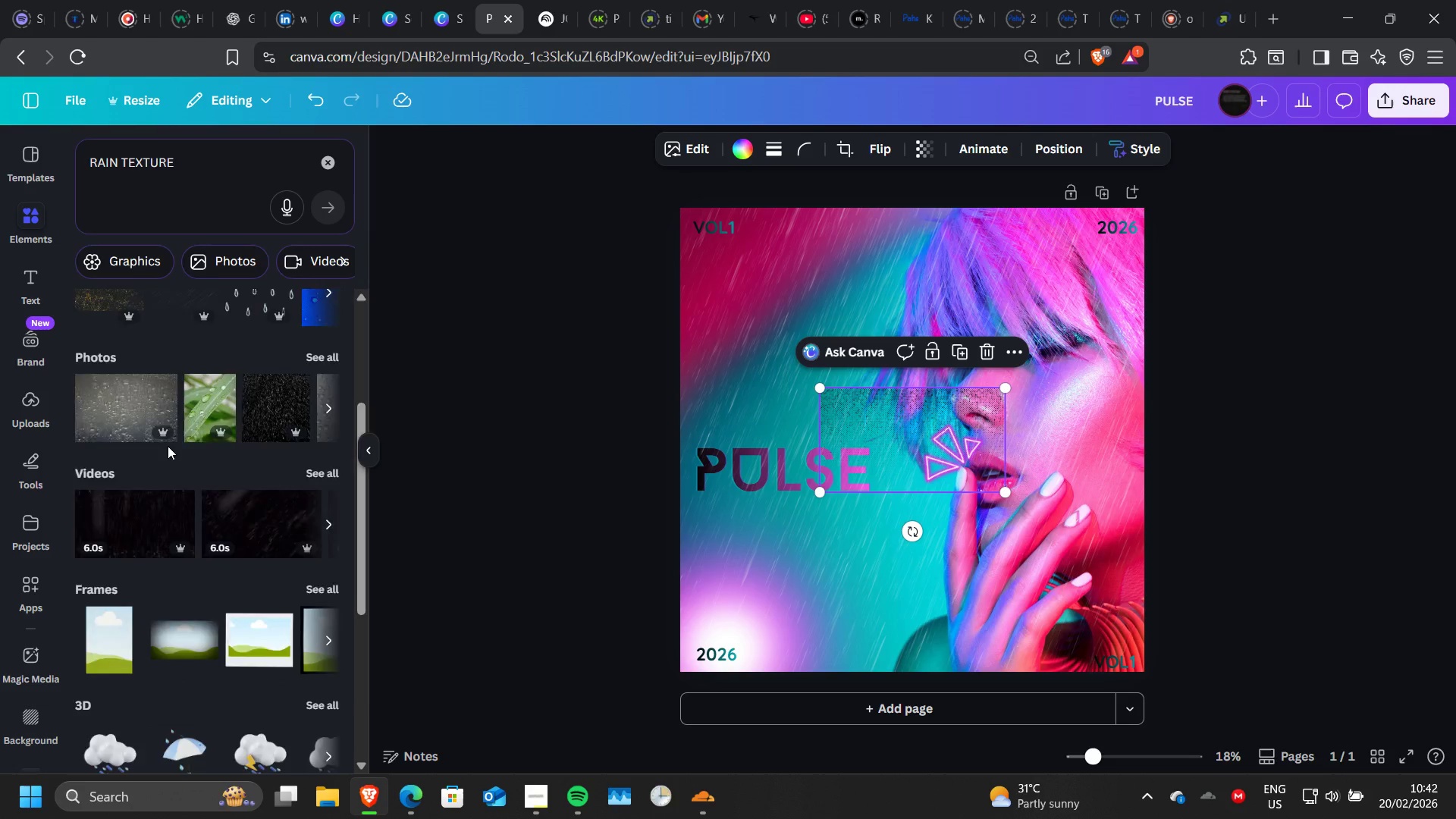 
scroll: coordinate [168, 446], scroll_direction: down, amount: 2.0
 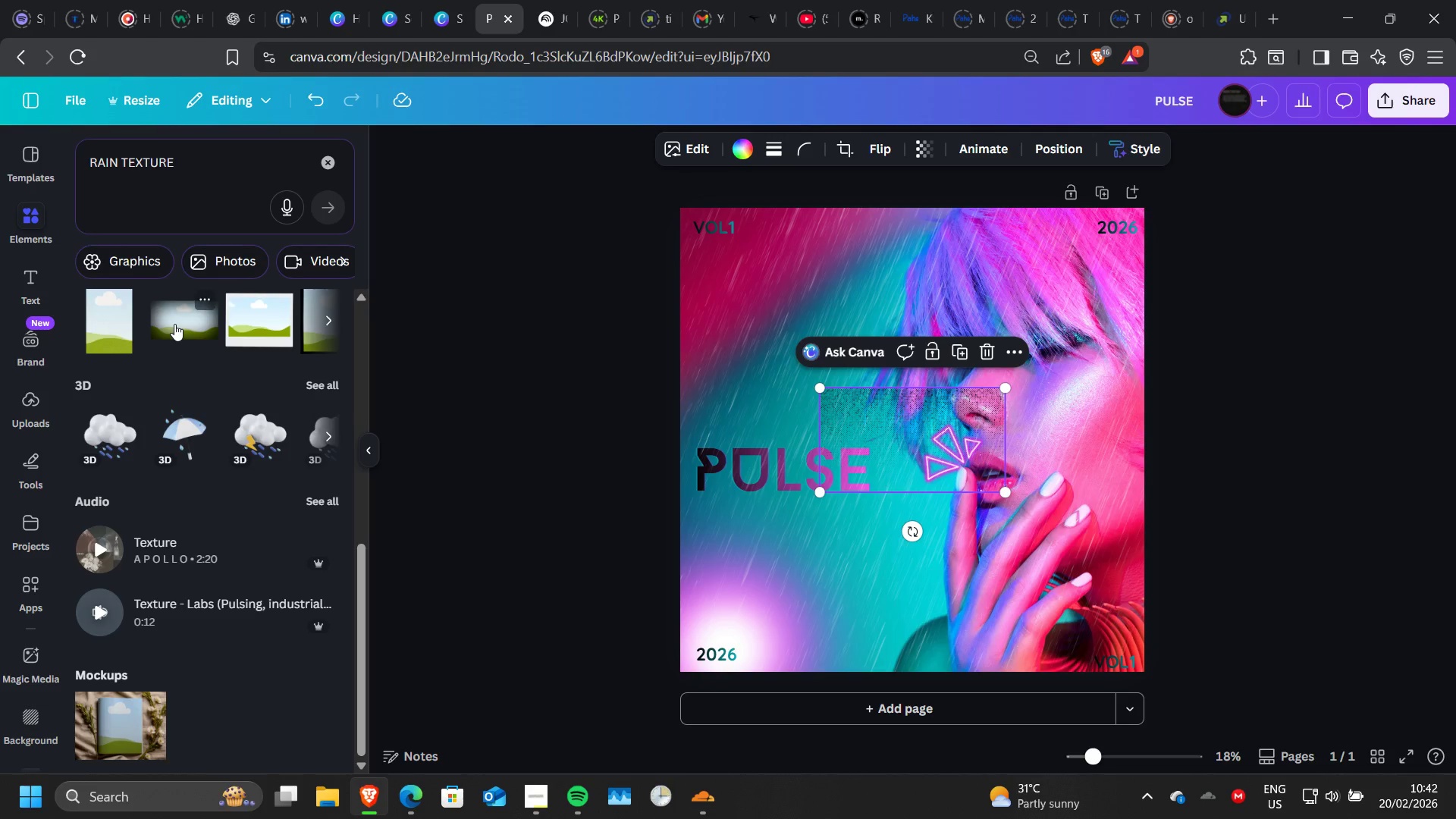 
left_click([174, 324])
 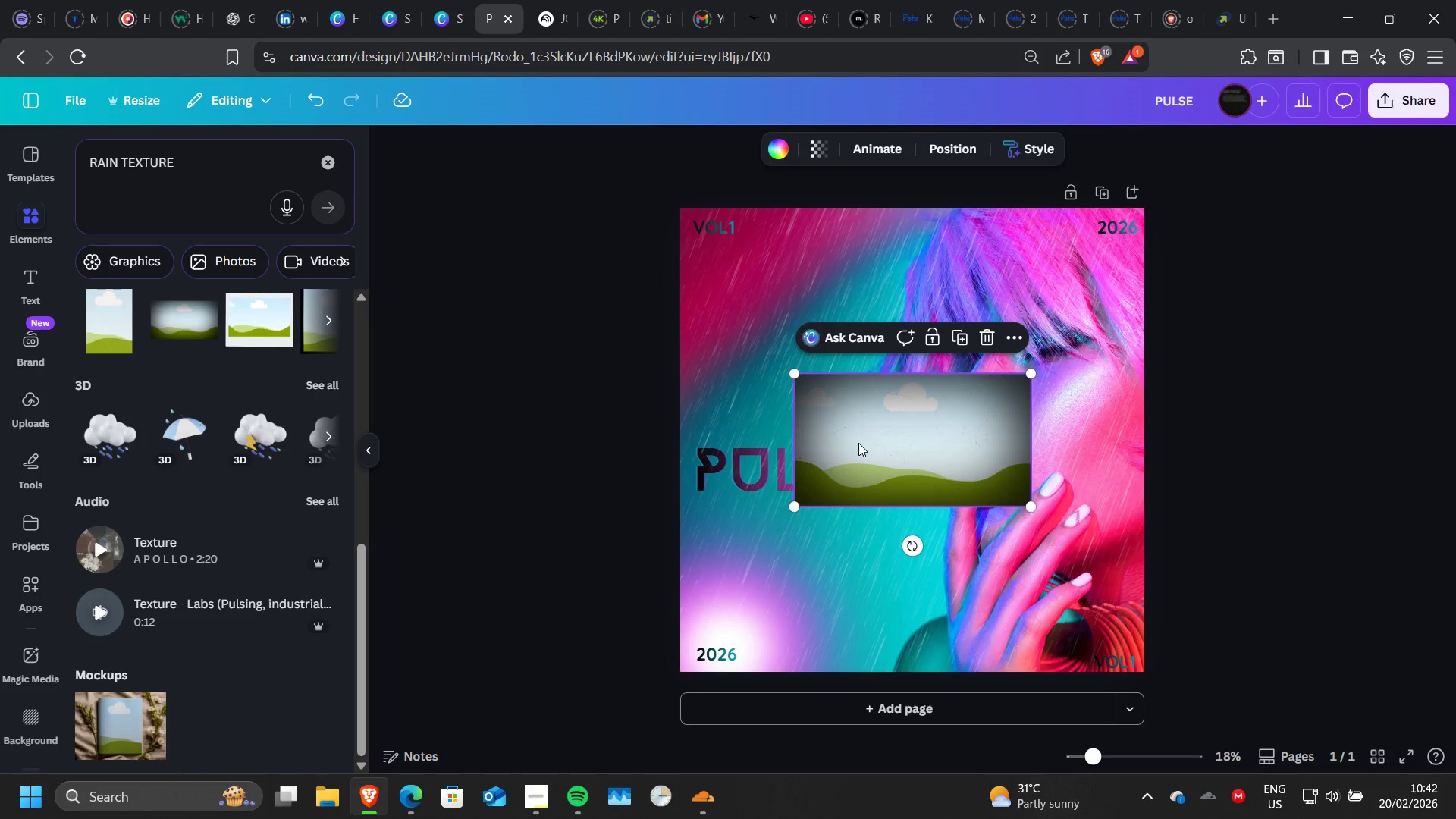 
left_click_drag(start_coordinate=[857, 445], to_coordinate=[714, 259])
 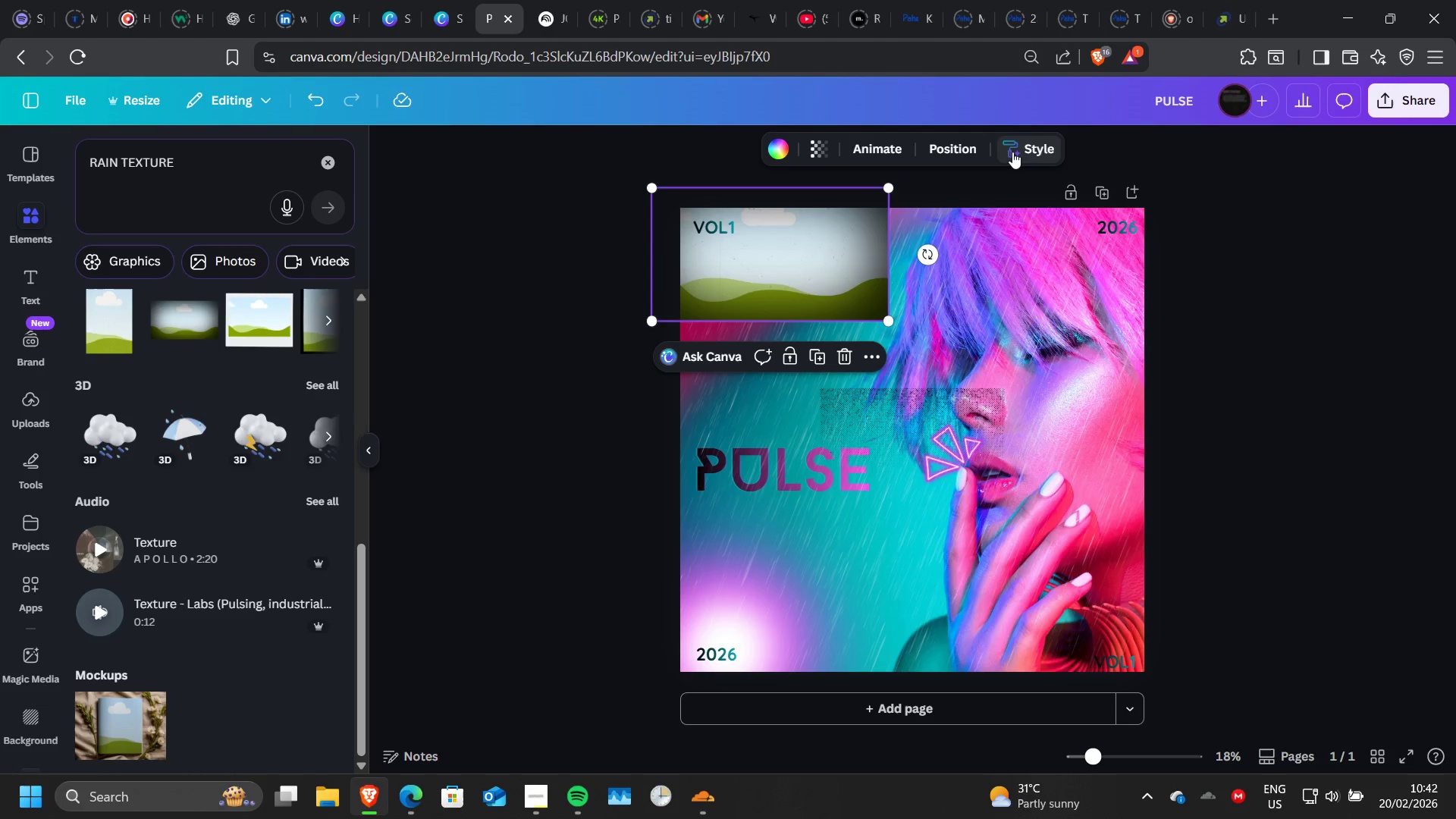 
left_click([1008, 240])
 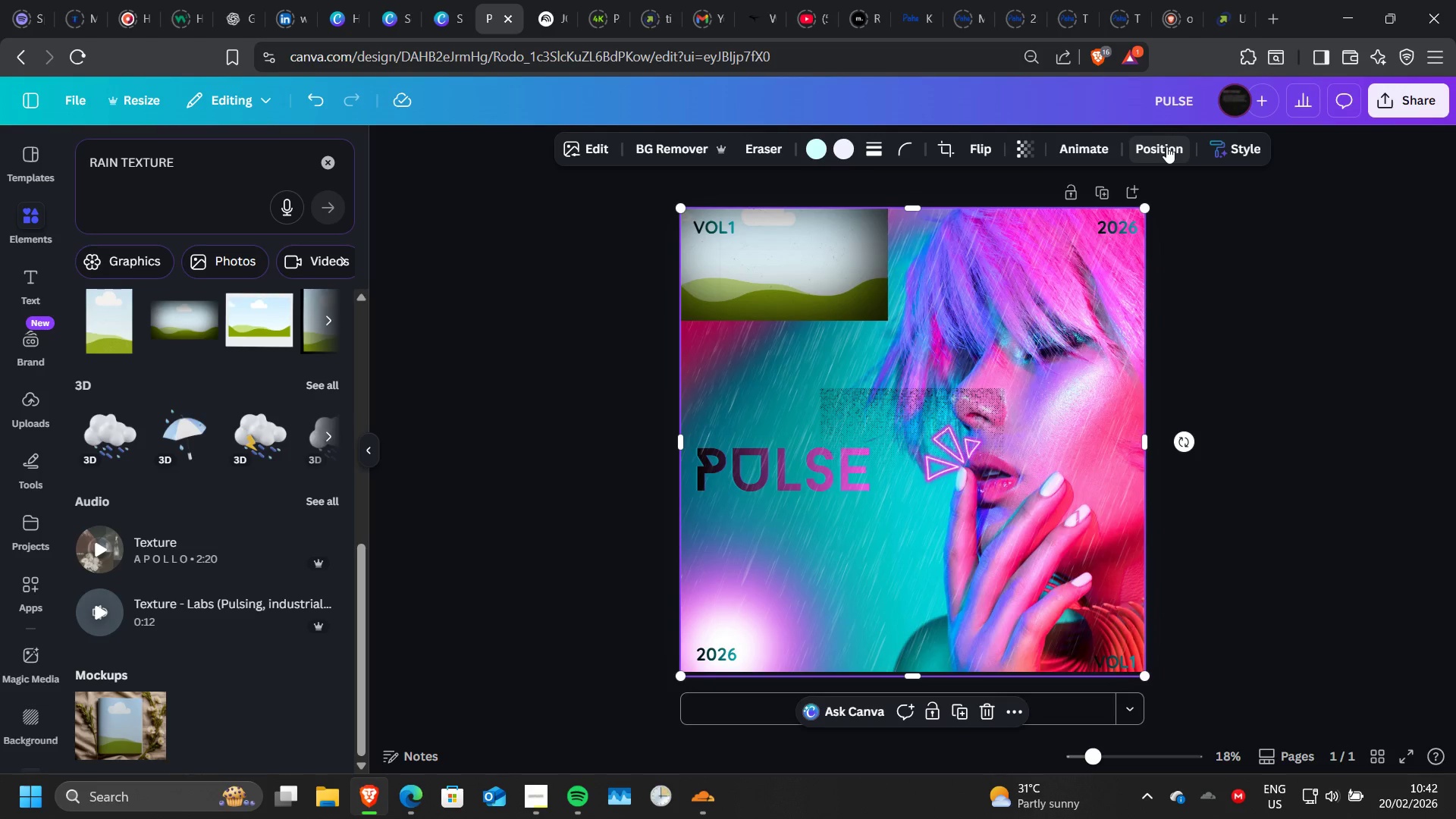 
left_click([1166, 146])
 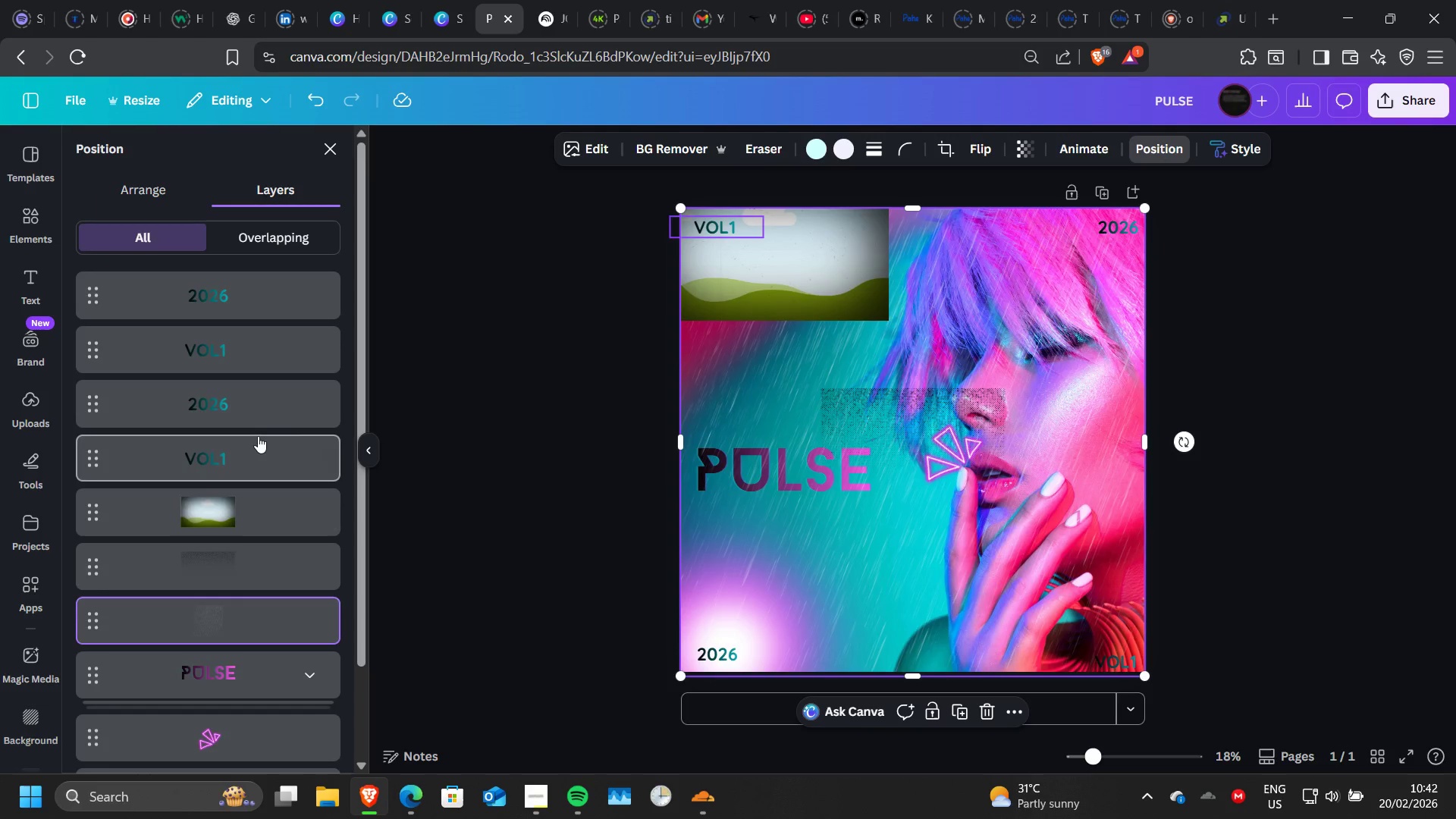 
scroll: coordinate [258, 436], scroll_direction: down, amount: 5.0
 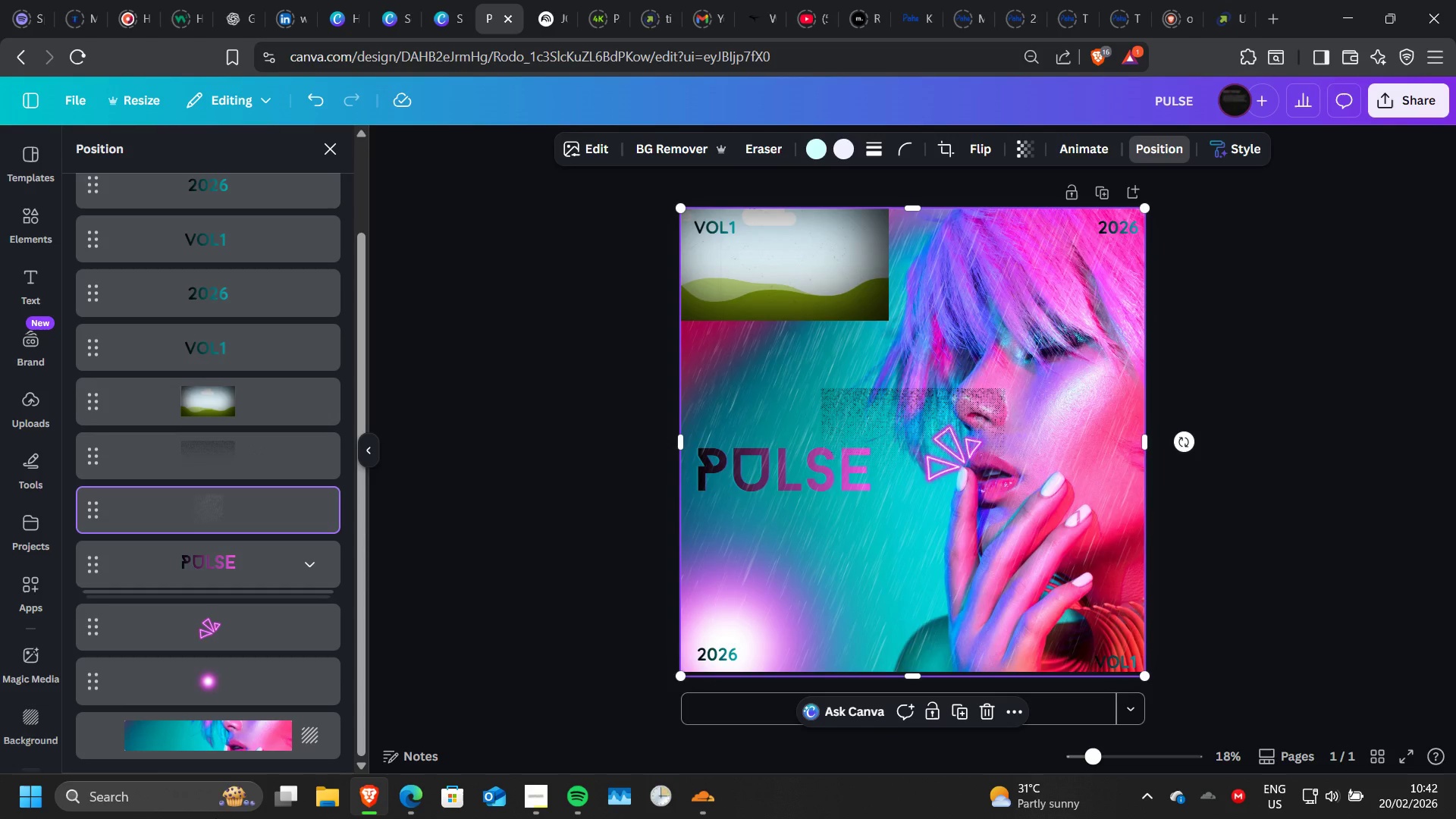 
right_click([248, 734])
 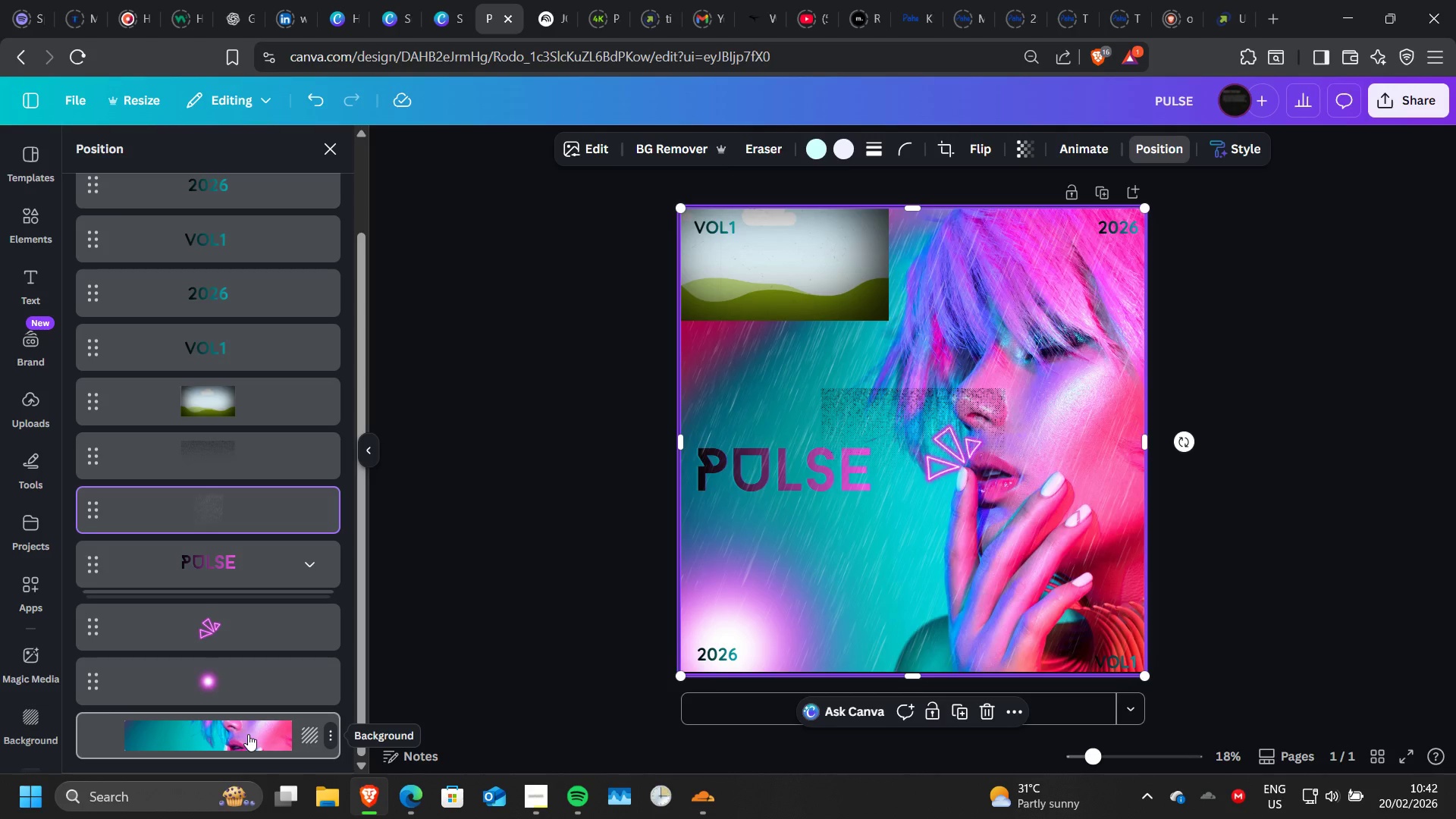 
left_click([339, 635])
 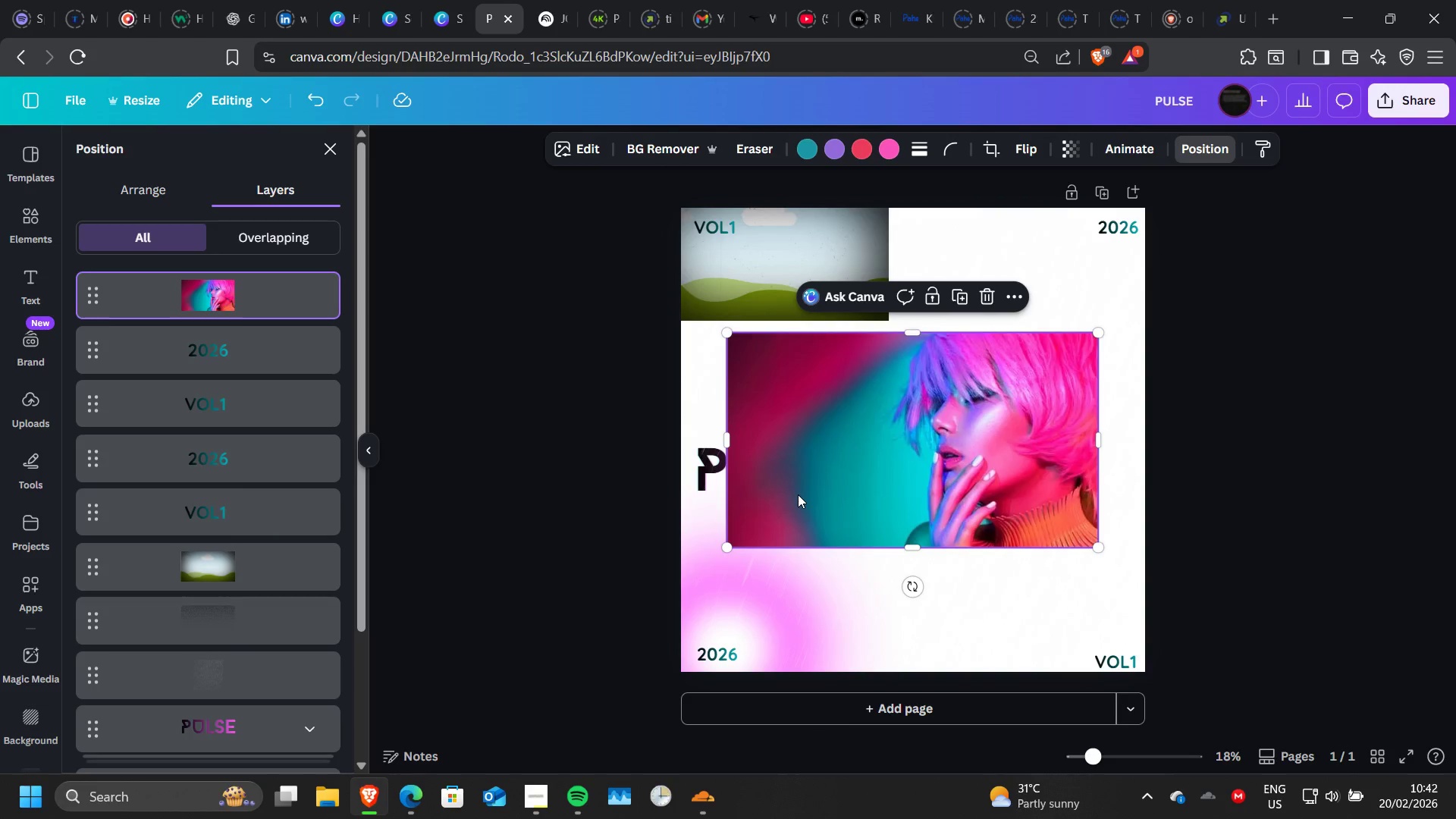 
left_click_drag(start_coordinate=[796, 494], to_coordinate=[758, 320])
 